 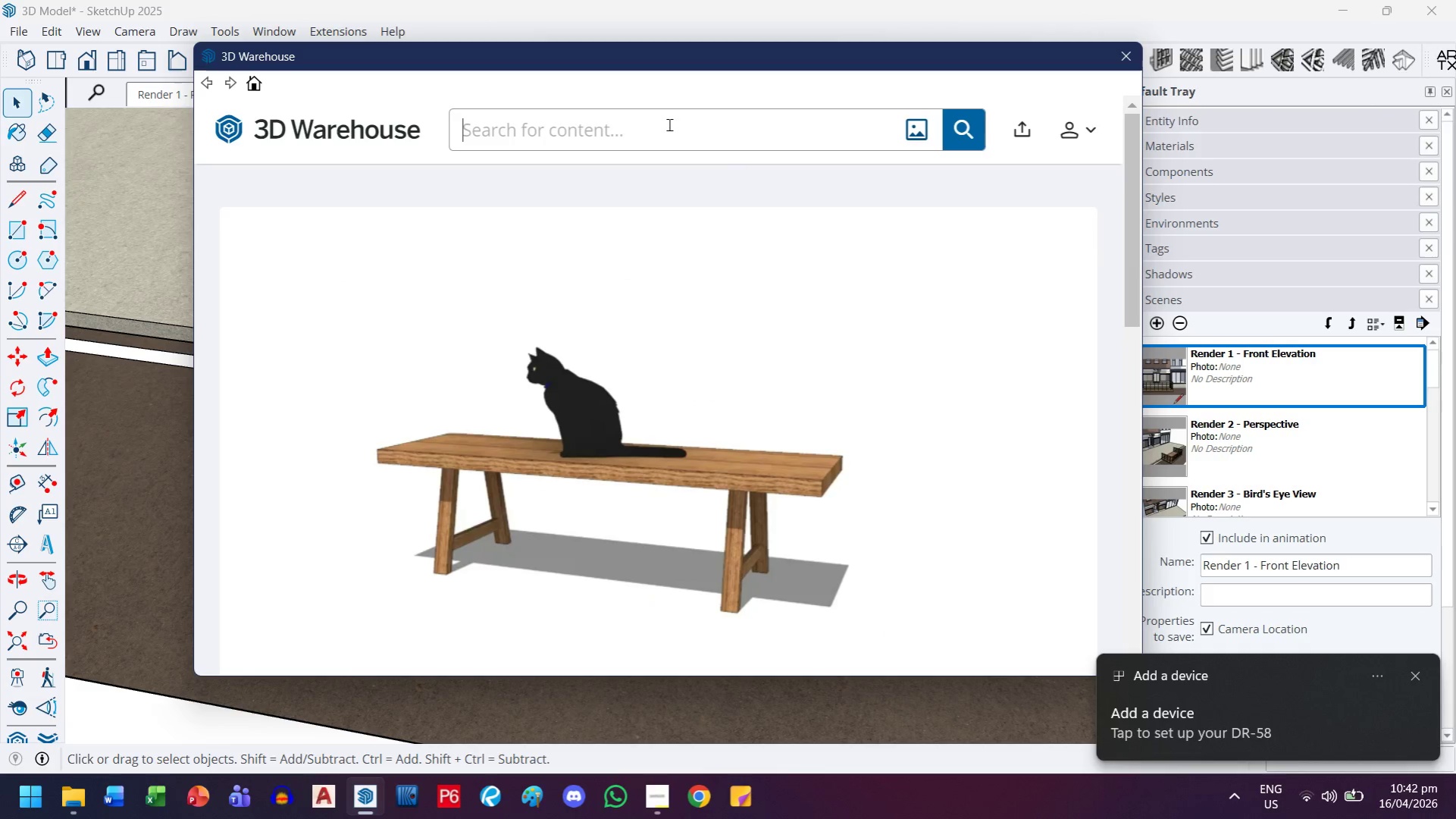 
type(a)
key(Backspace)
key(Backspace)
type(garden bed)
 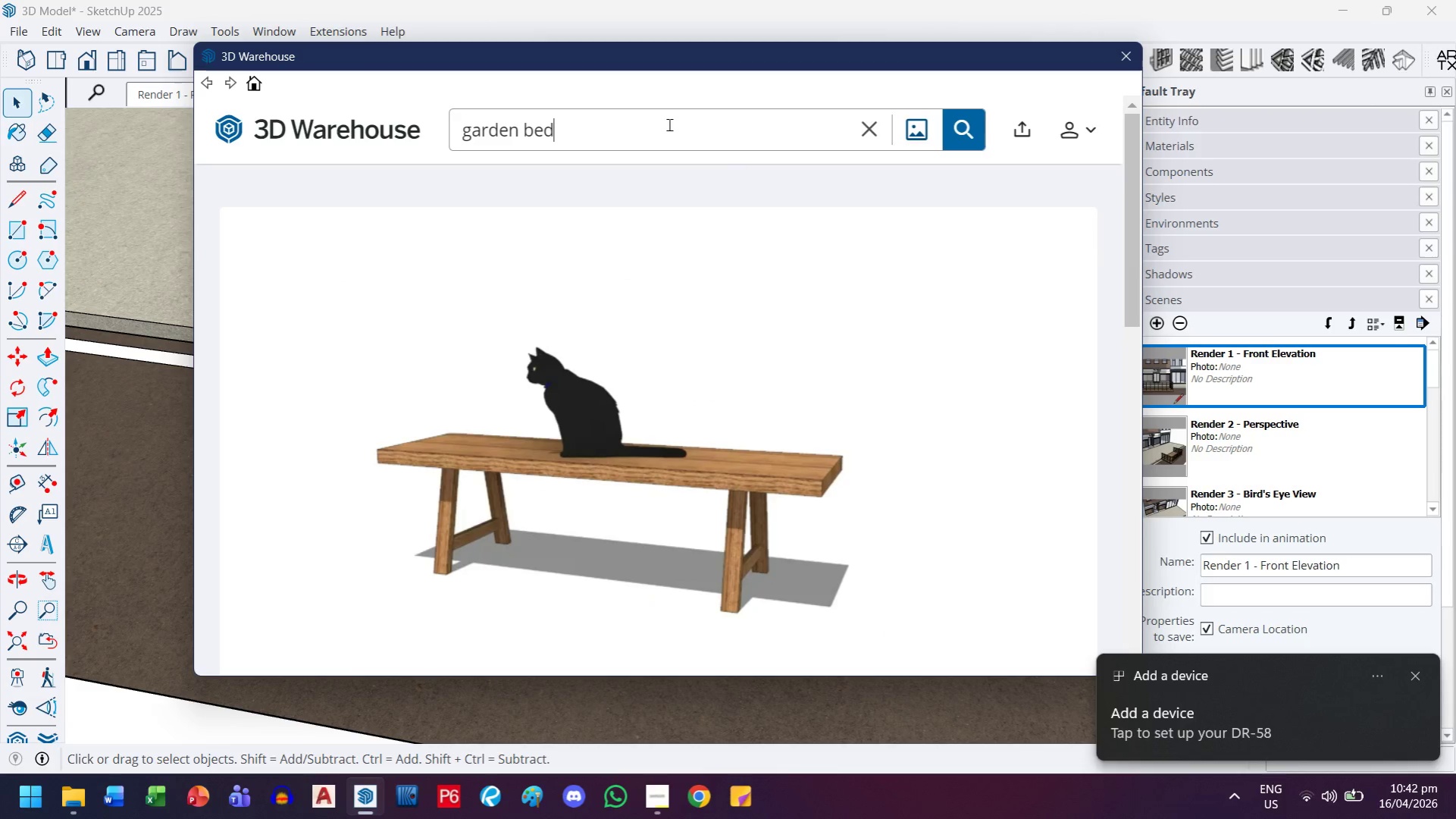 
key(Enter)
 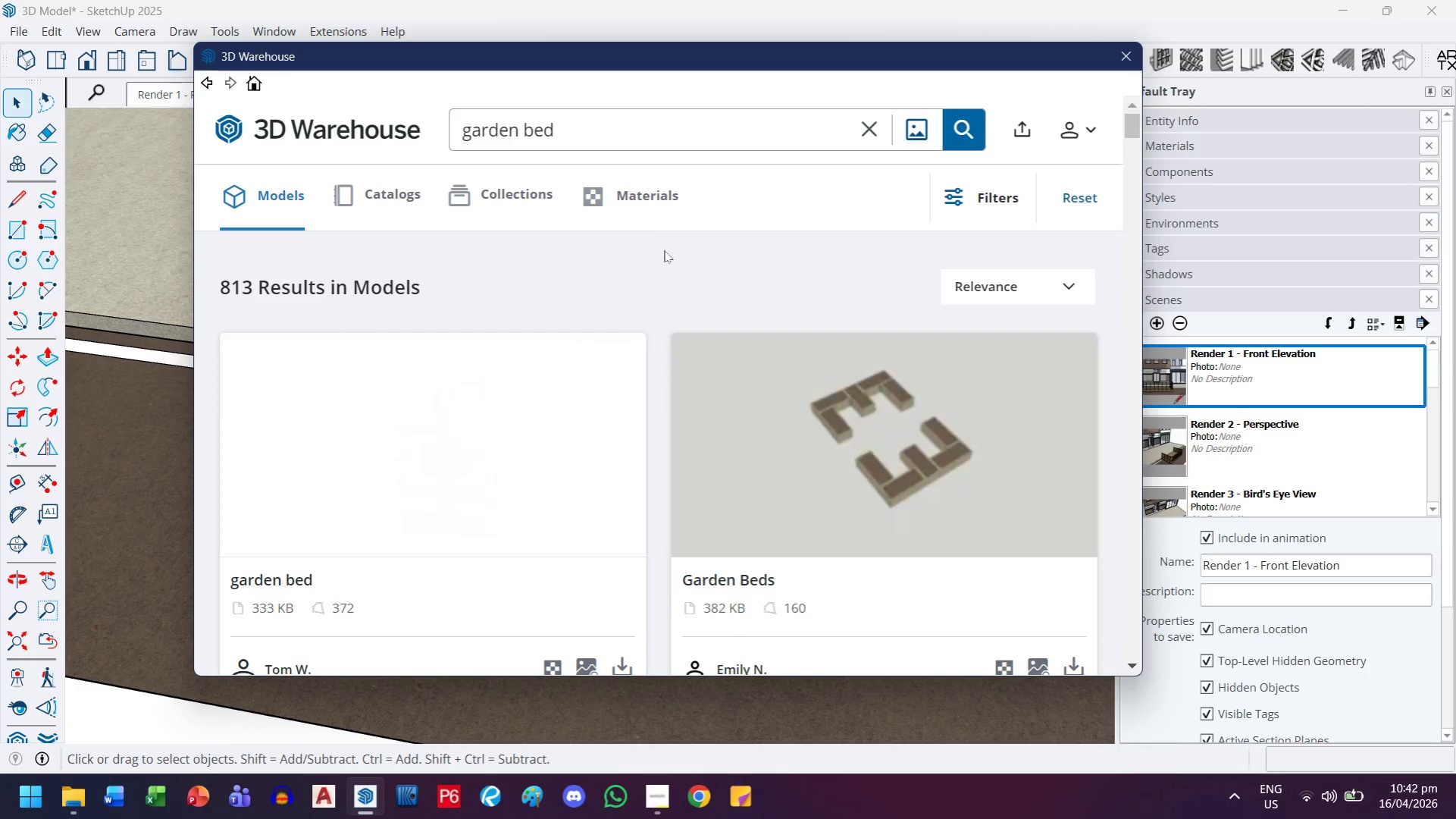 
scroll: coordinate [664, 250], scroll_direction: down, amount: 3.0
 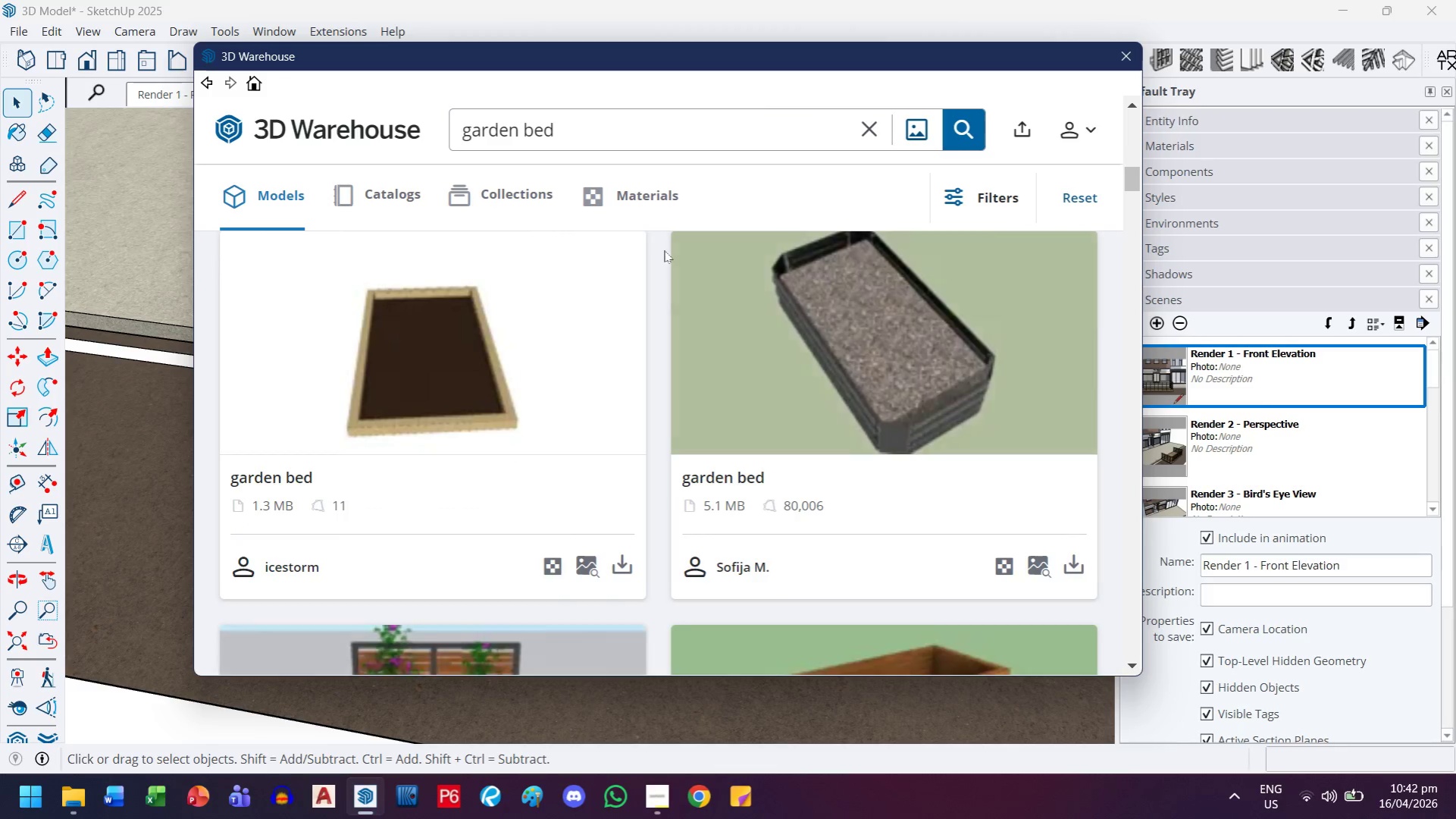 
scroll: coordinate [664, 250], scroll_direction: up, amount: 1.0
 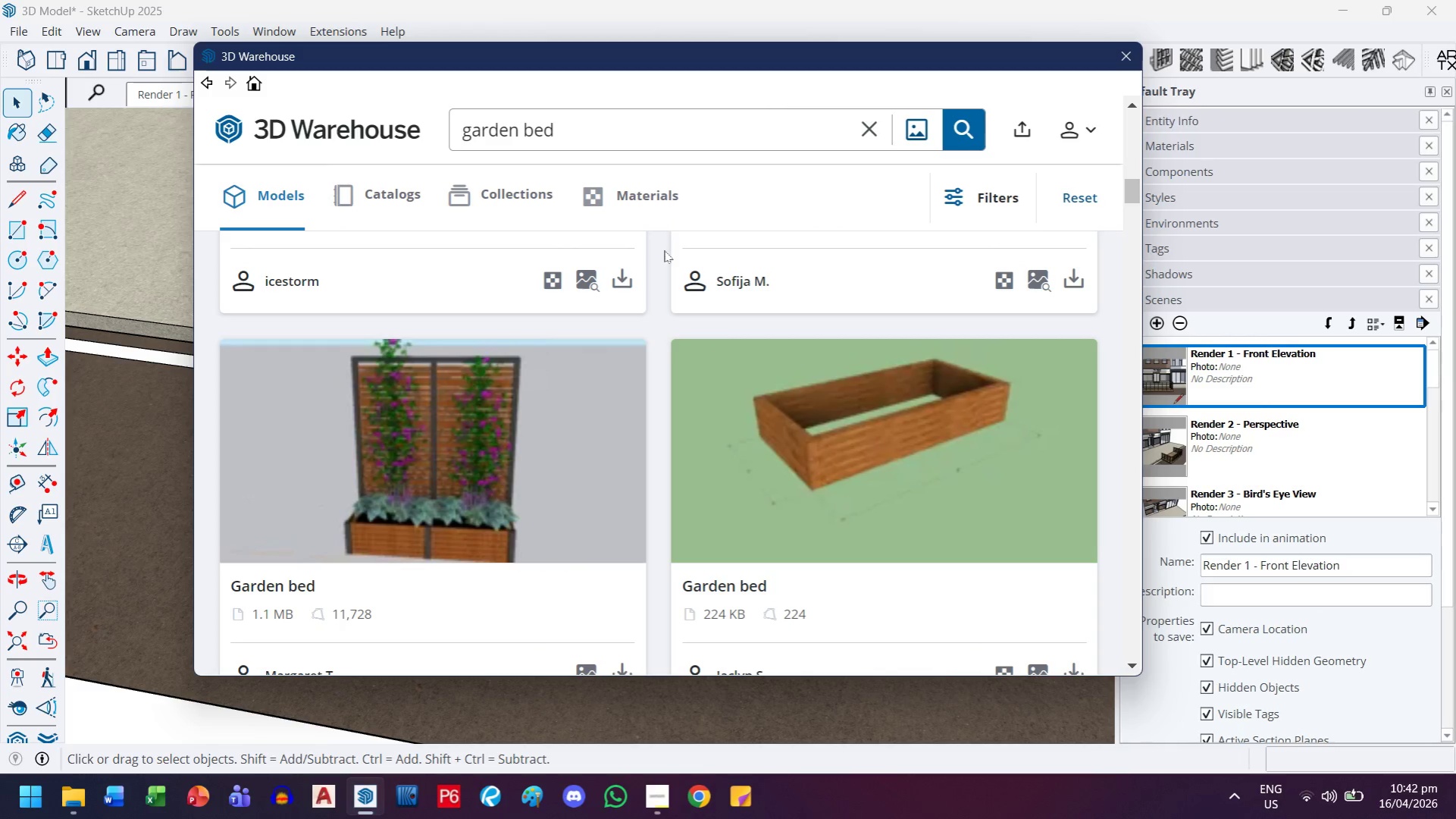 
scroll: coordinate [664, 250], scroll_direction: down, amount: 2.0
 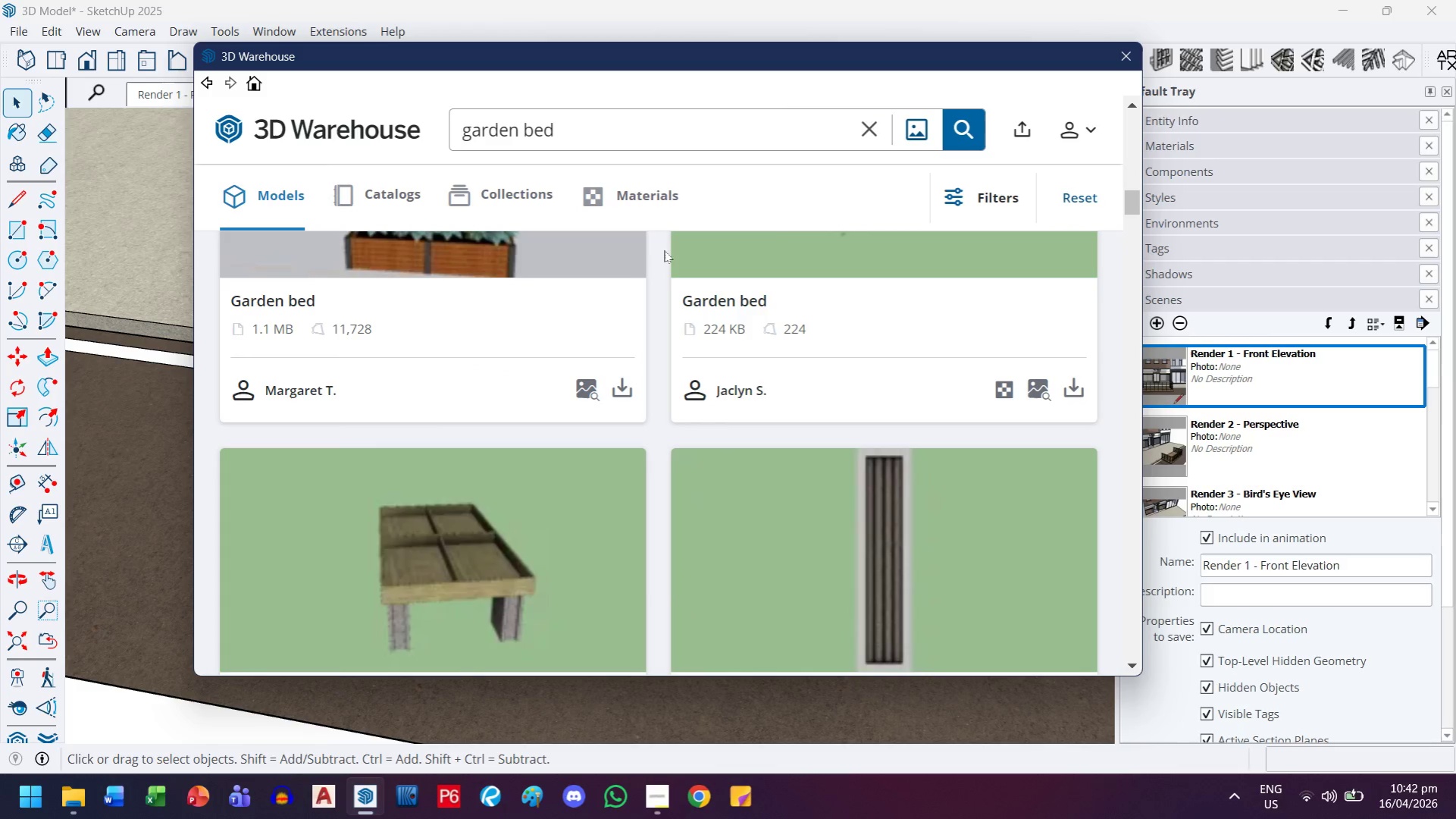 
scroll: coordinate [419, 334], scroll_direction: up, amount: 1.0
 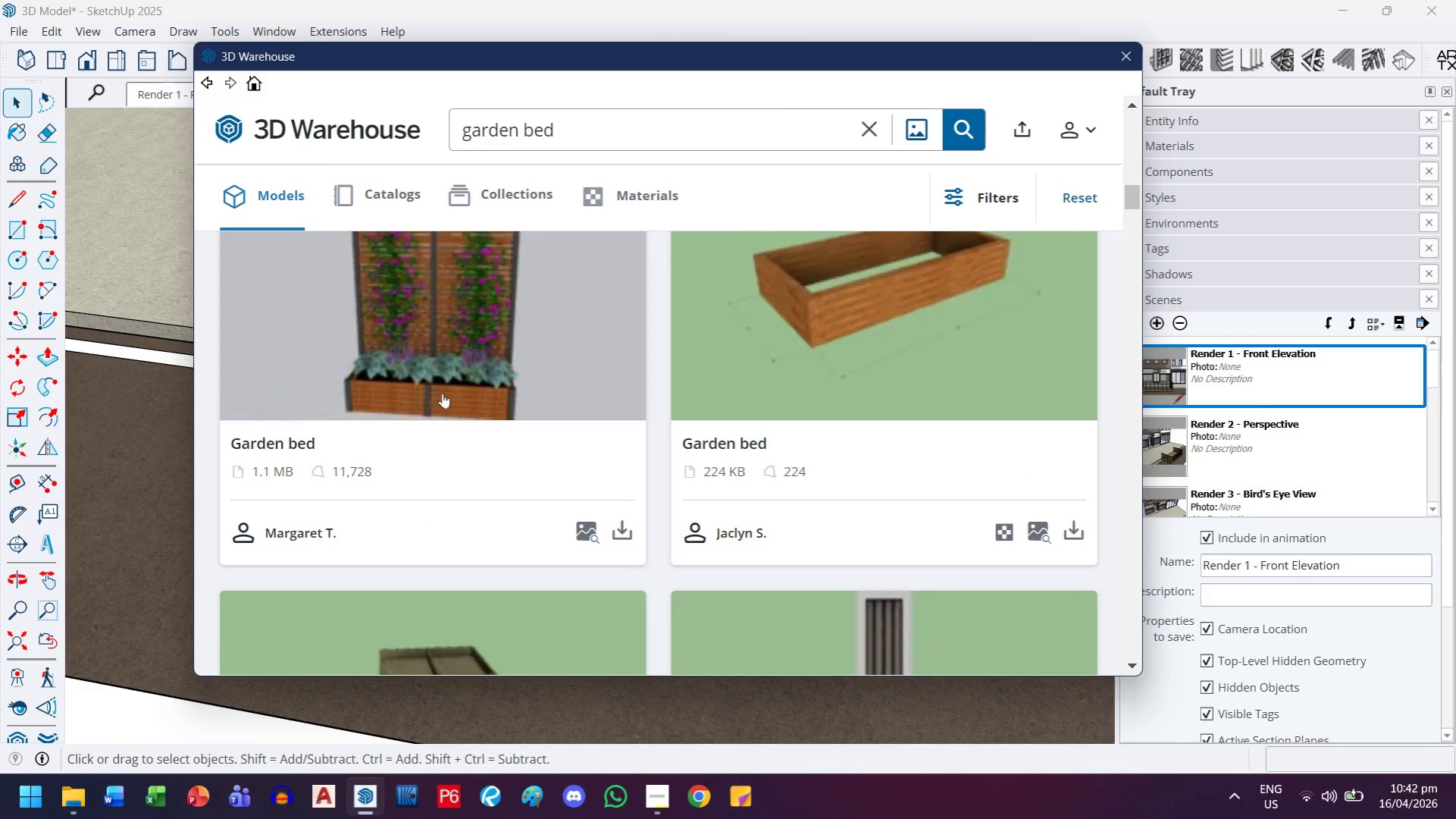 
scroll: coordinate [443, 393], scroll_direction: down, amount: 8.0
 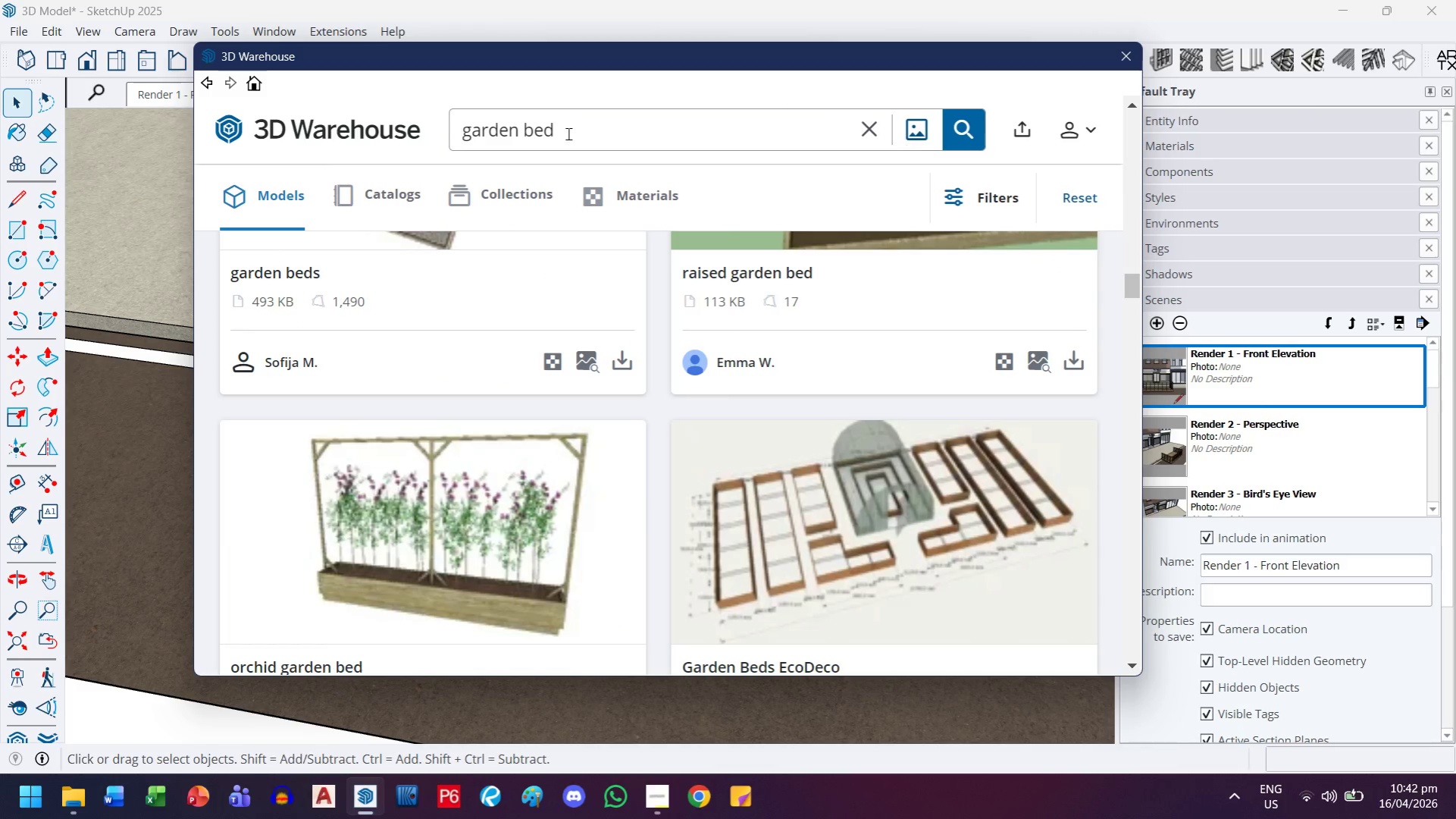 
left_click_drag(start_coordinate=[625, 129], to_coordinate=[303, 130])
 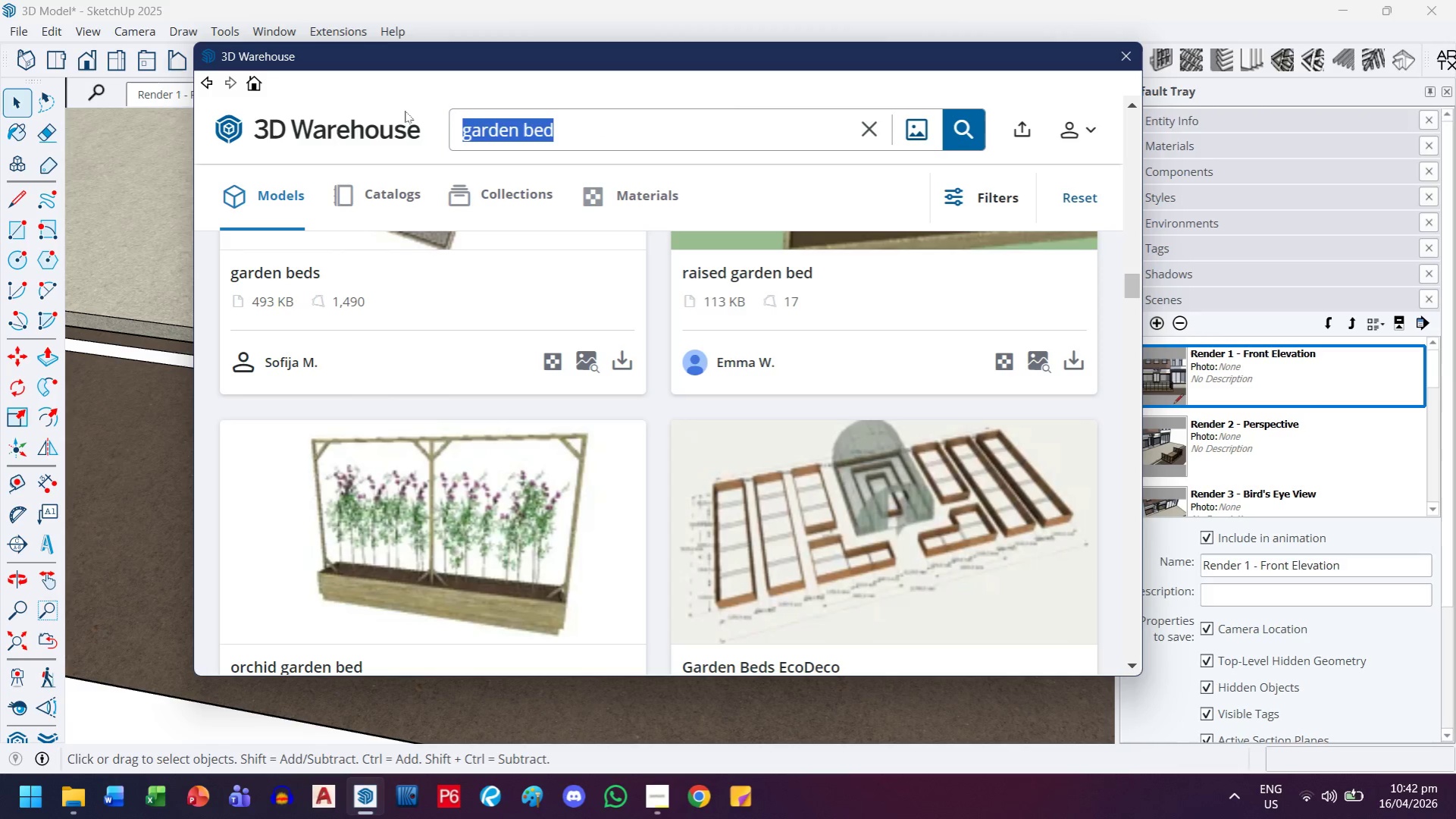 
left_click([457, 118])
 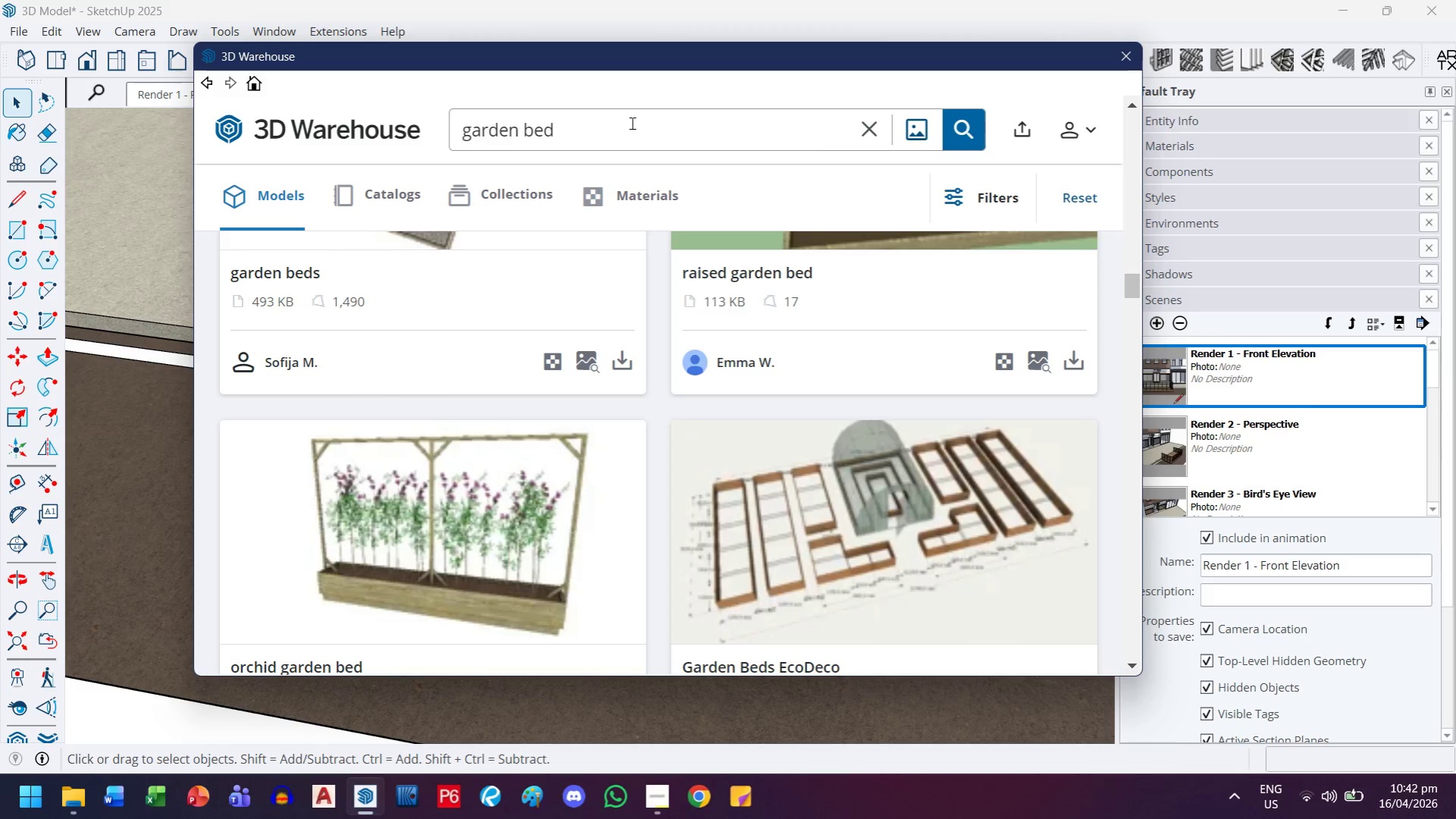 
left_click_drag(start_coordinate=[628, 123], to_coordinate=[399, 117])
 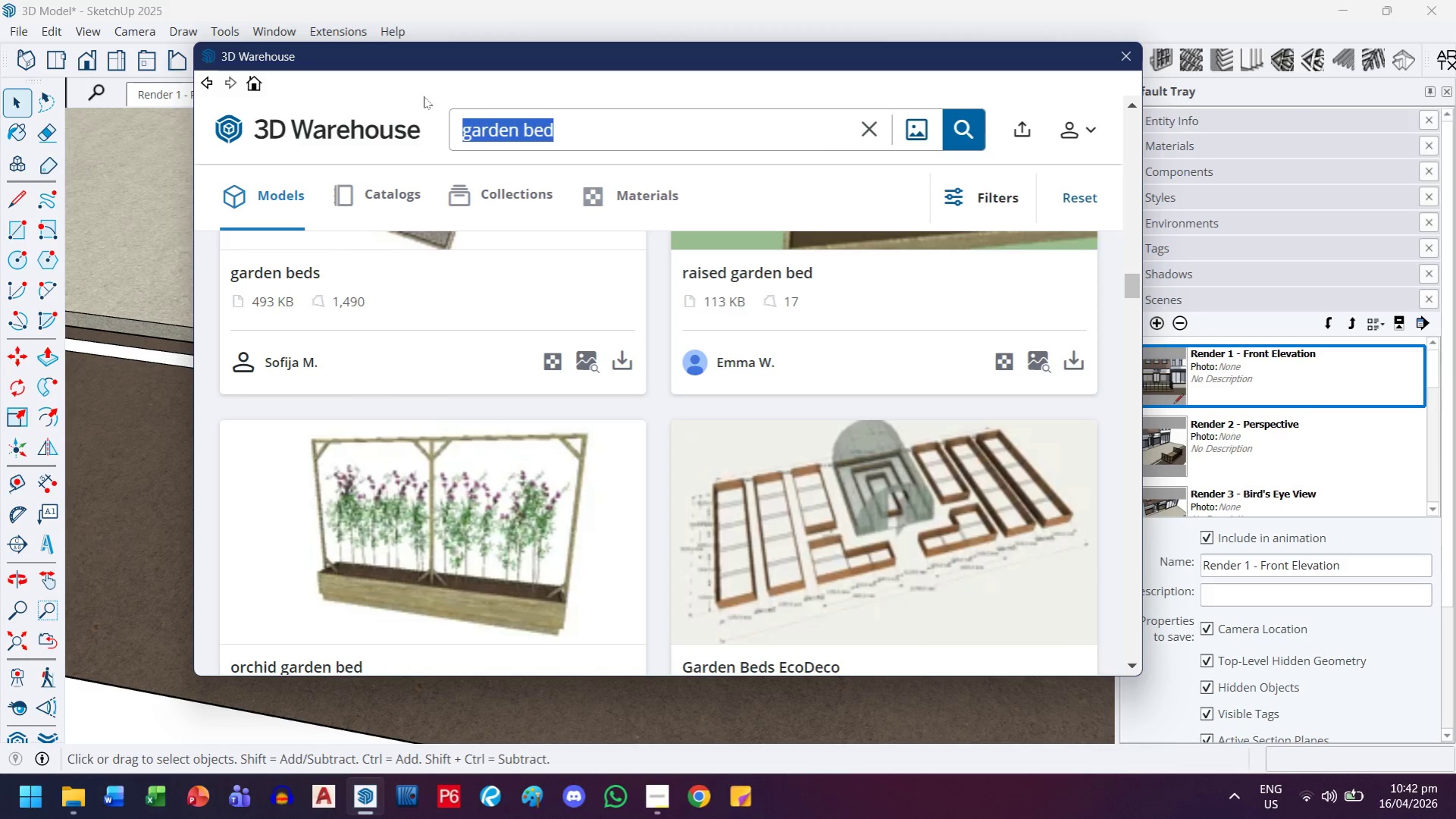 
type(plant bed)
 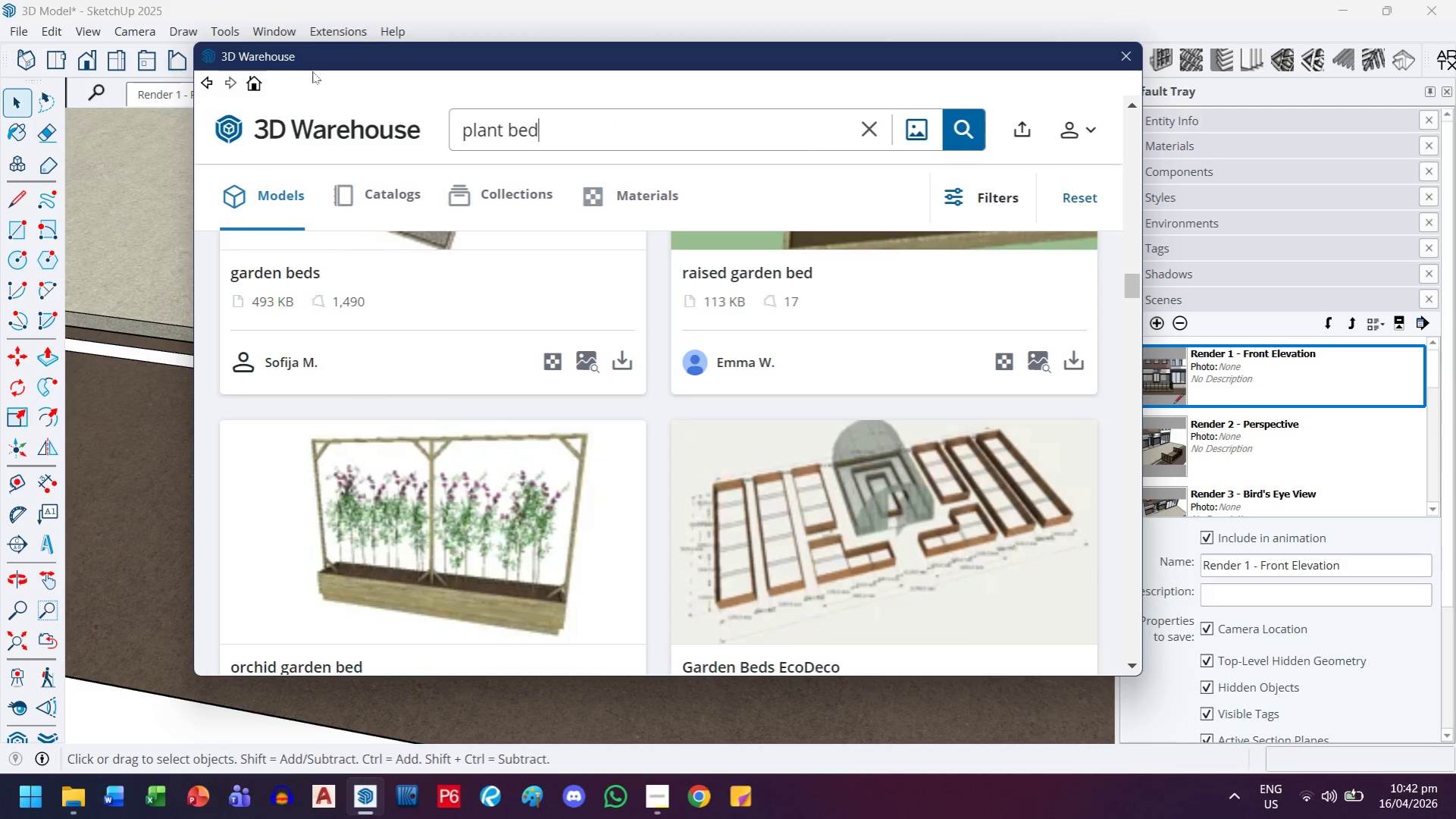 
key(Enter)
 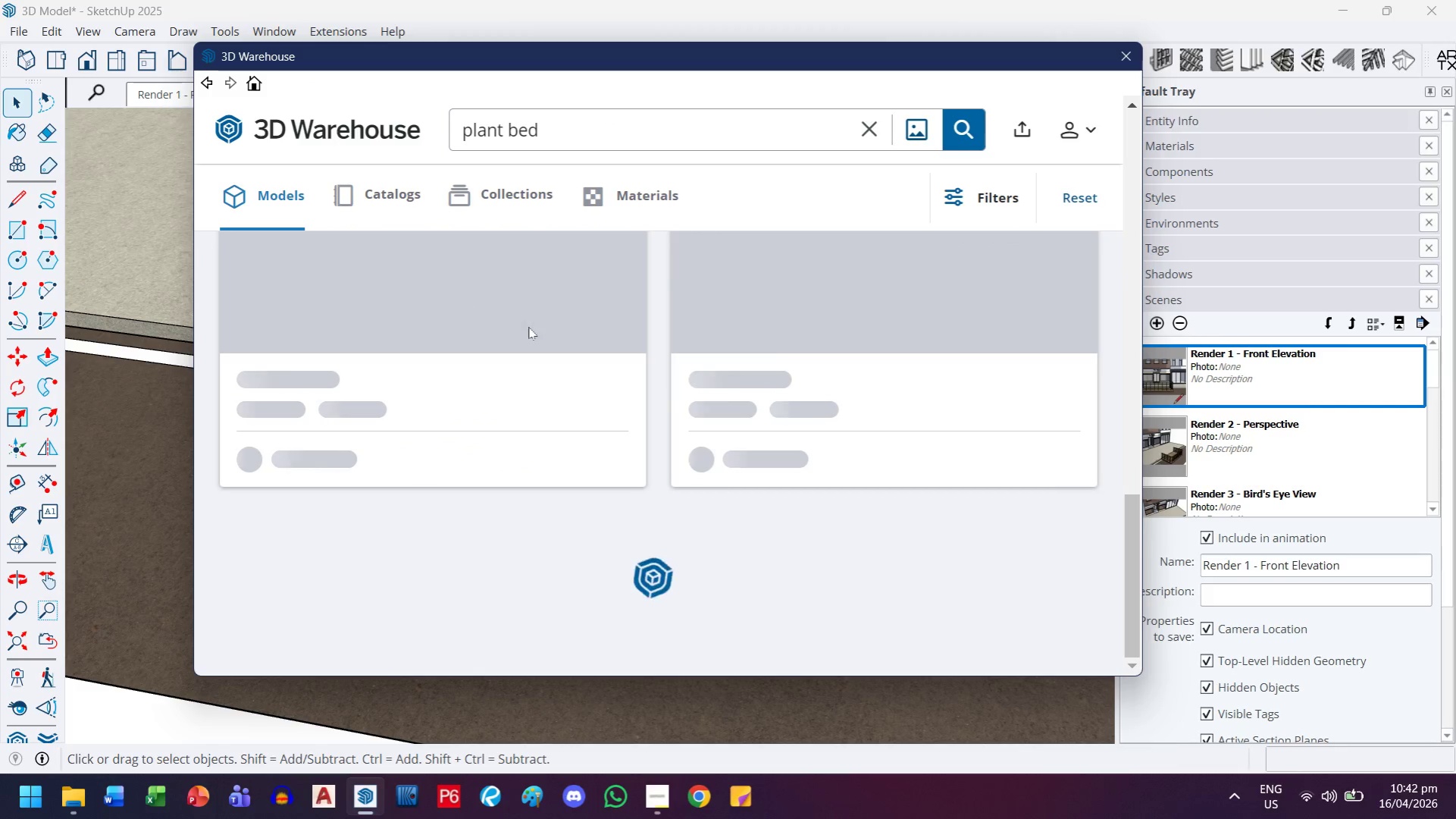 
scroll: coordinate [559, 328], scroll_direction: up, amount: 19.0
 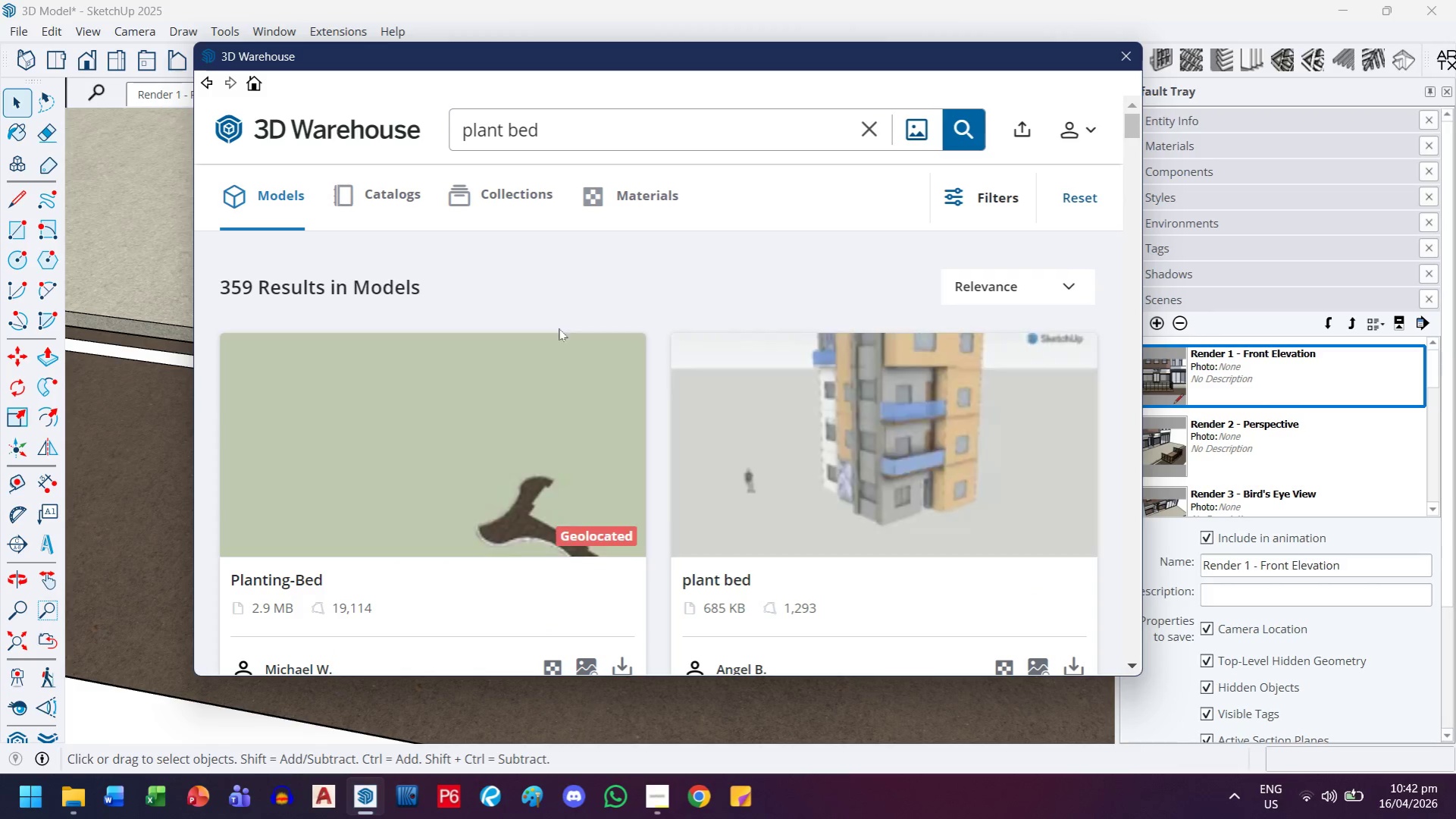 
scroll: coordinate [875, 331], scroll_direction: down, amount: 13.0
 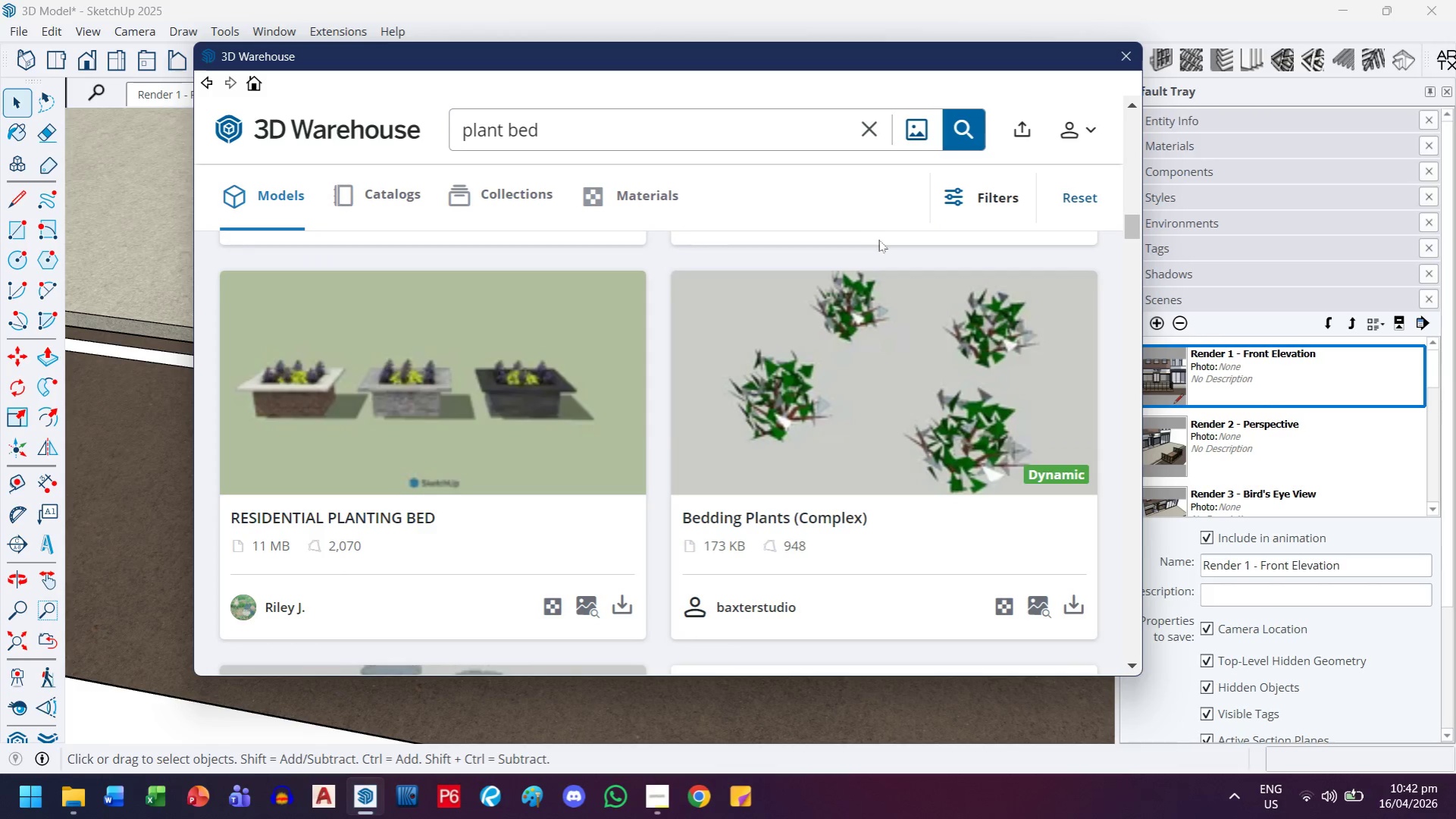 
left_click([968, 197])
 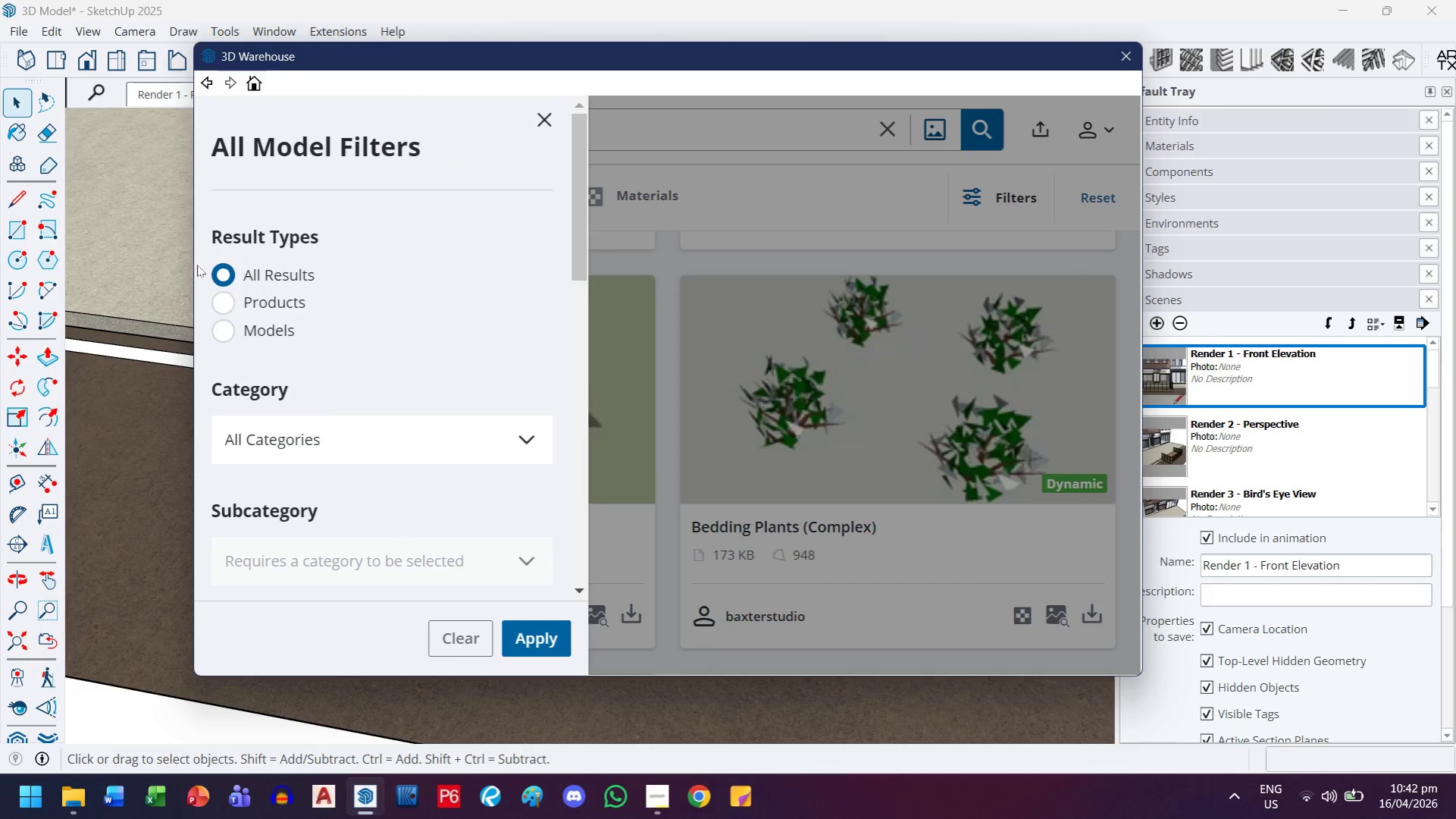 
scroll: coordinate [281, 346], scroll_direction: down, amount: 3.0
 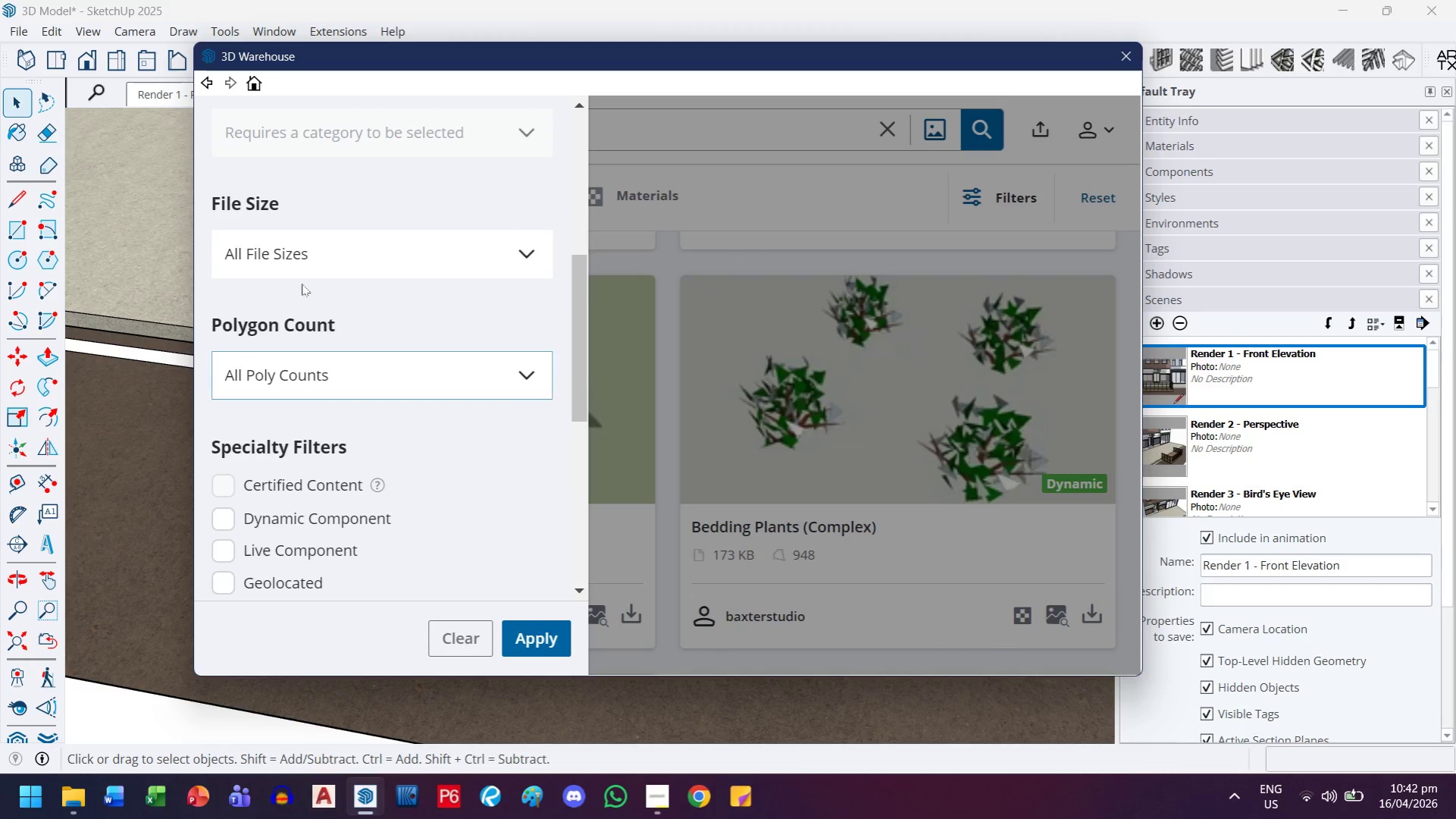 
left_click([305, 260])
 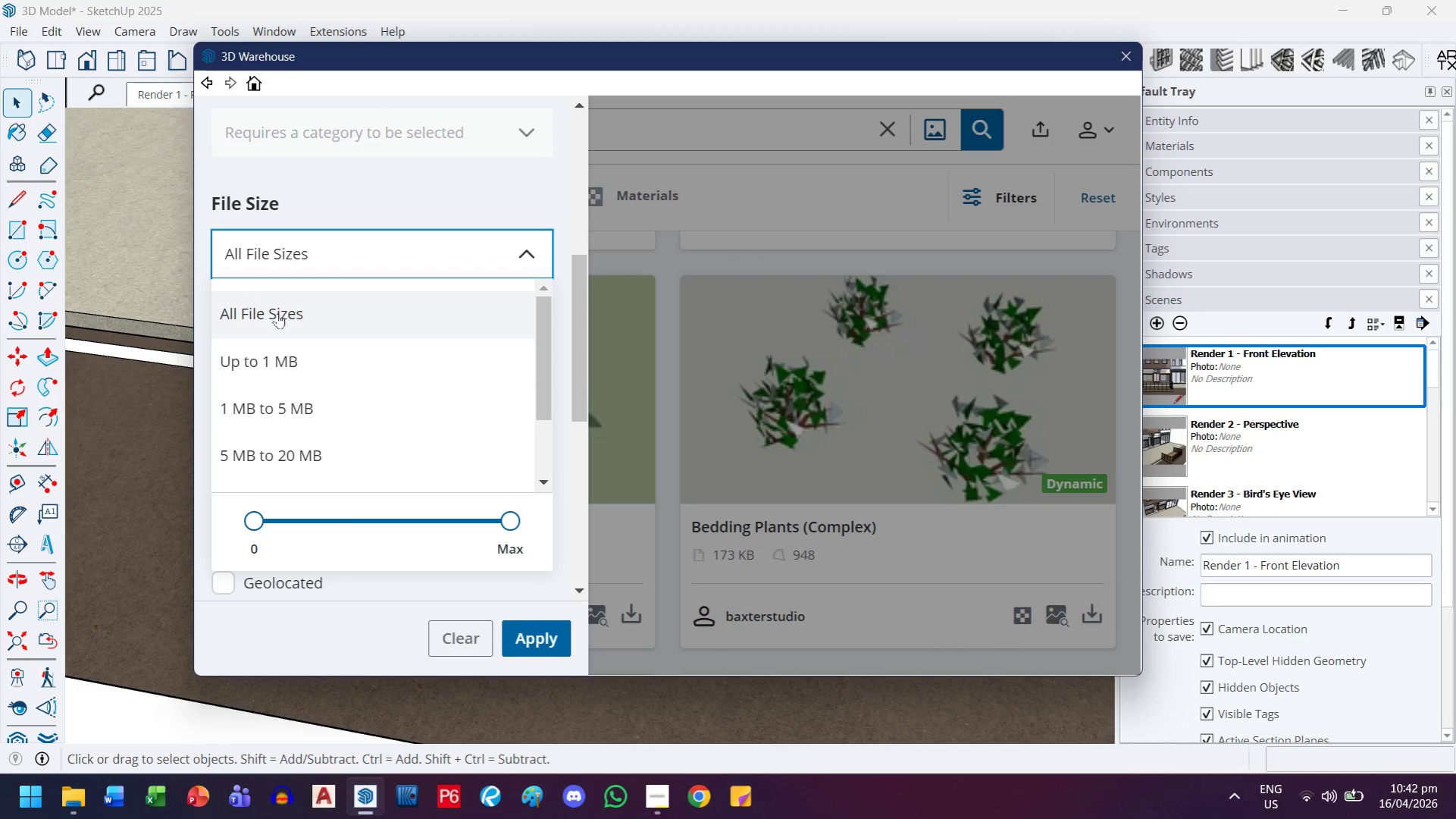 
left_click([276, 359])
 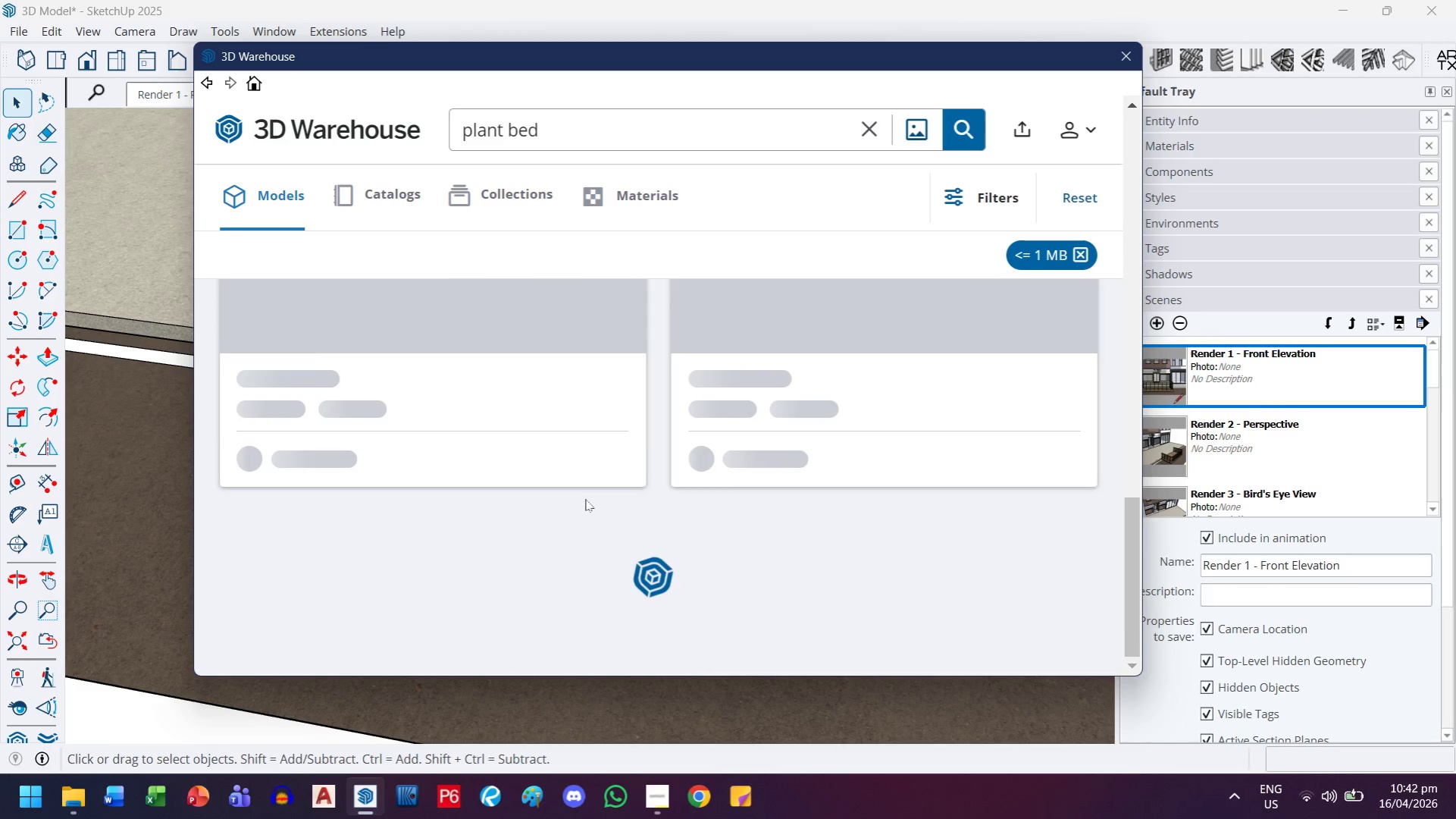 
scroll: coordinate [544, 438], scroll_direction: up, amount: 3.0
 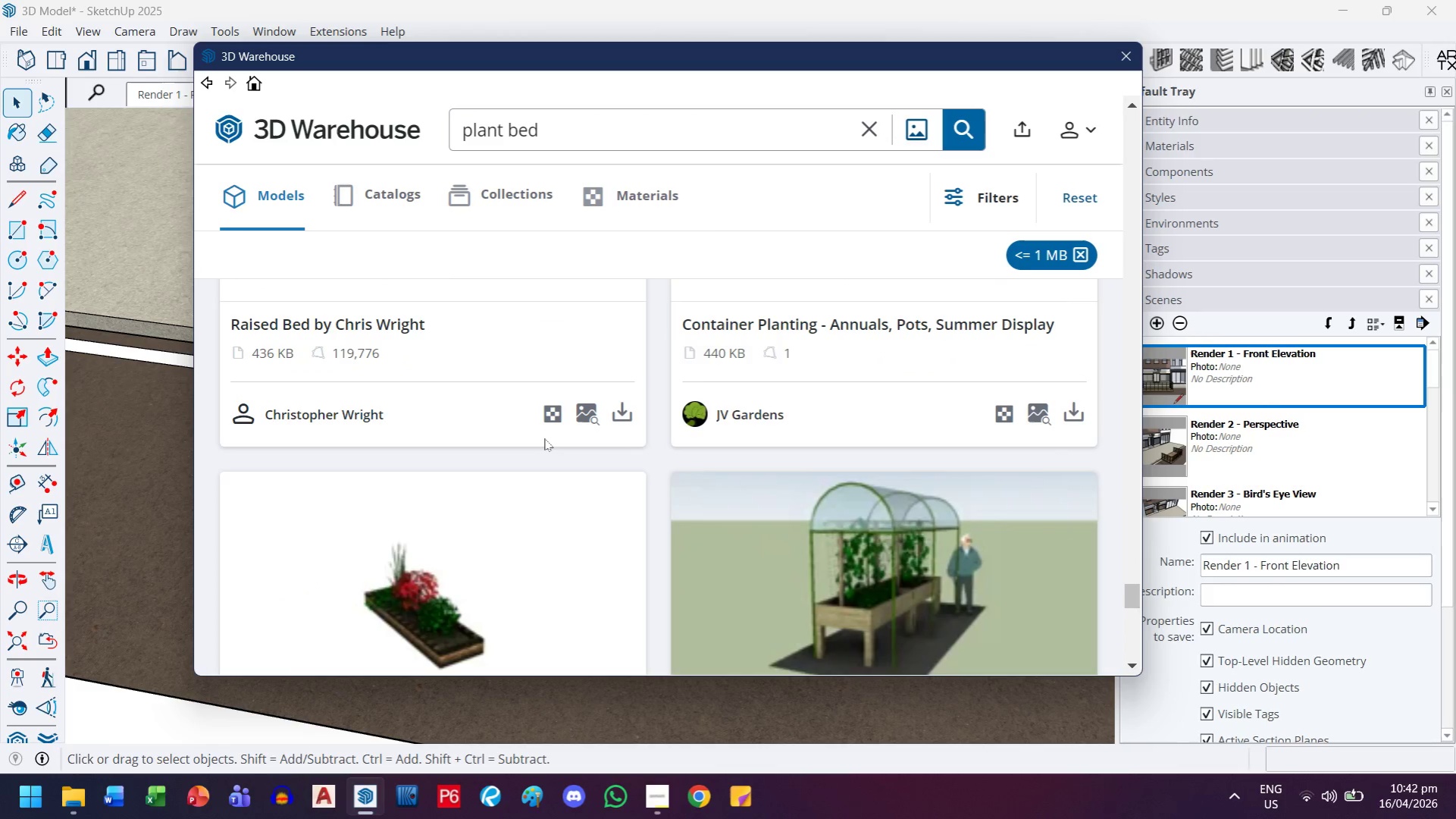 
scroll: coordinate [544, 438], scroll_direction: down, amount: 2.0
 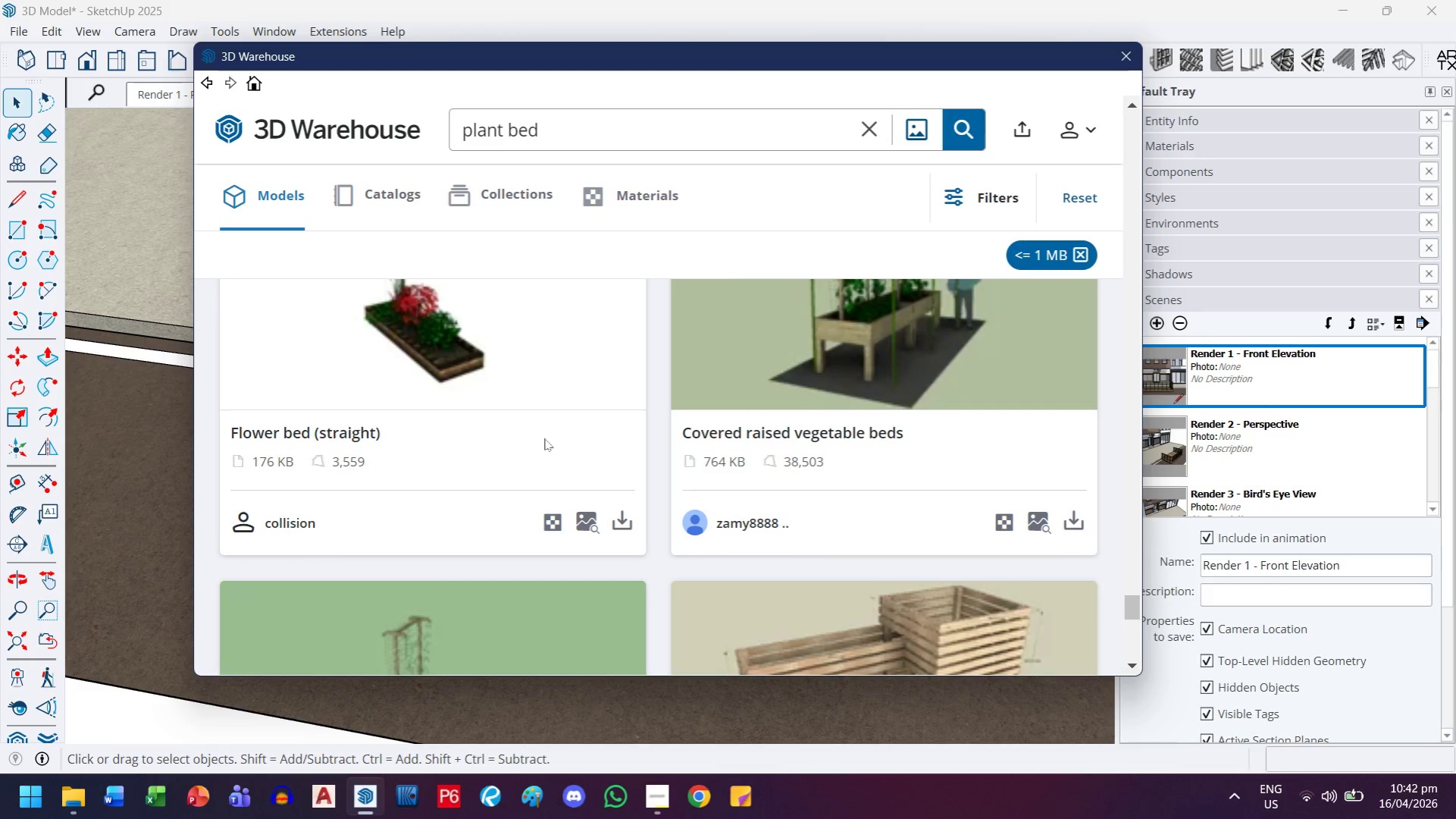 
scroll: coordinate [434, 424], scroll_direction: up, amount: 14.0
 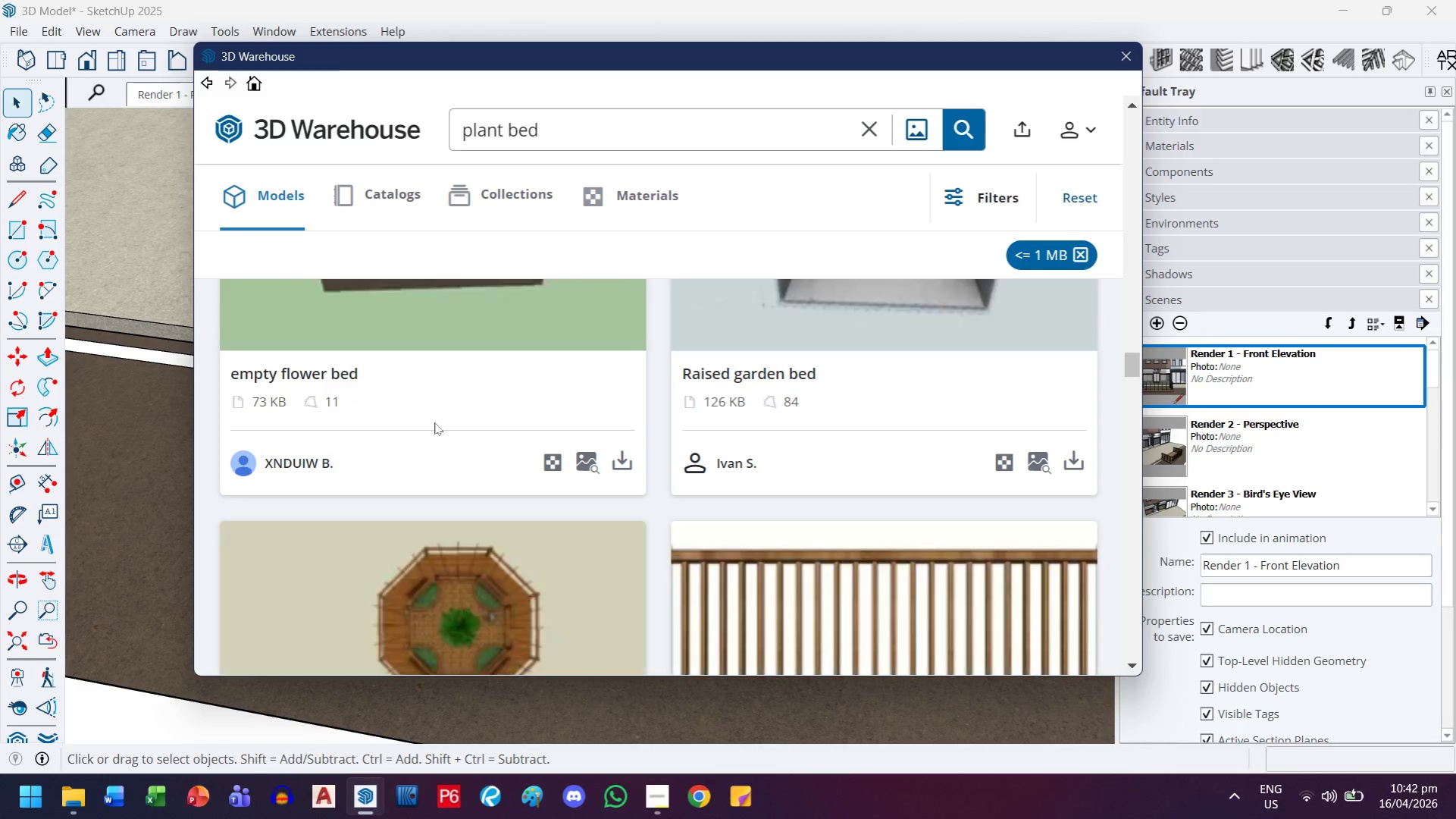 
scroll: coordinate [443, 400], scroll_direction: down, amount: 21.0
 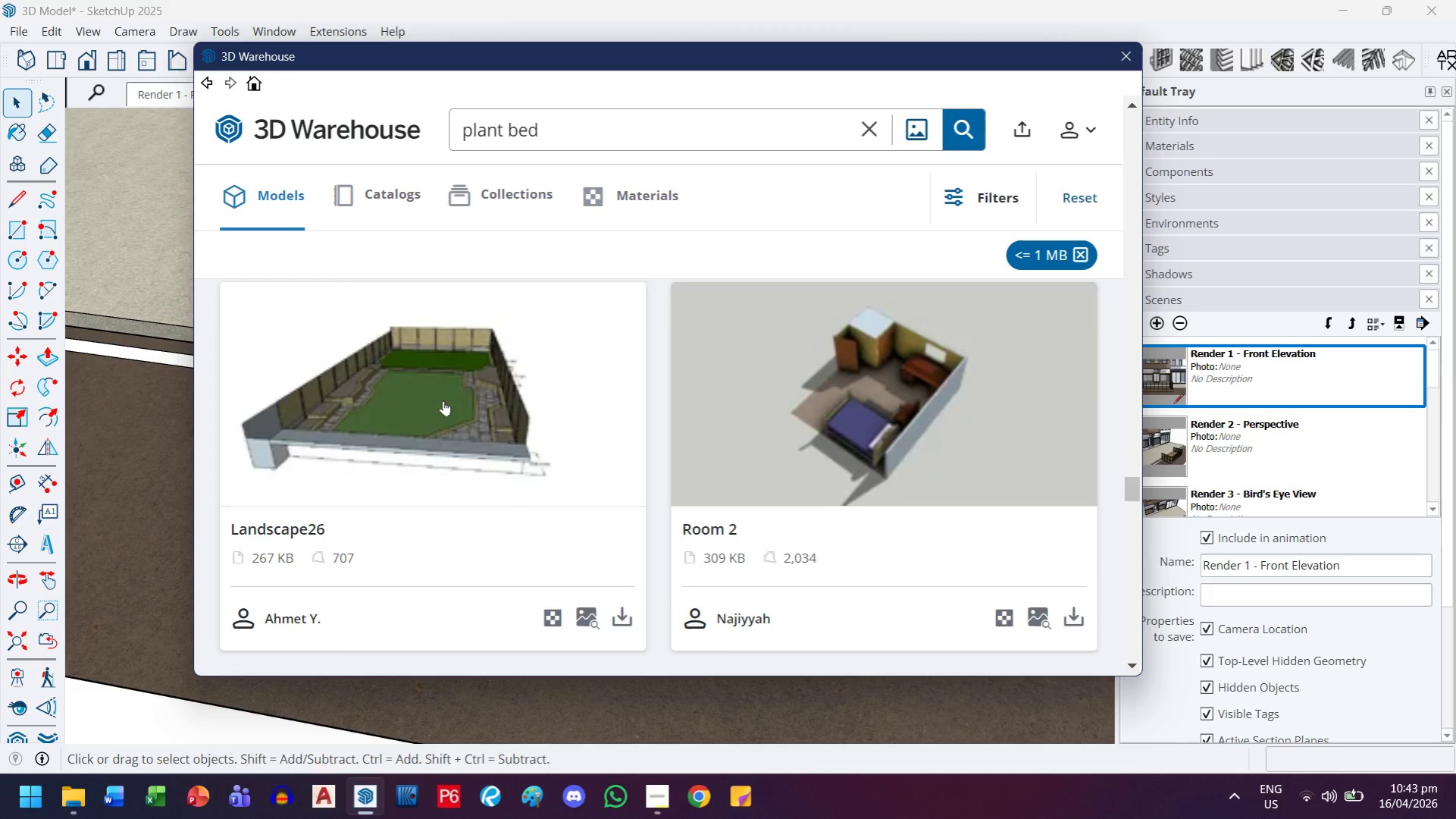 
scroll: coordinate [446, 418], scroll_direction: up, amount: 11.0
 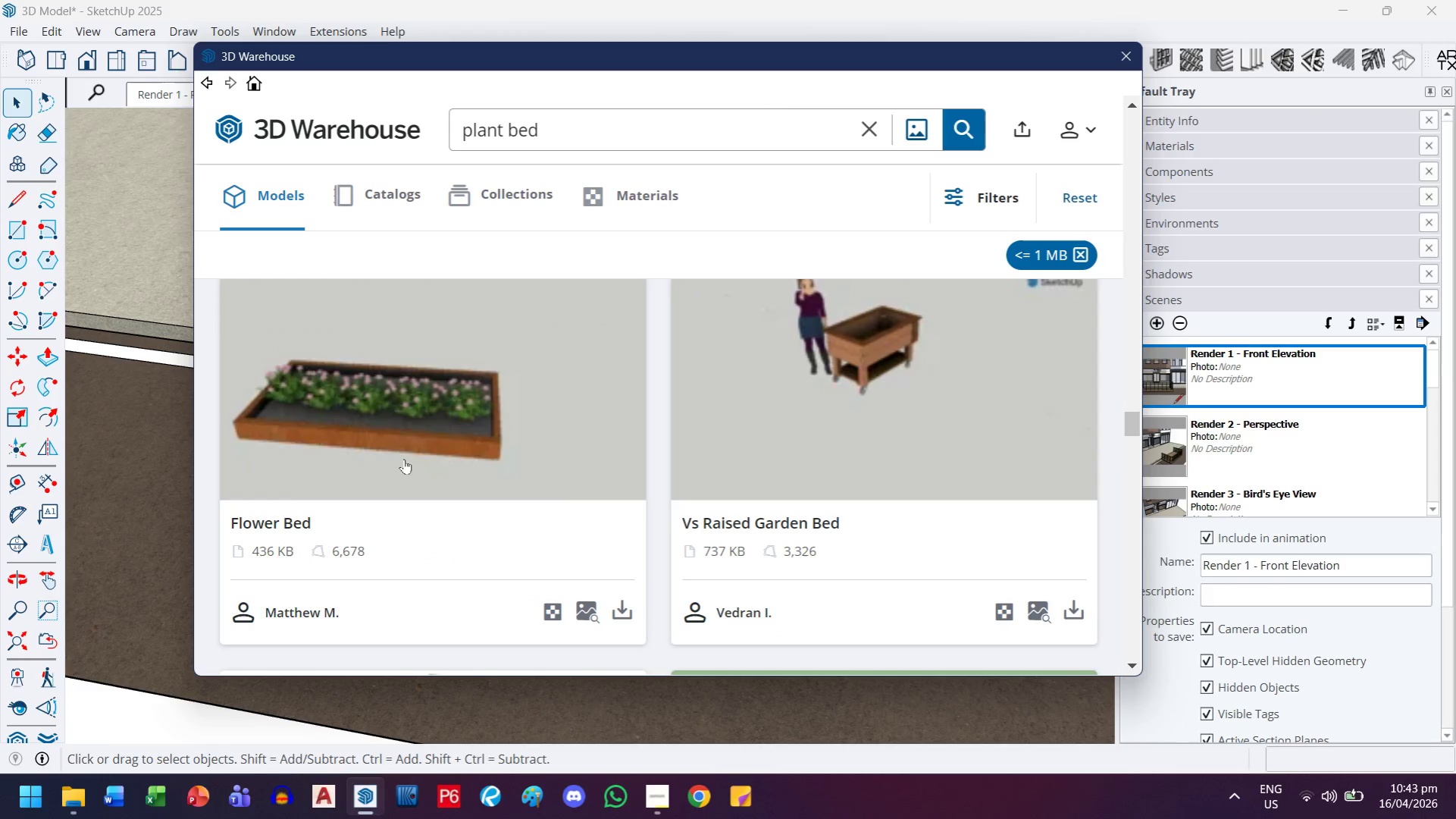 
left_click([396, 463])
 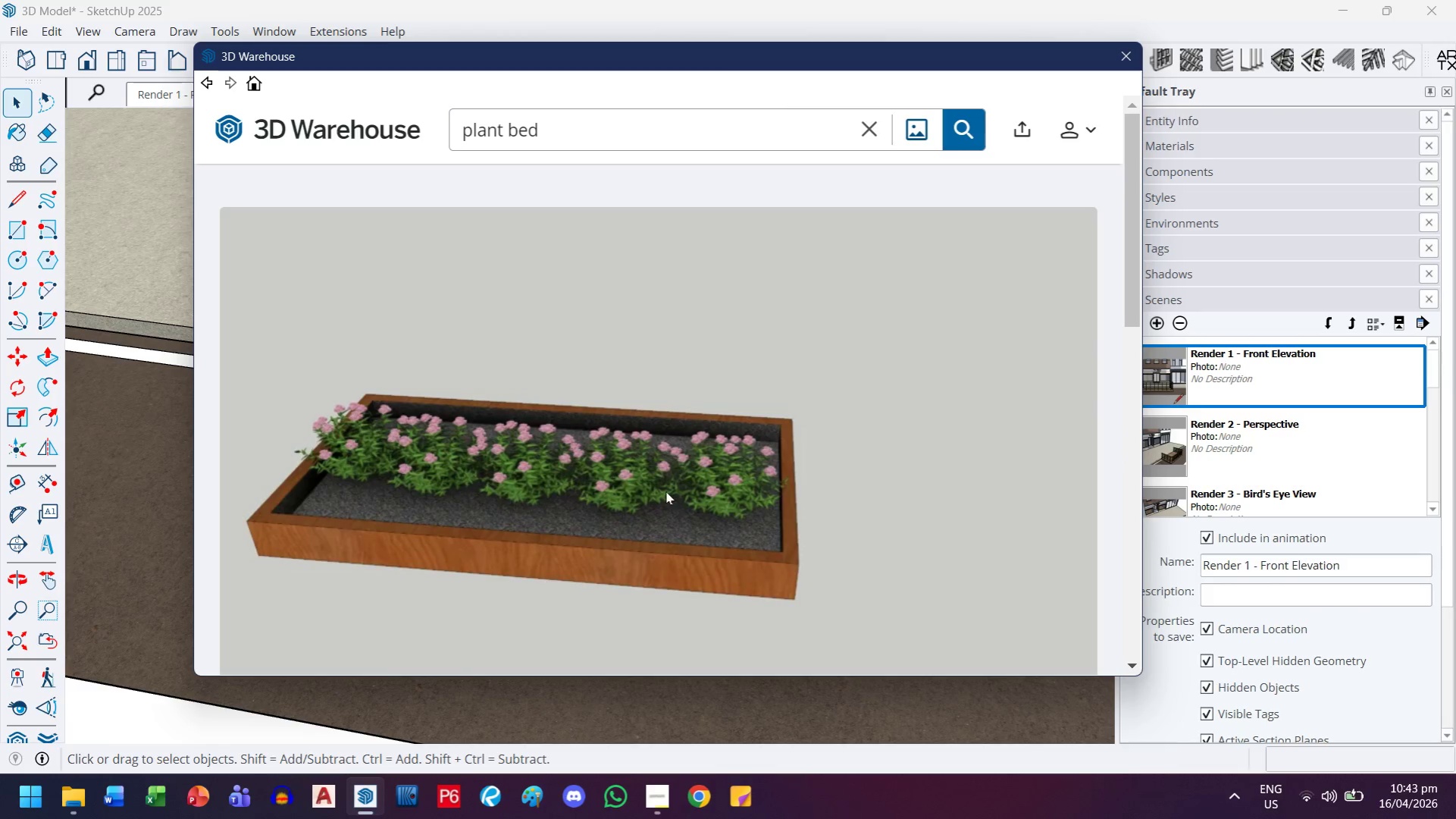 
scroll: coordinate [665, 491], scroll_direction: down, amount: 2.0
 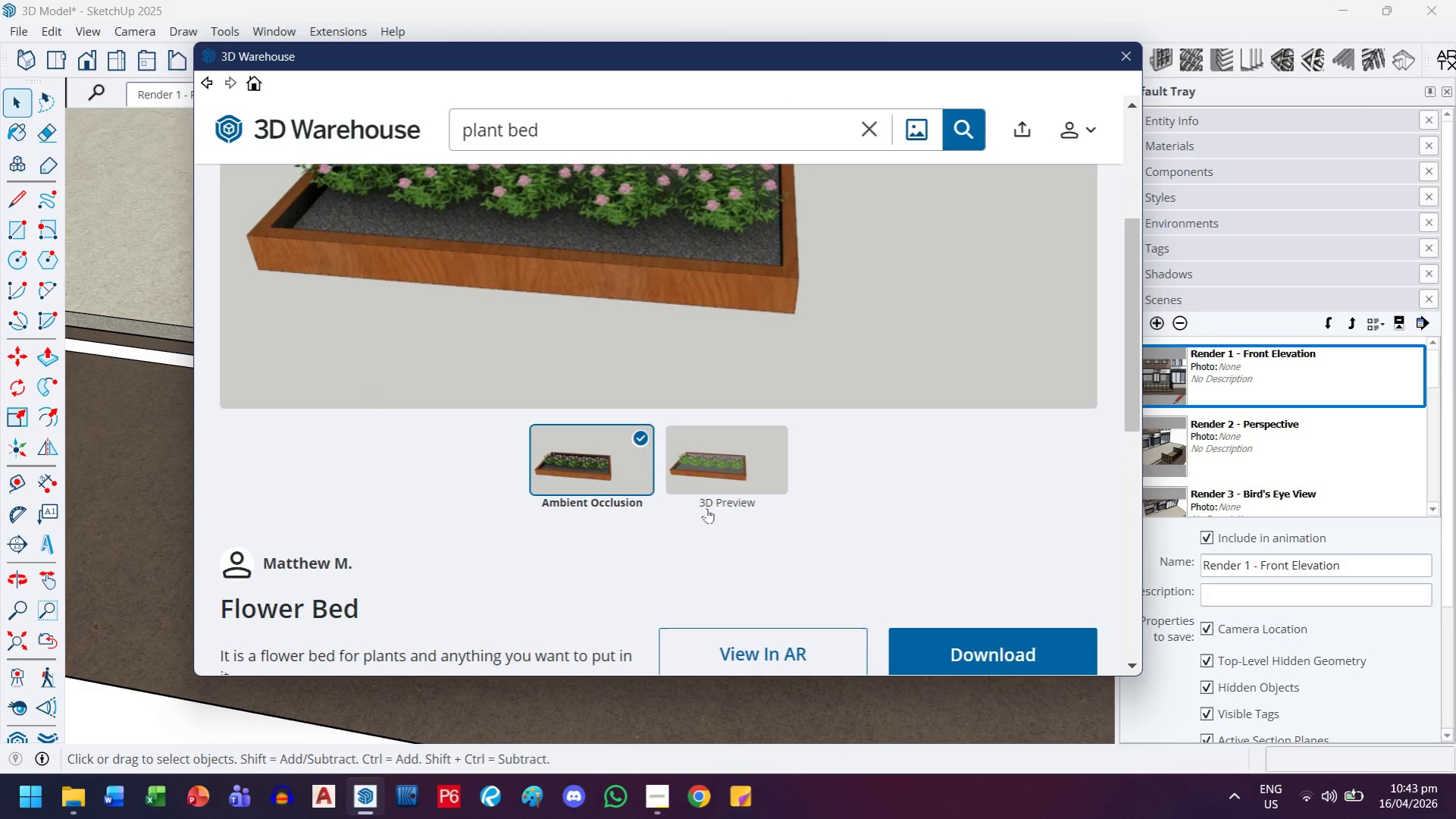 
 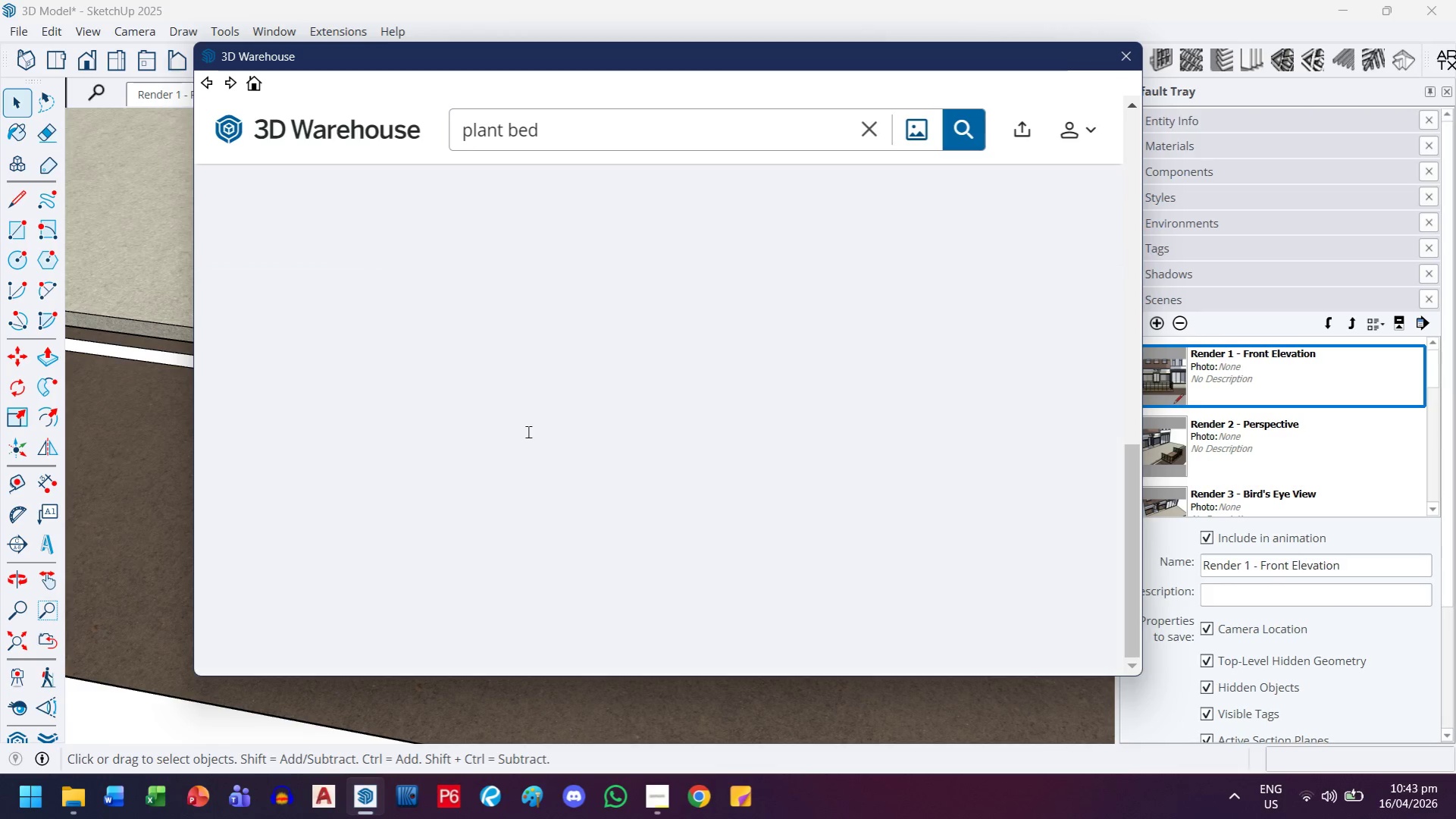 
scroll: coordinate [527, 431], scroll_direction: down, amount: 2.0
 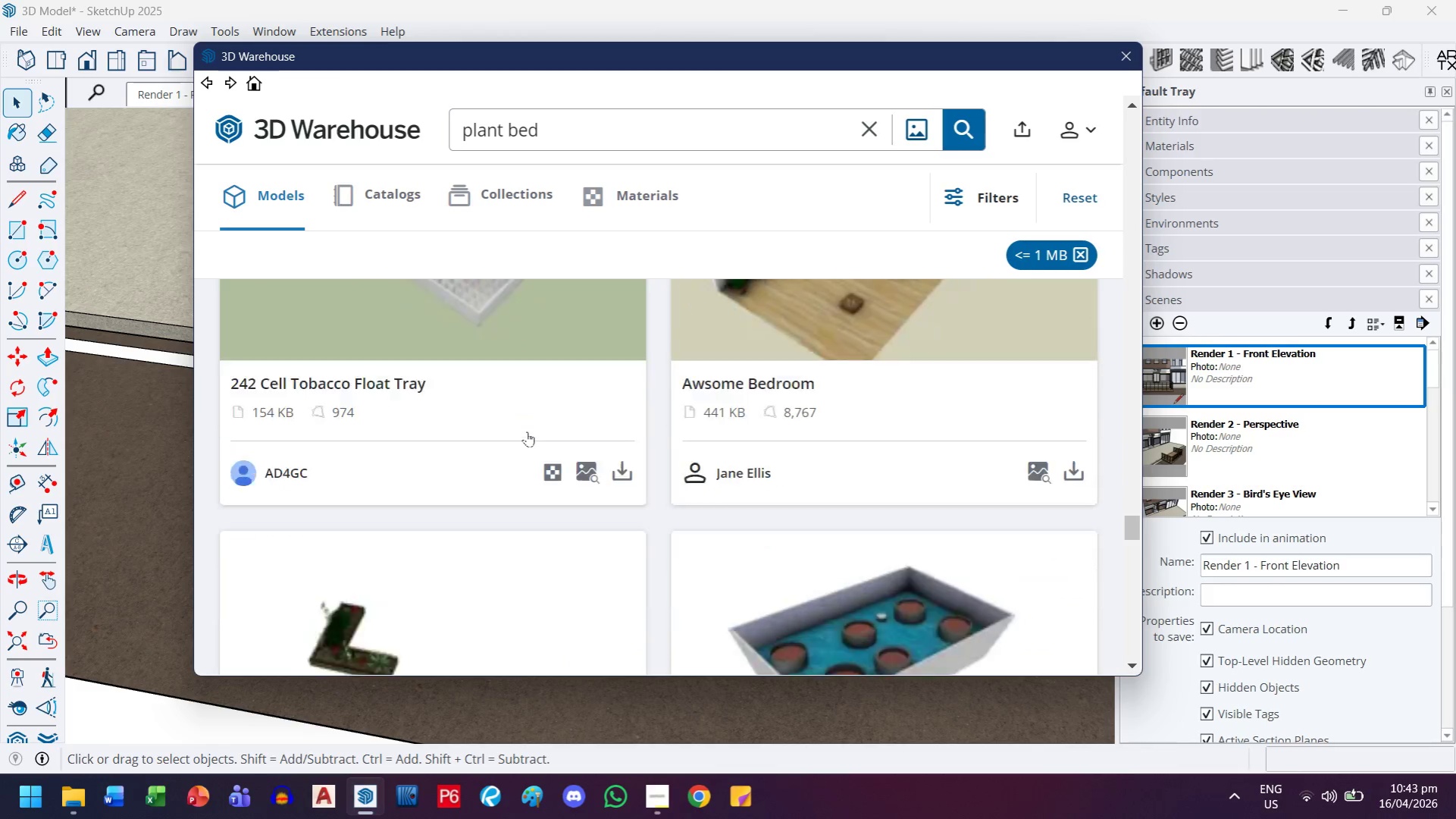 
scroll: coordinate [527, 431], scroll_direction: up, amount: 4.0
 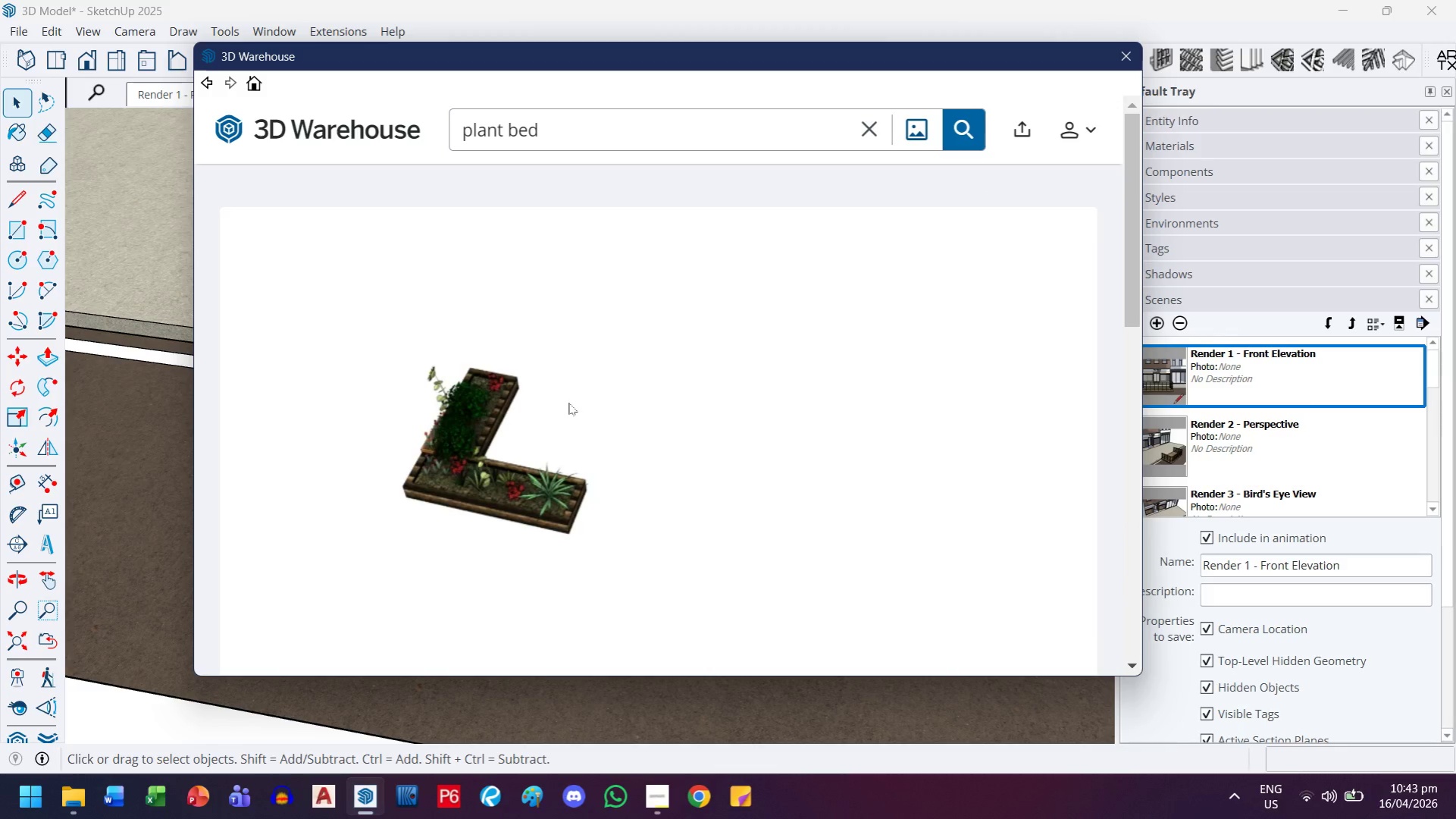 
scroll: coordinate [669, 460], scroll_direction: down, amount: 3.0
 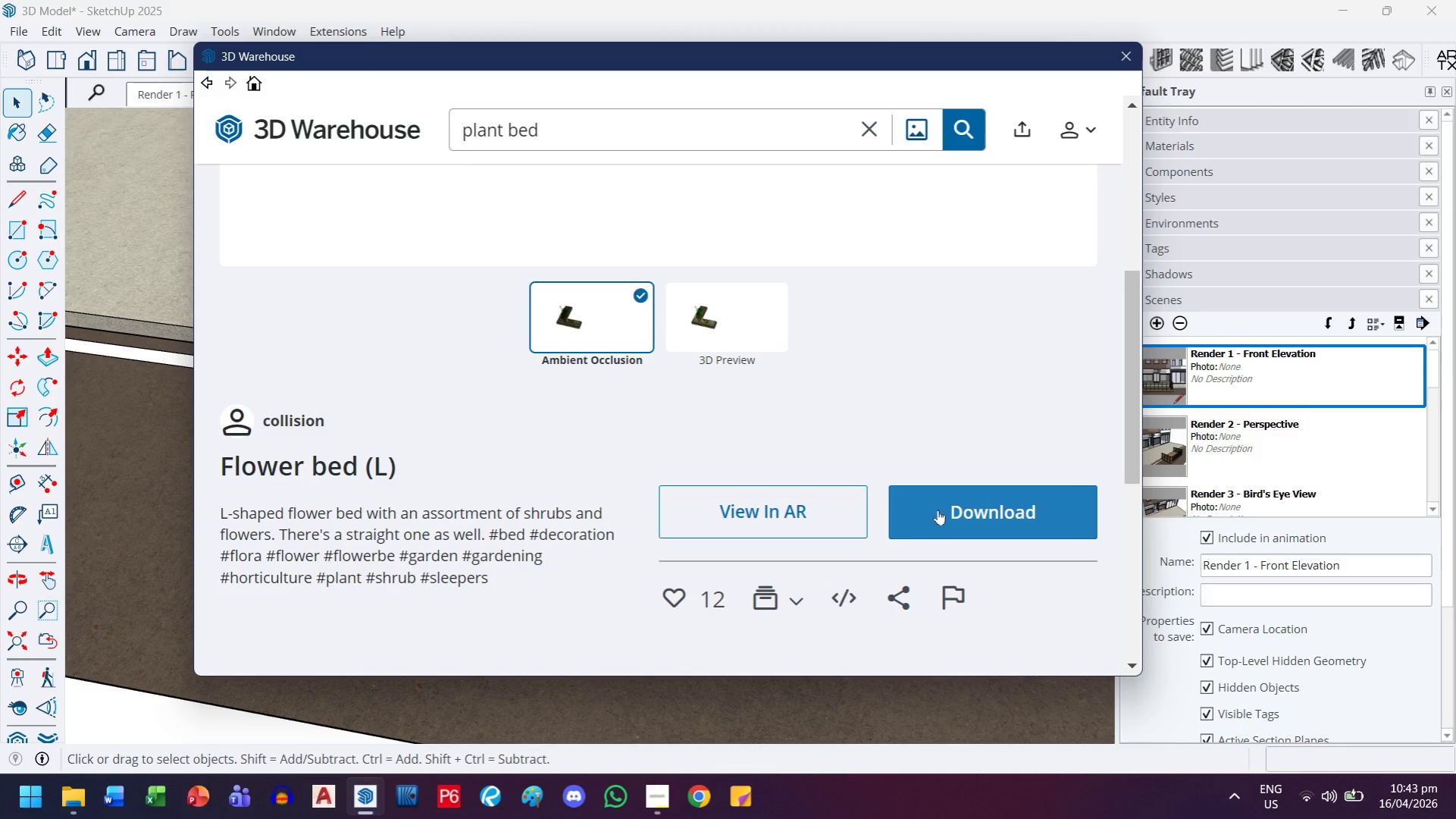 
left_click([938, 510])
 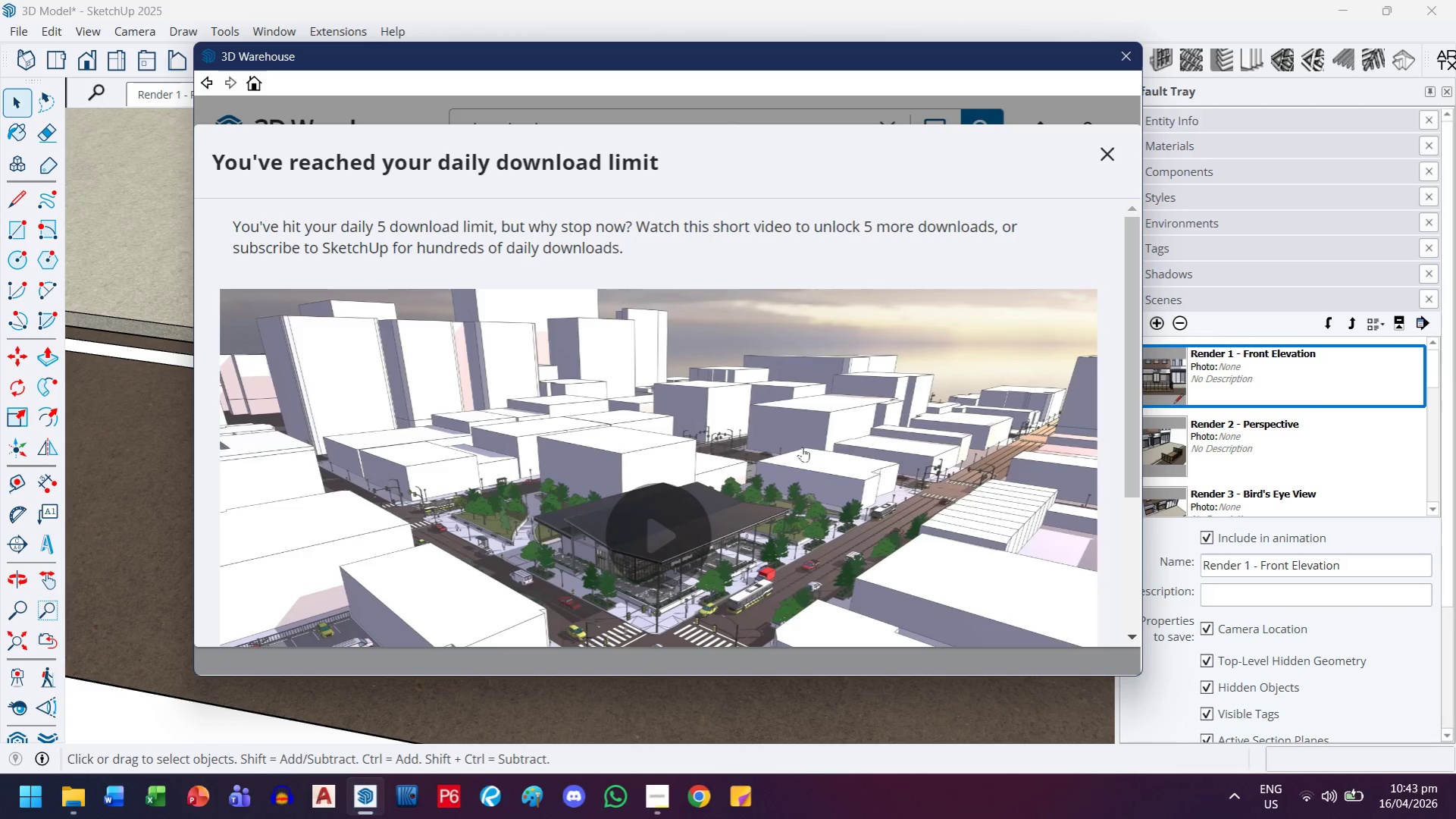 
scroll: coordinate [809, 428], scroll_direction: down, amount: 2.0
 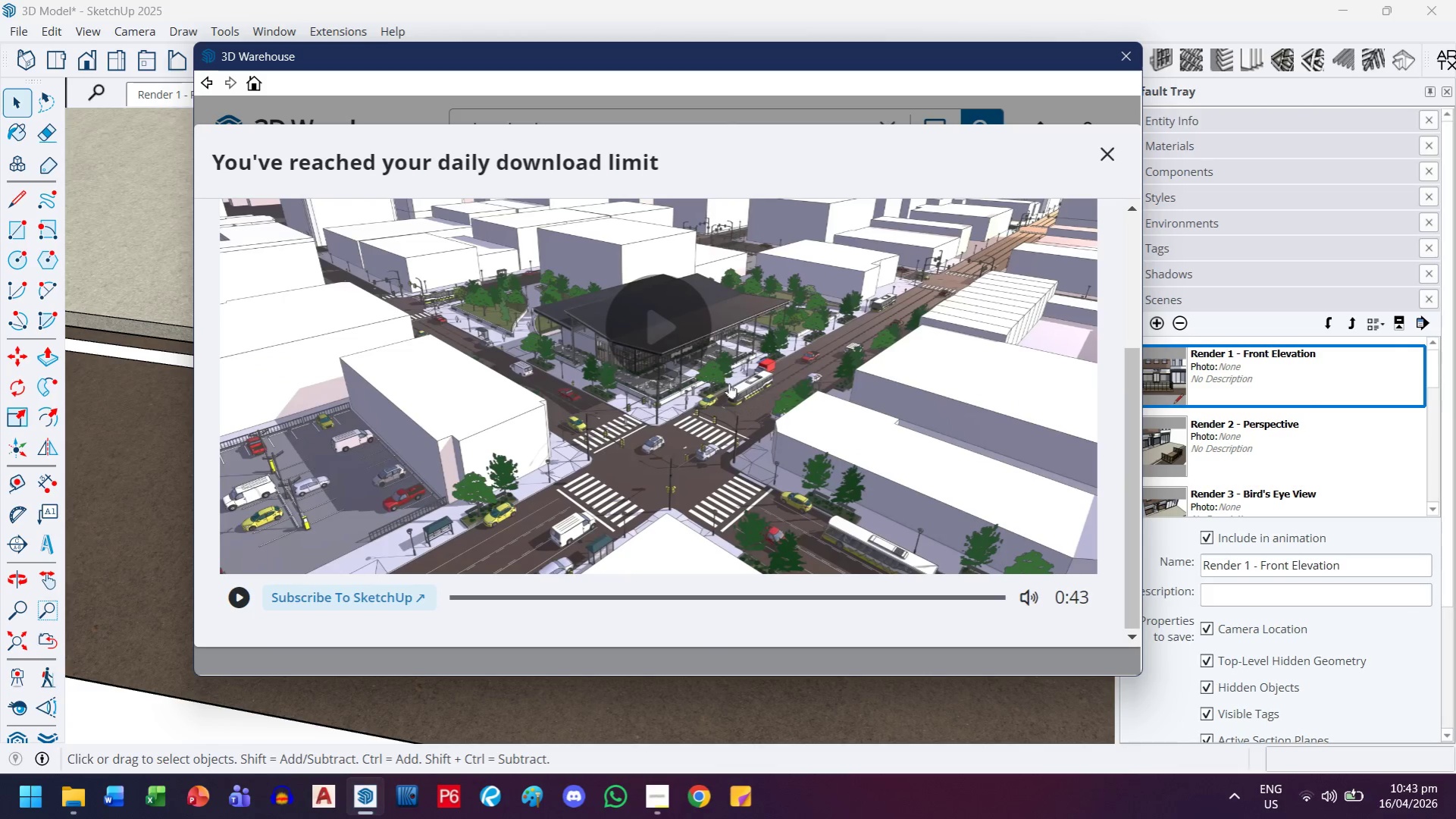 
left_click([686, 359])
 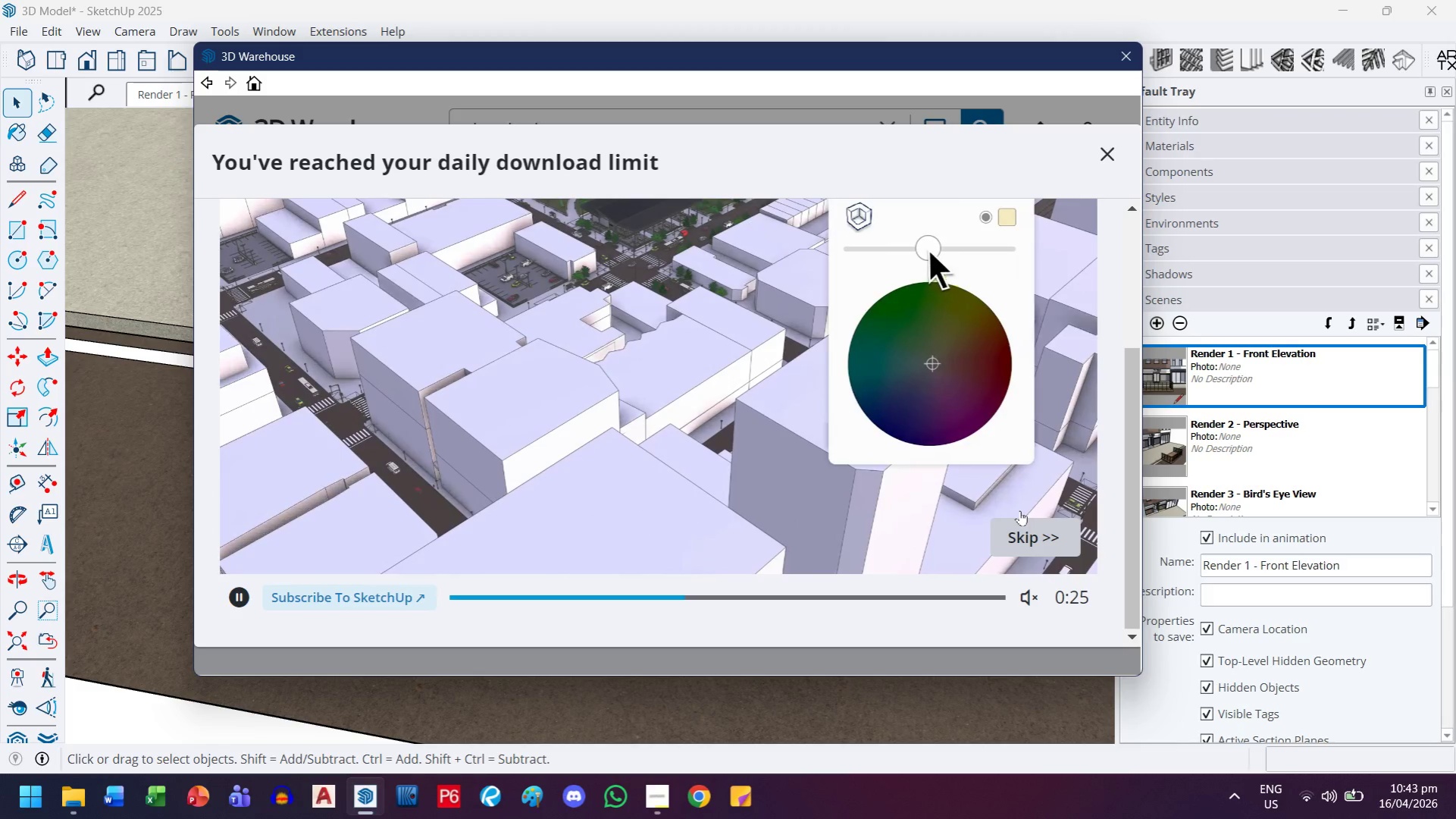 
wait(23.83)
 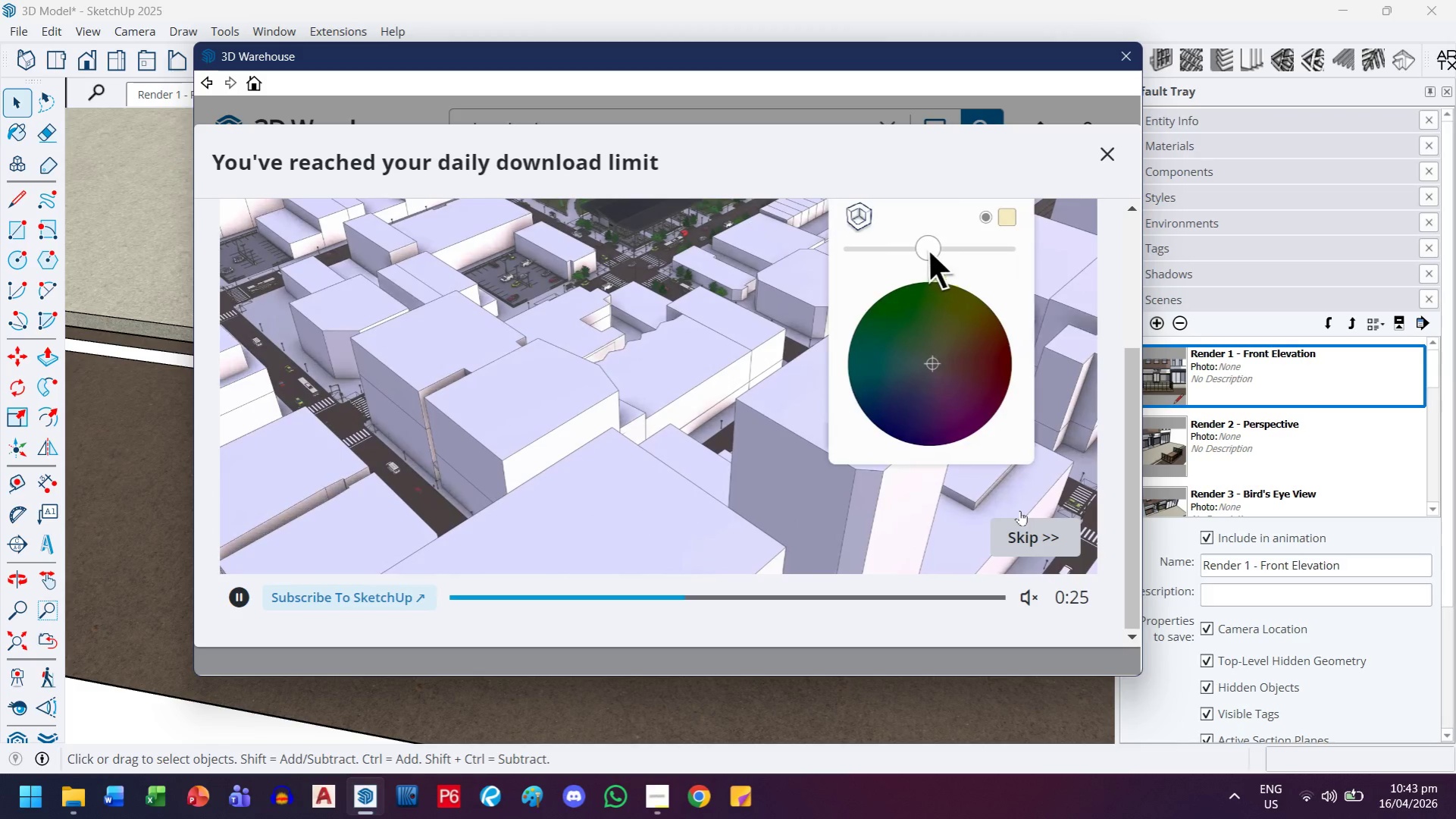 
left_click([1012, 538])
 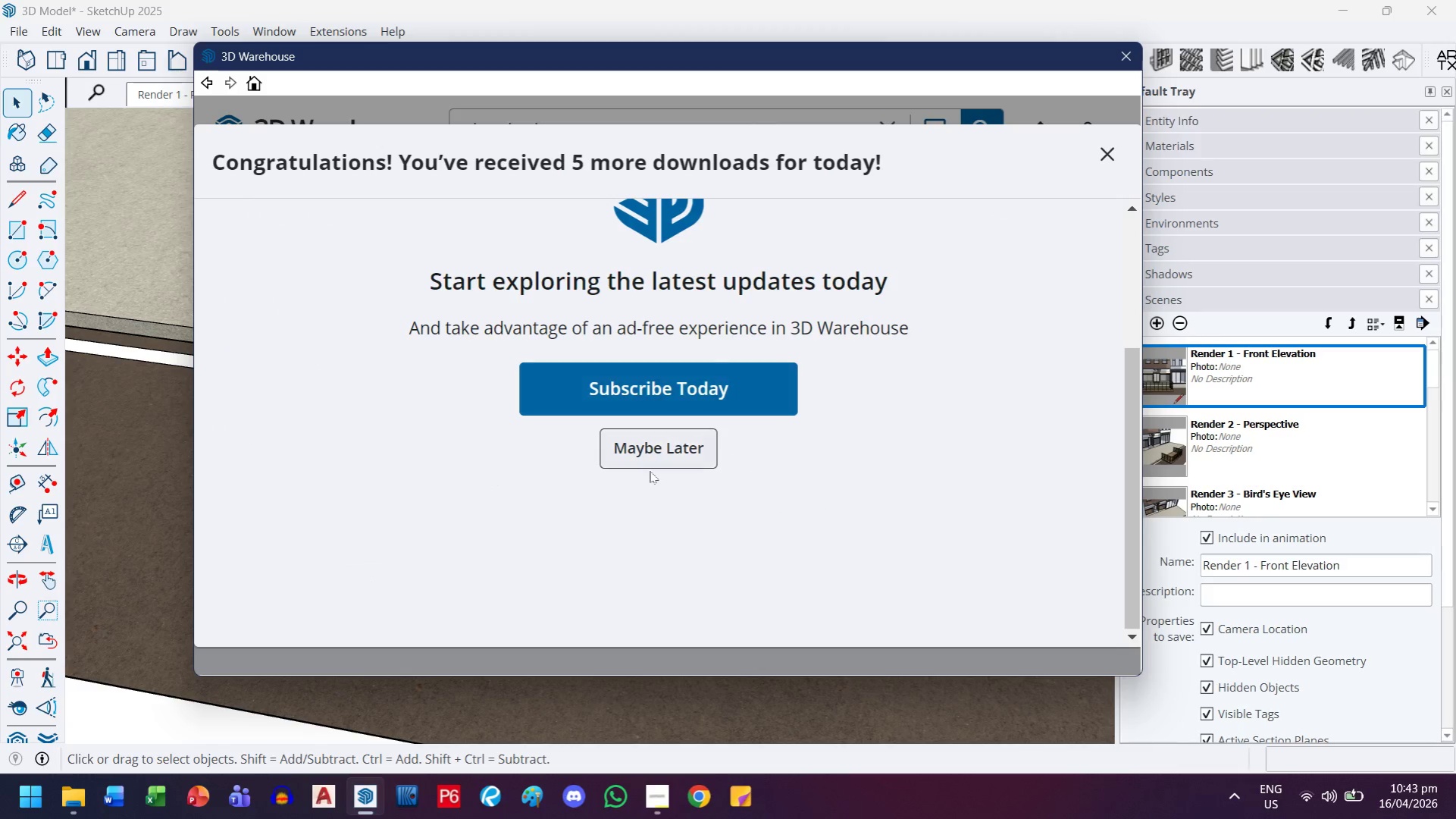 
double_click([657, 454])
 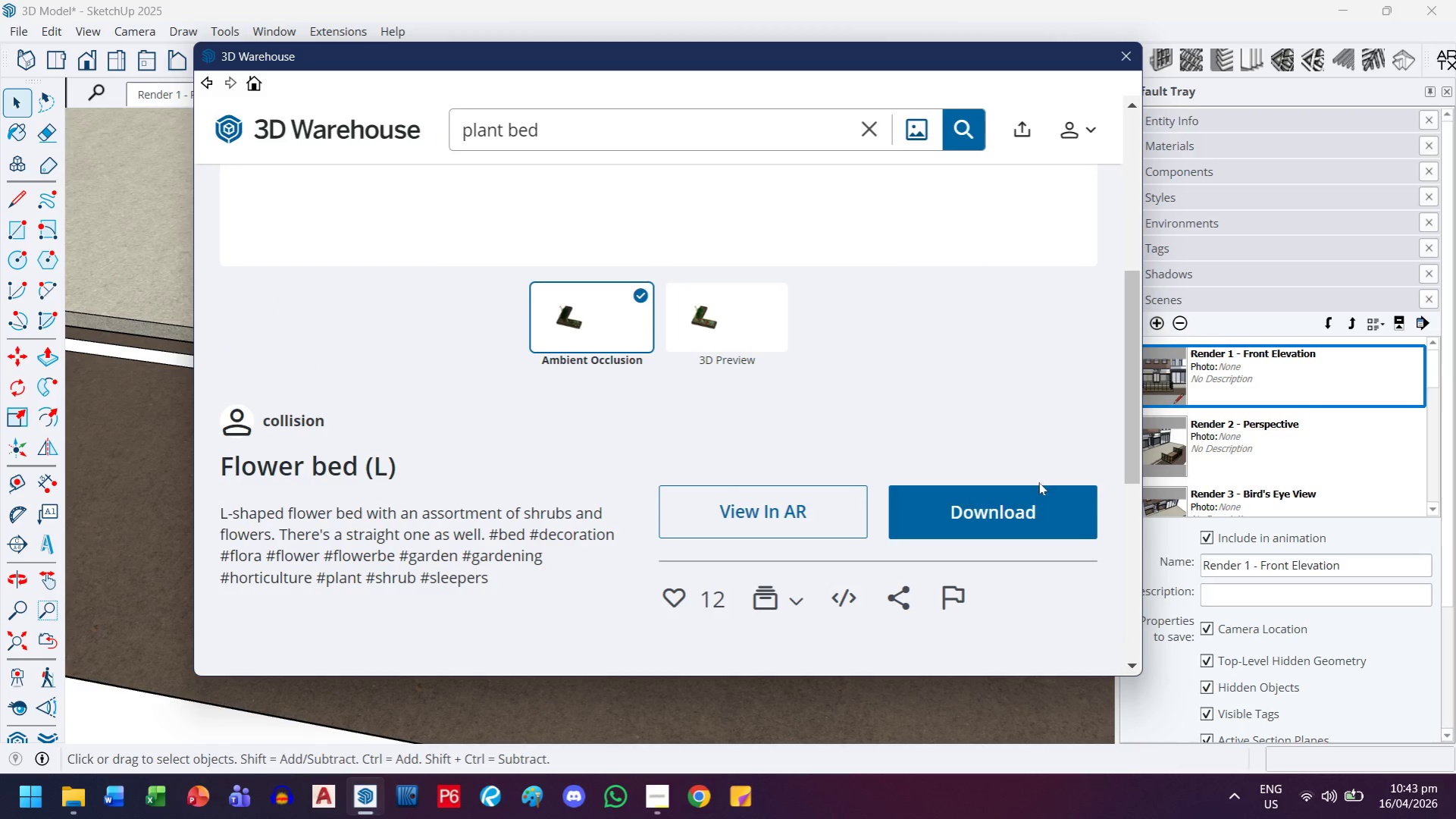 
left_click([1028, 505])
 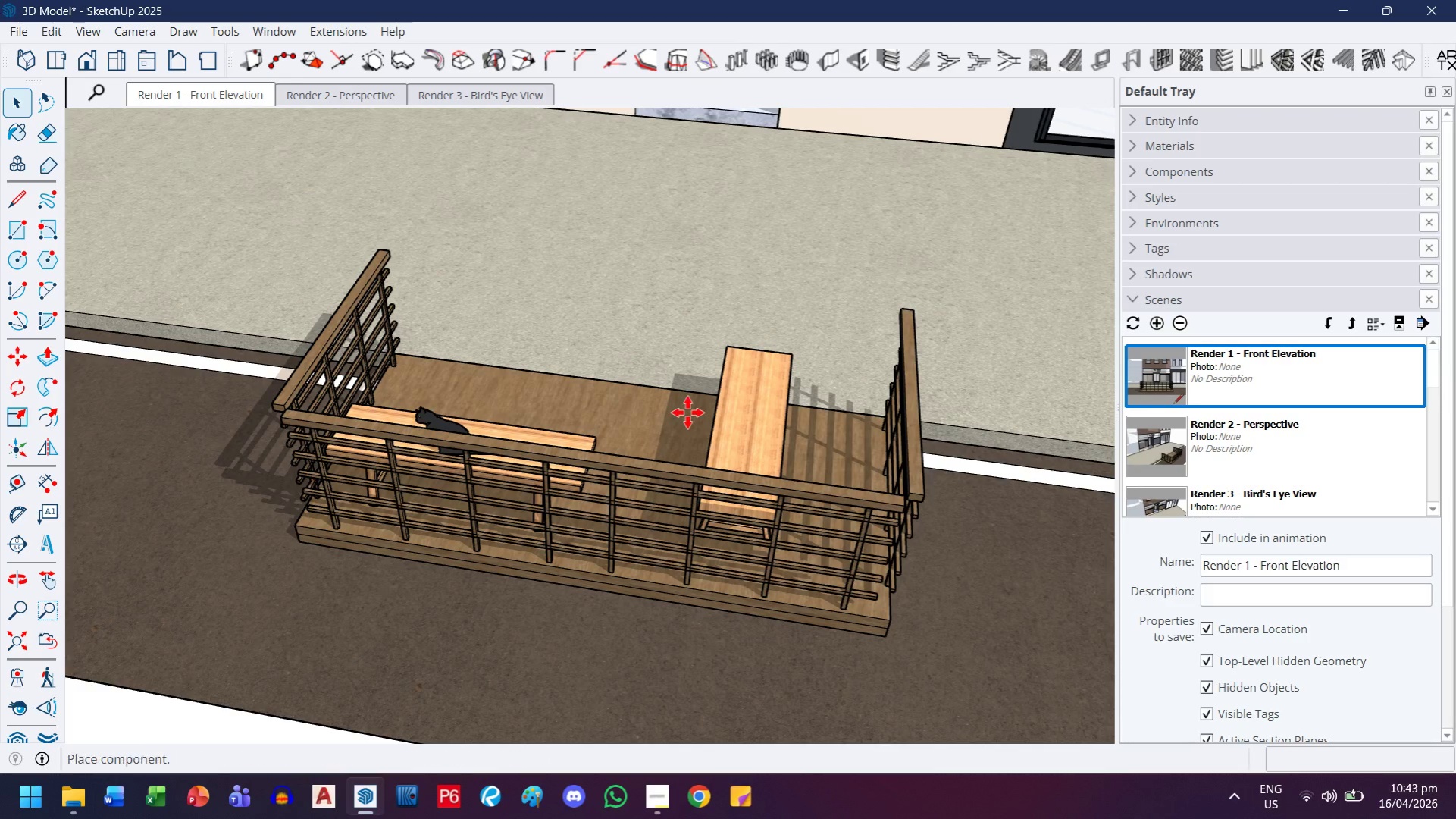 
scroll: coordinate [663, 430], scroll_direction: down, amount: 4.0
 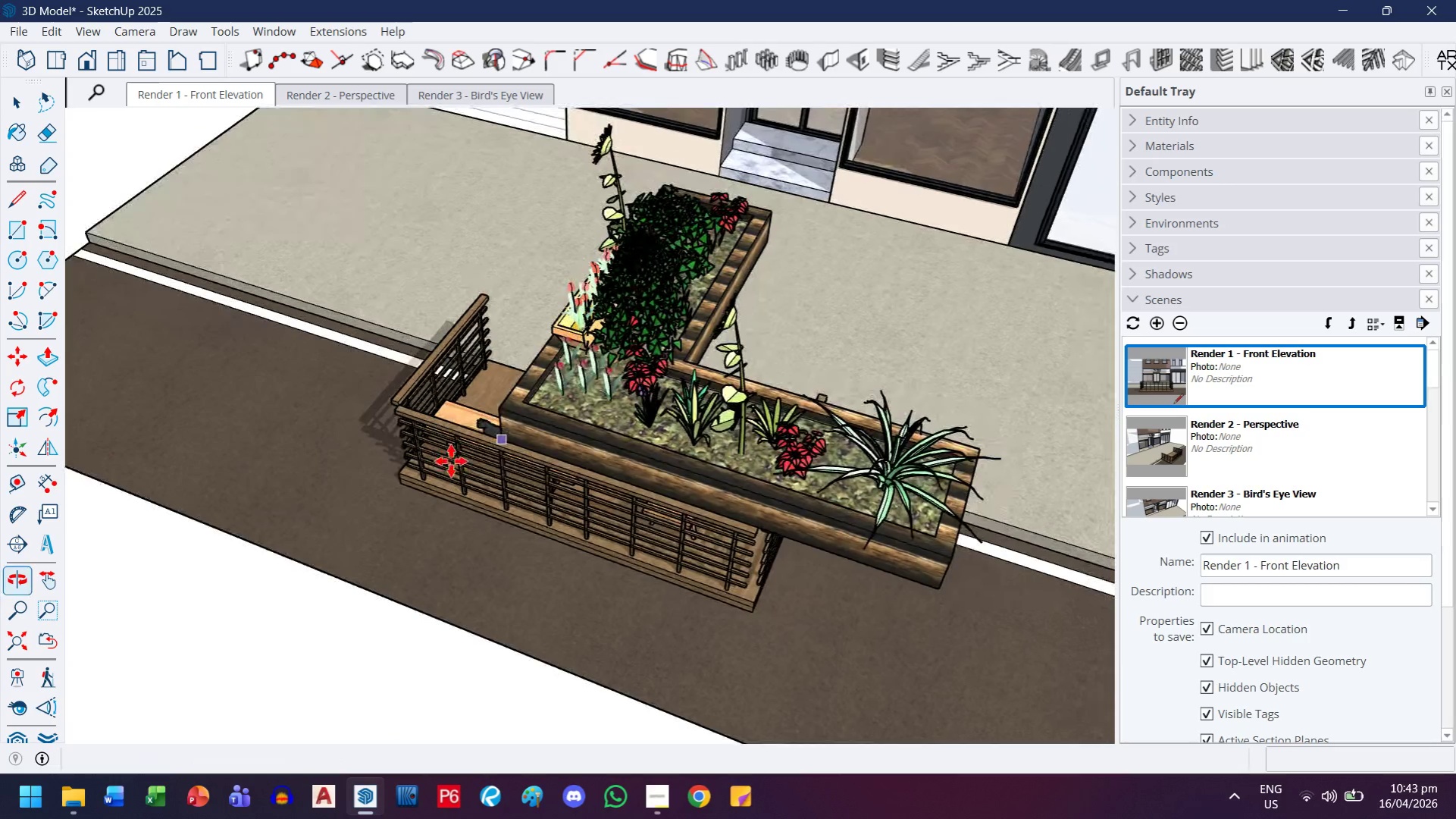 
scroll: coordinate [412, 486], scroll_direction: up, amount: 19.0
 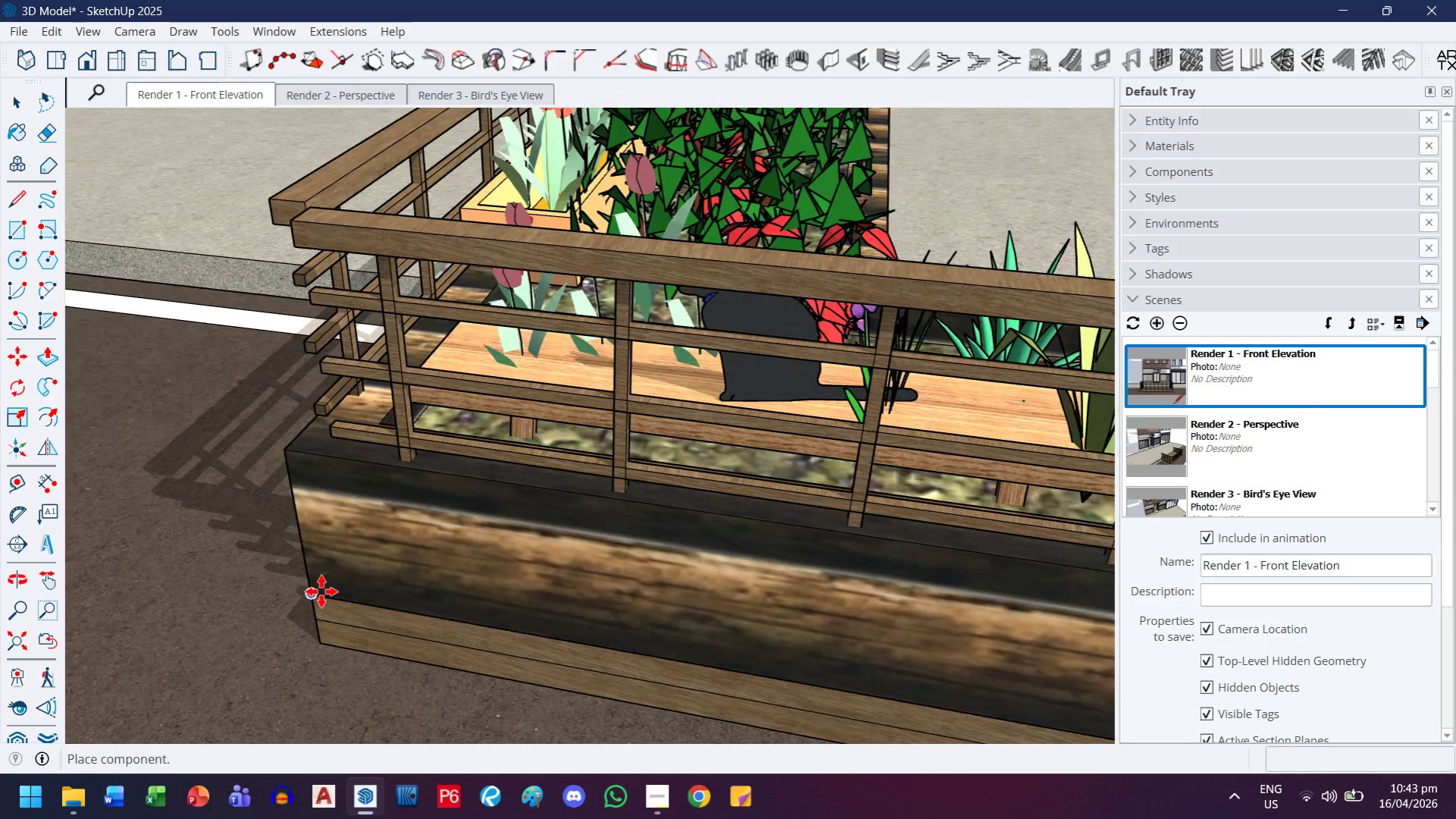 
left_click([318, 592])
 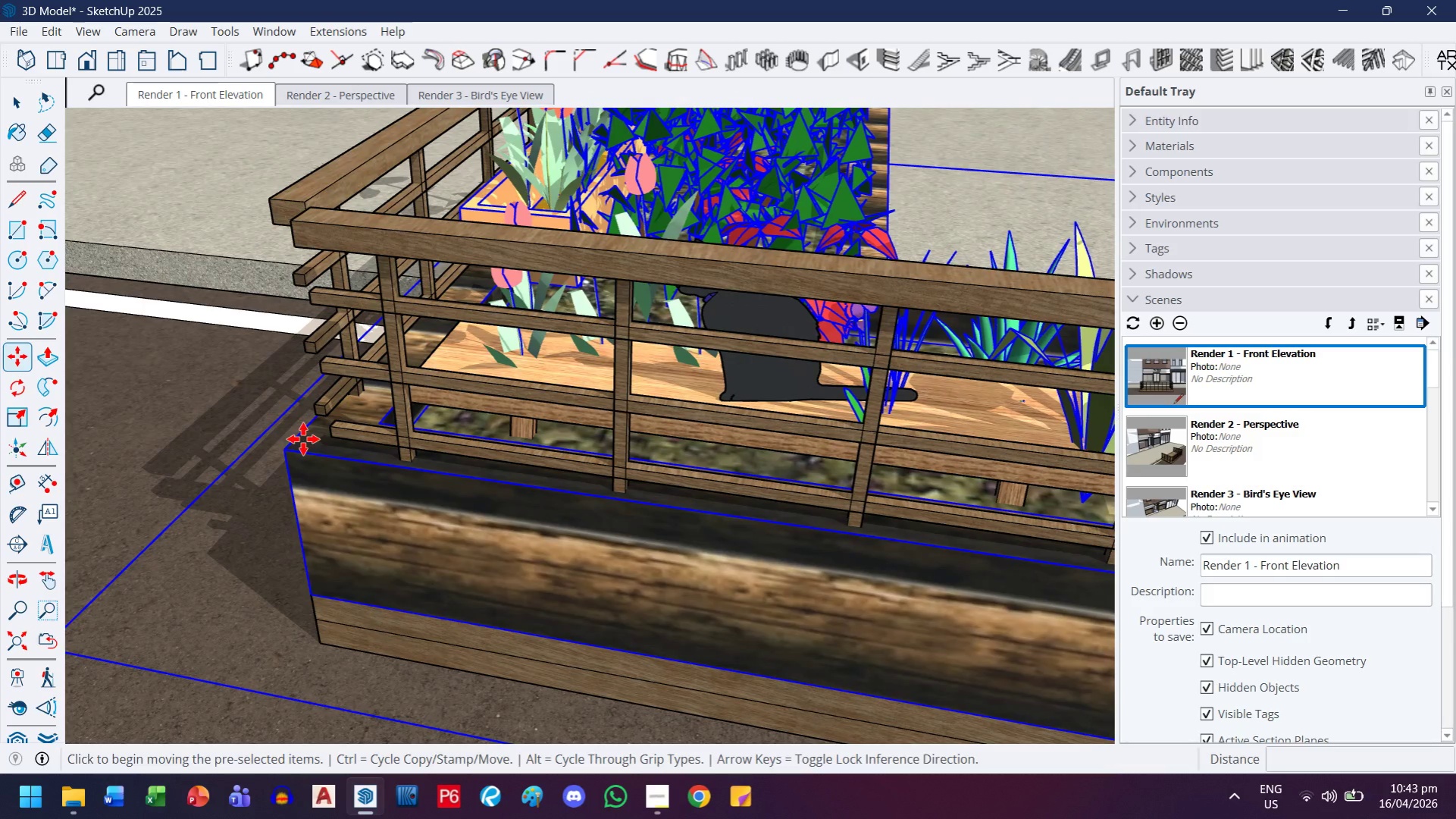 
scroll: coordinate [656, 396], scroll_direction: down, amount: 9.0
 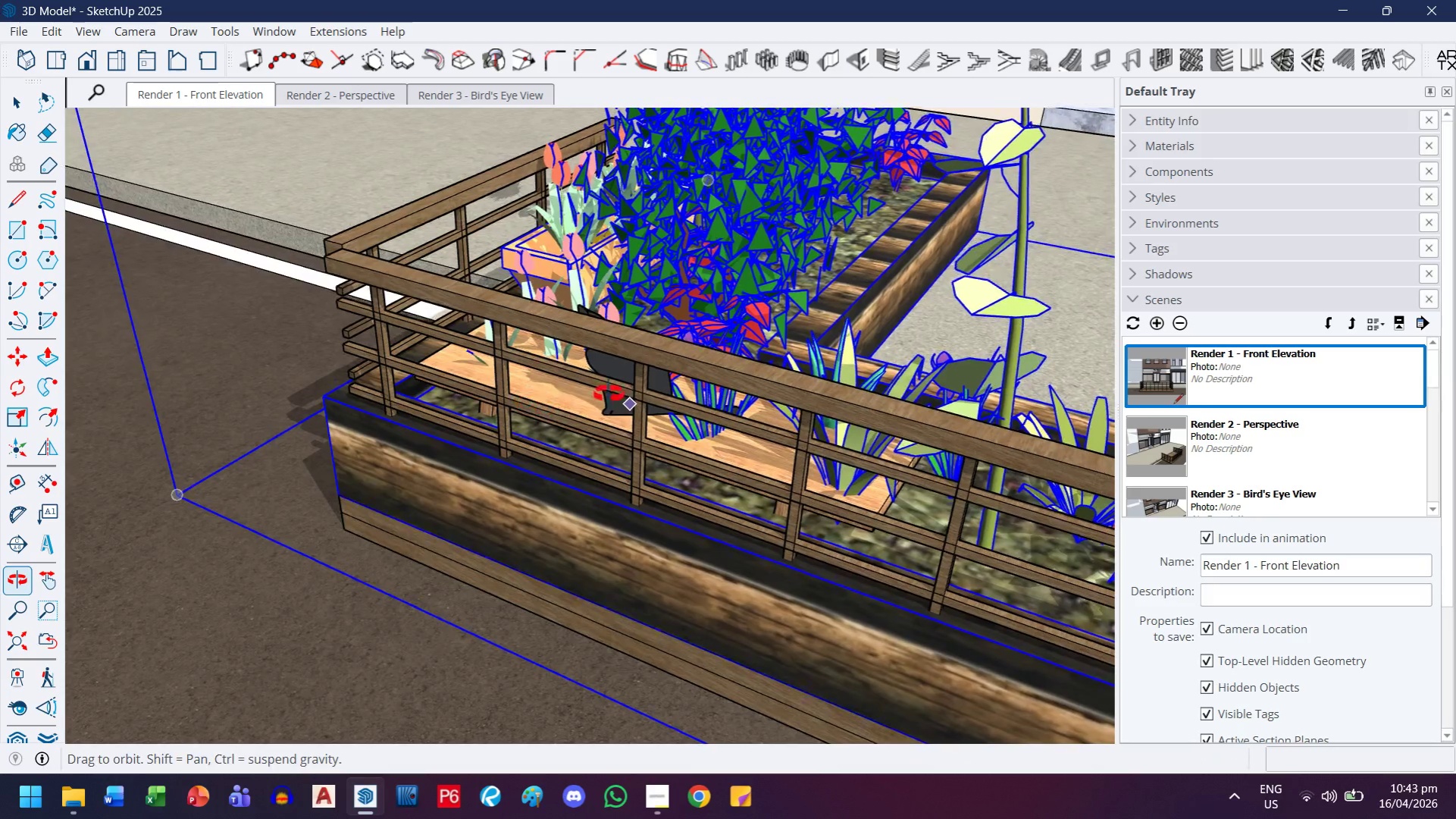 
key(S)
 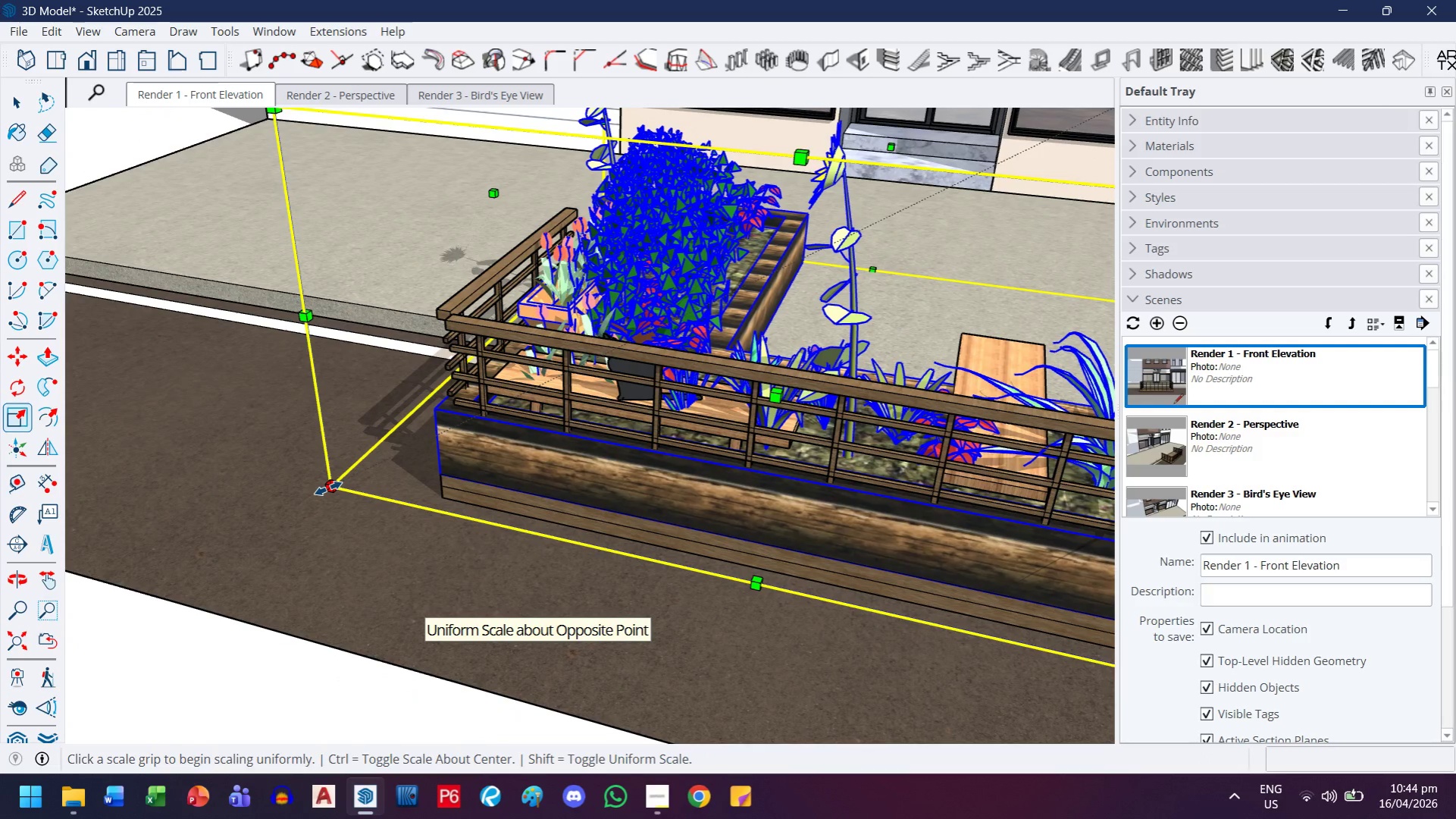 
scroll: coordinate [614, 388], scroll_direction: down, amount: 5.0
 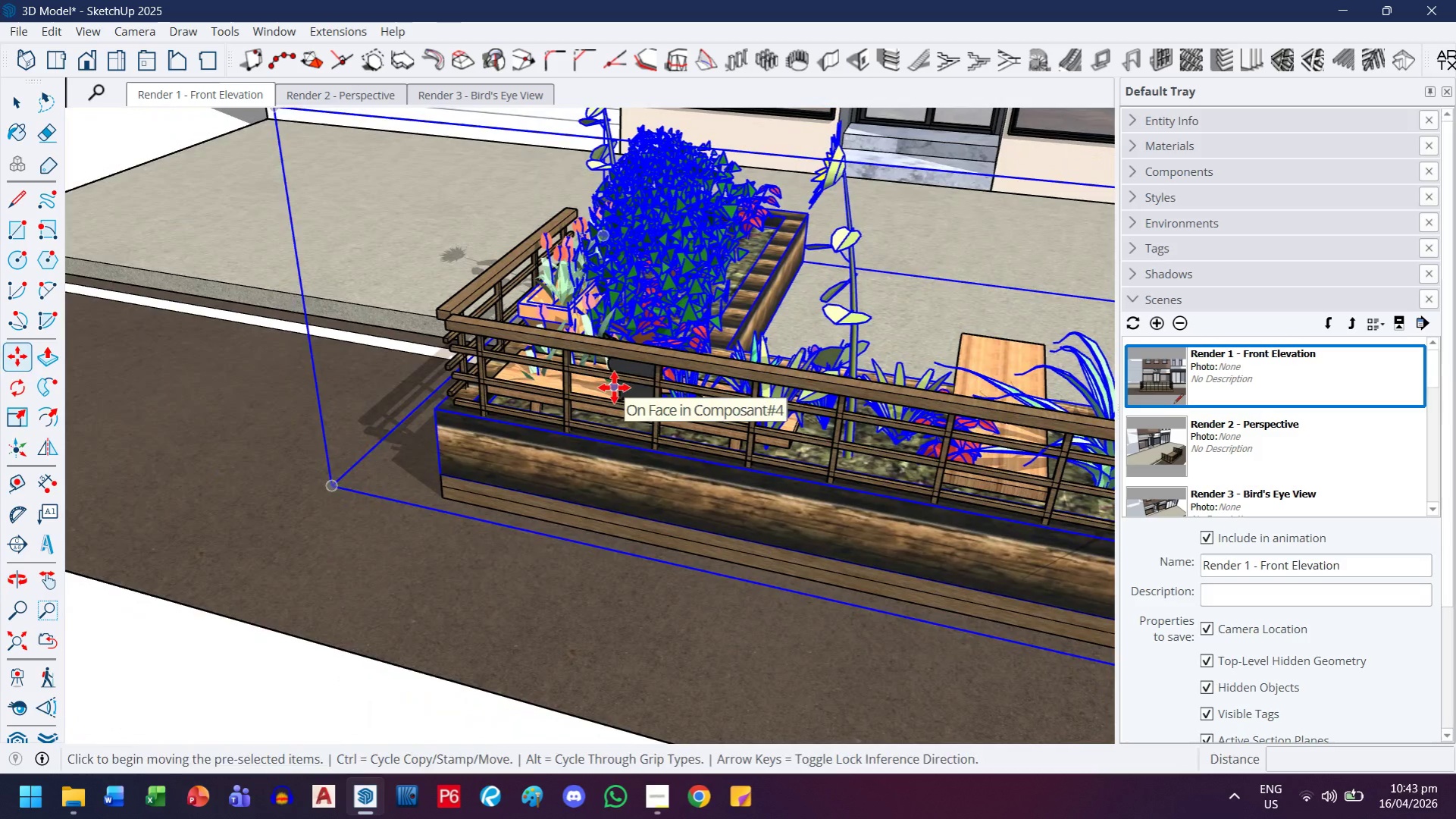 
key(H)
 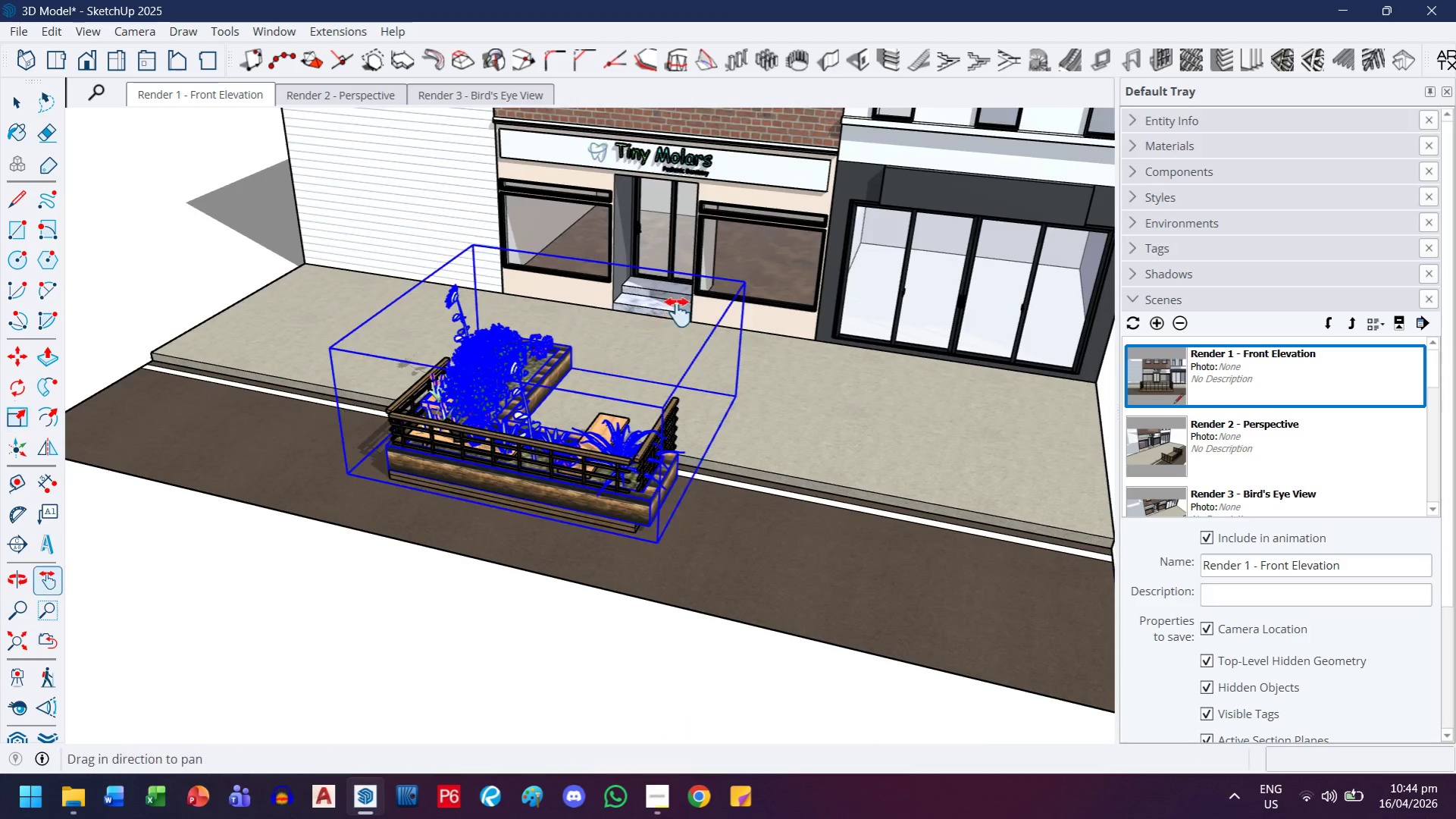 
left_click_drag(start_coordinate=[678, 312], to_coordinate=[560, 414])
 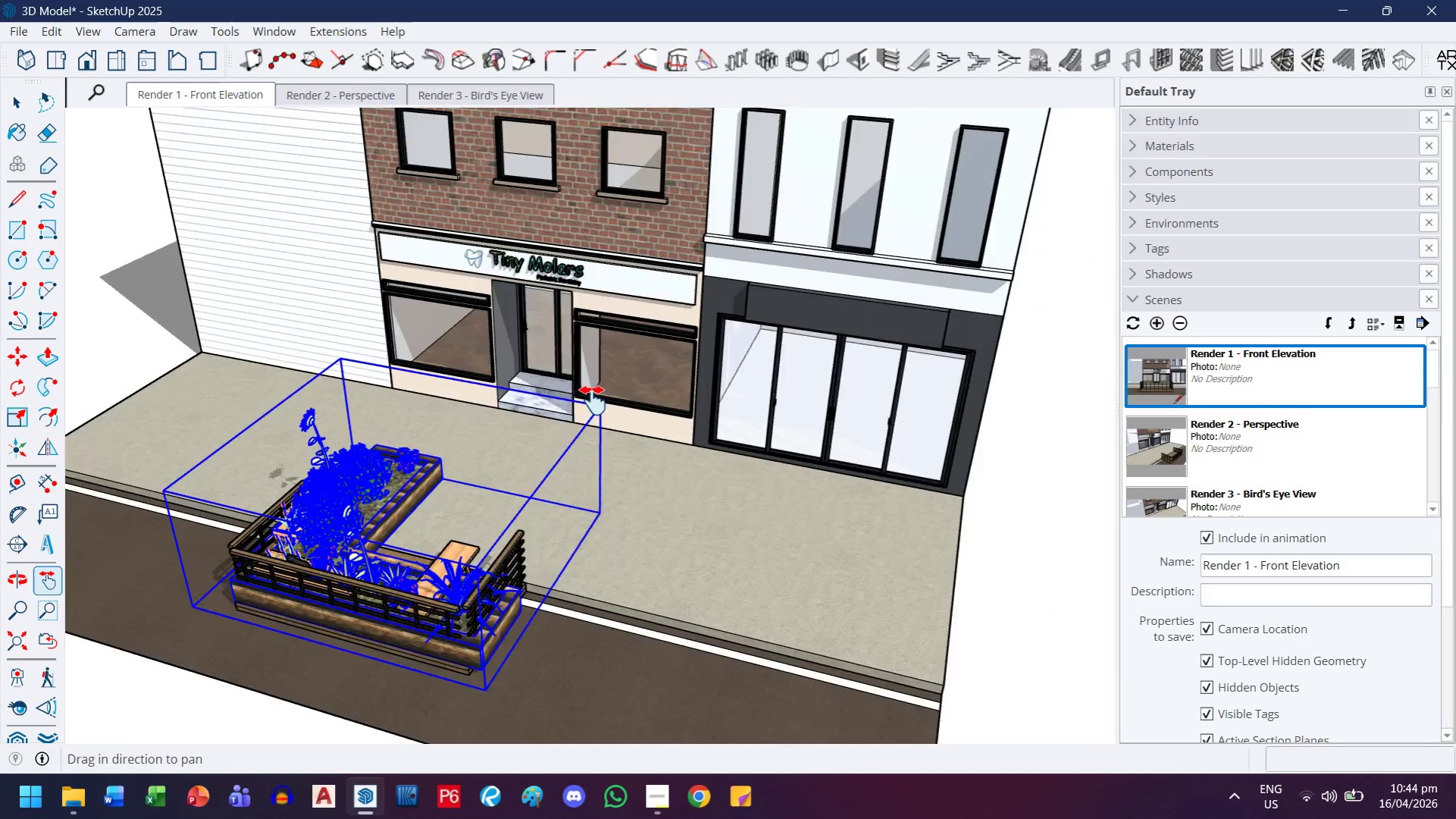 
scroll: coordinate [369, 457], scroll_direction: down, amount: 10.0
 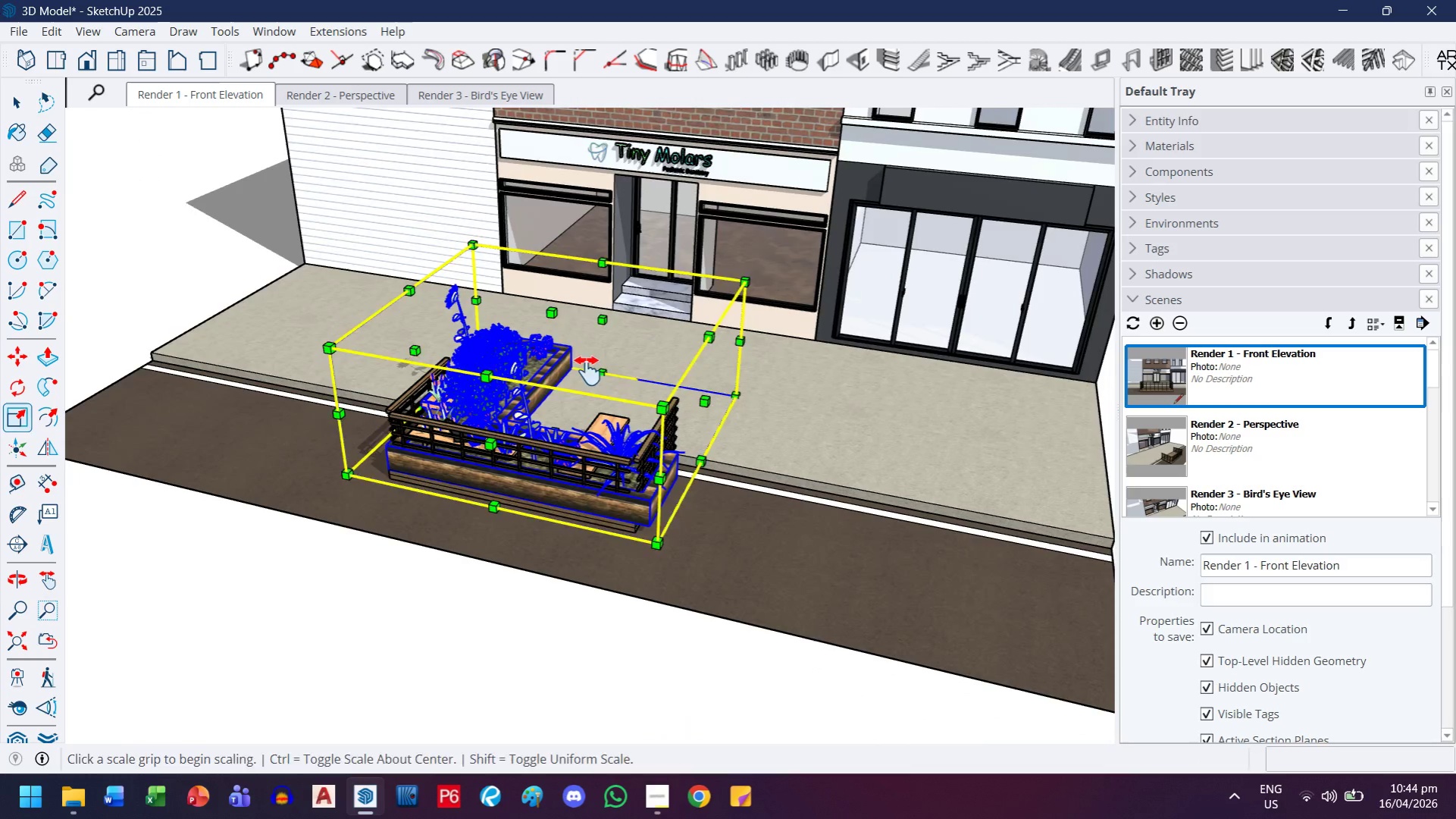 
key(Escape)
 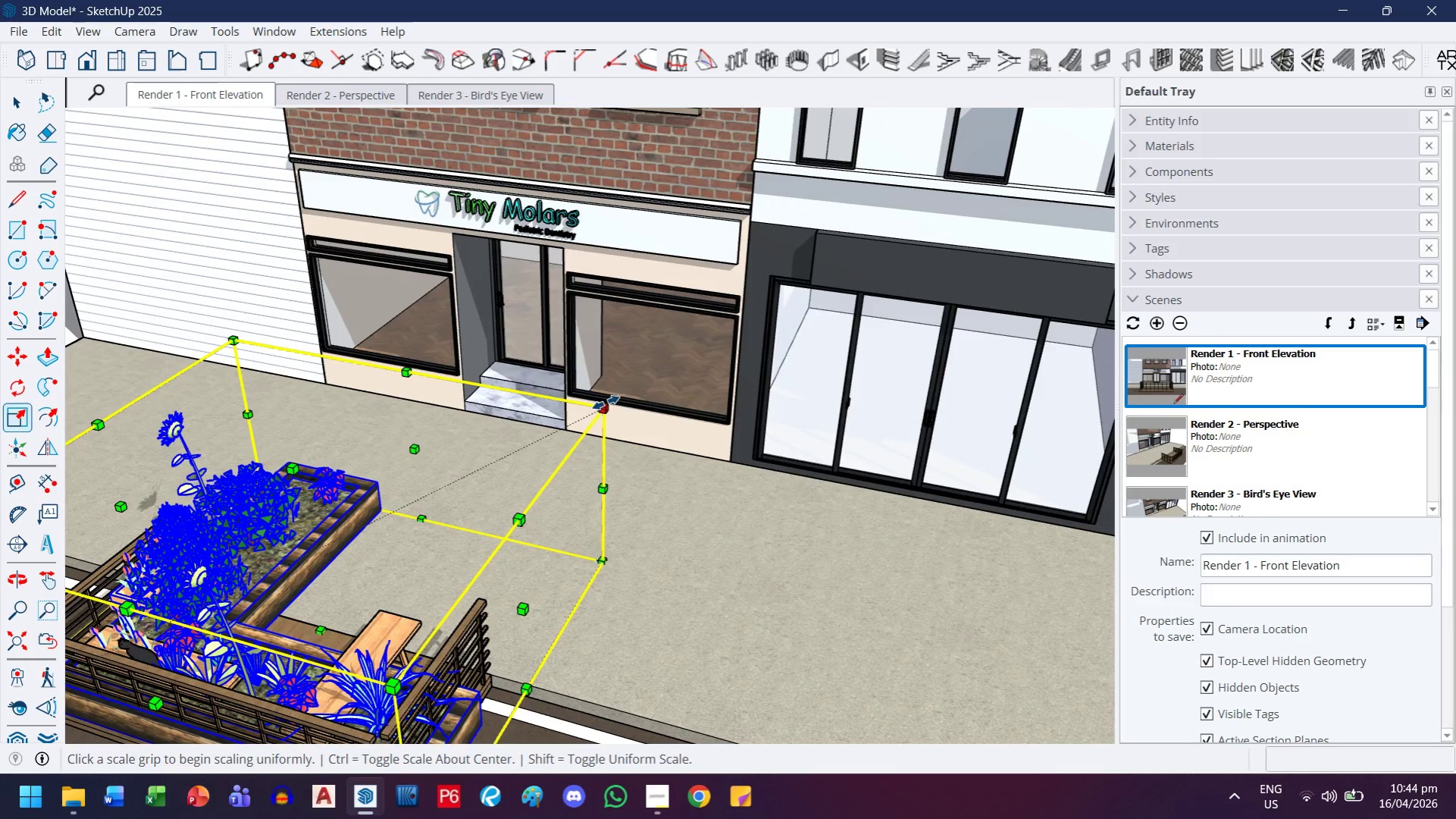 
scroll: coordinate [593, 401], scroll_direction: up, amount: 3.0
 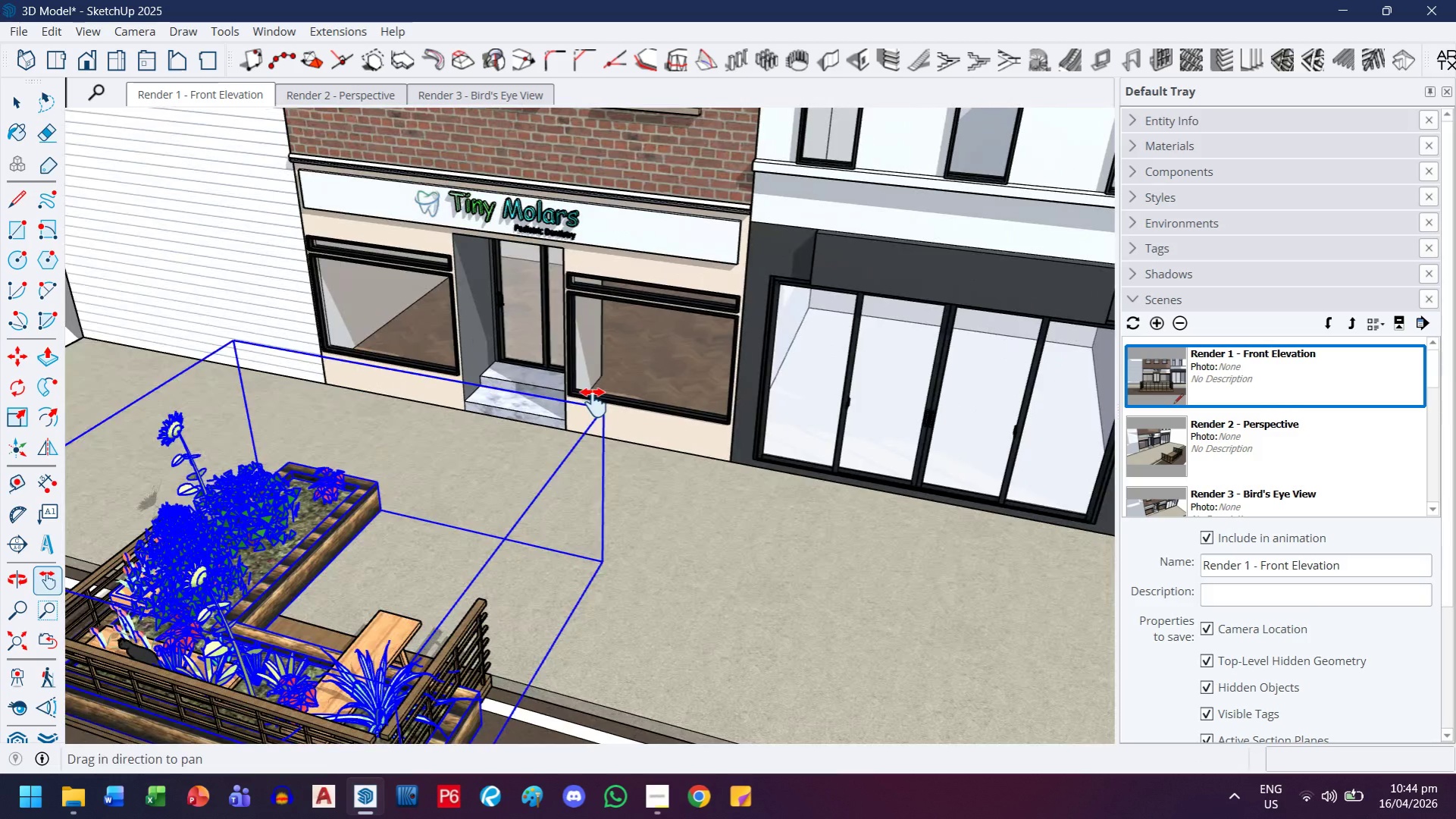 
left_click([606, 400])
 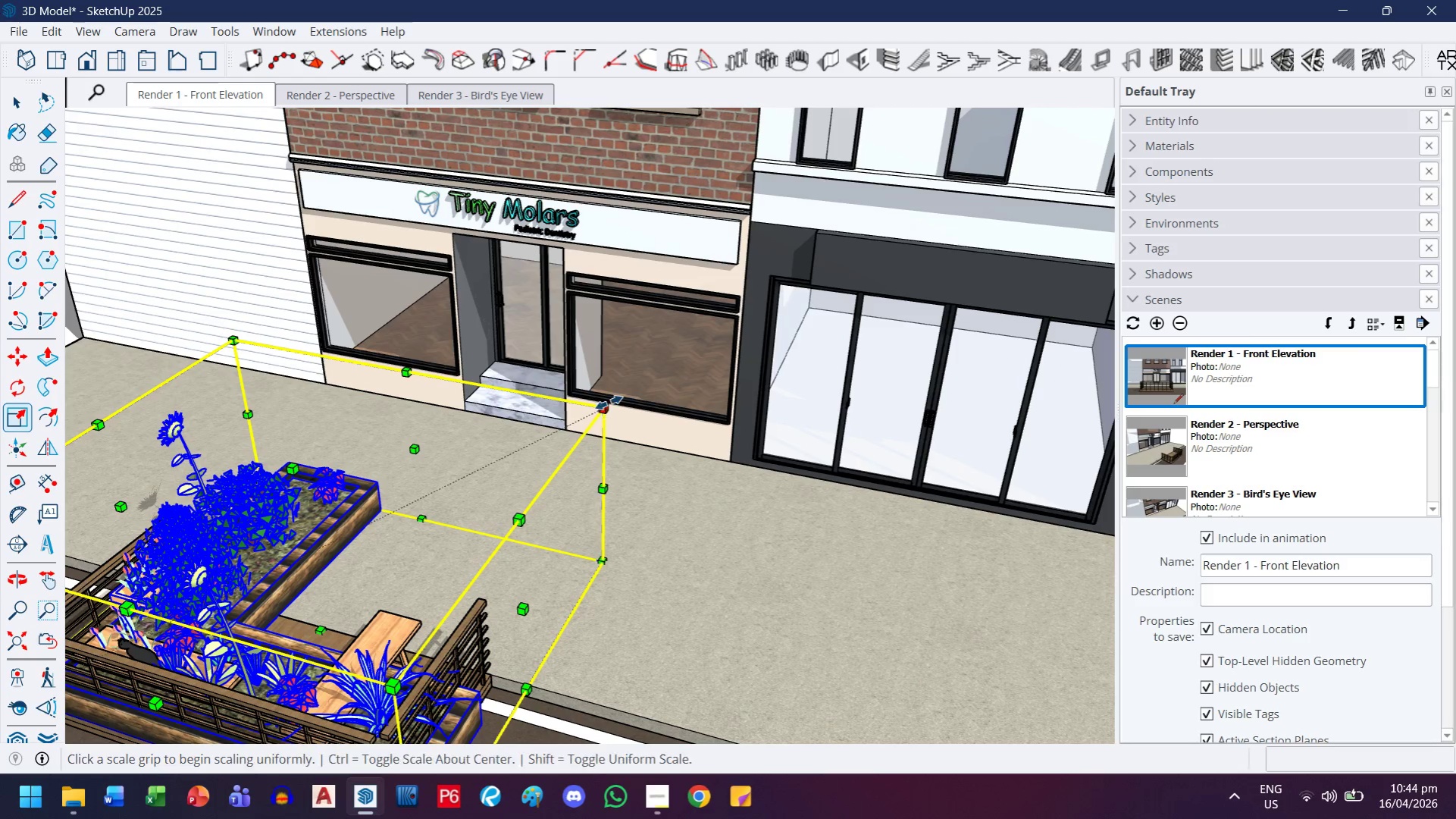 
left_click([606, 411])
 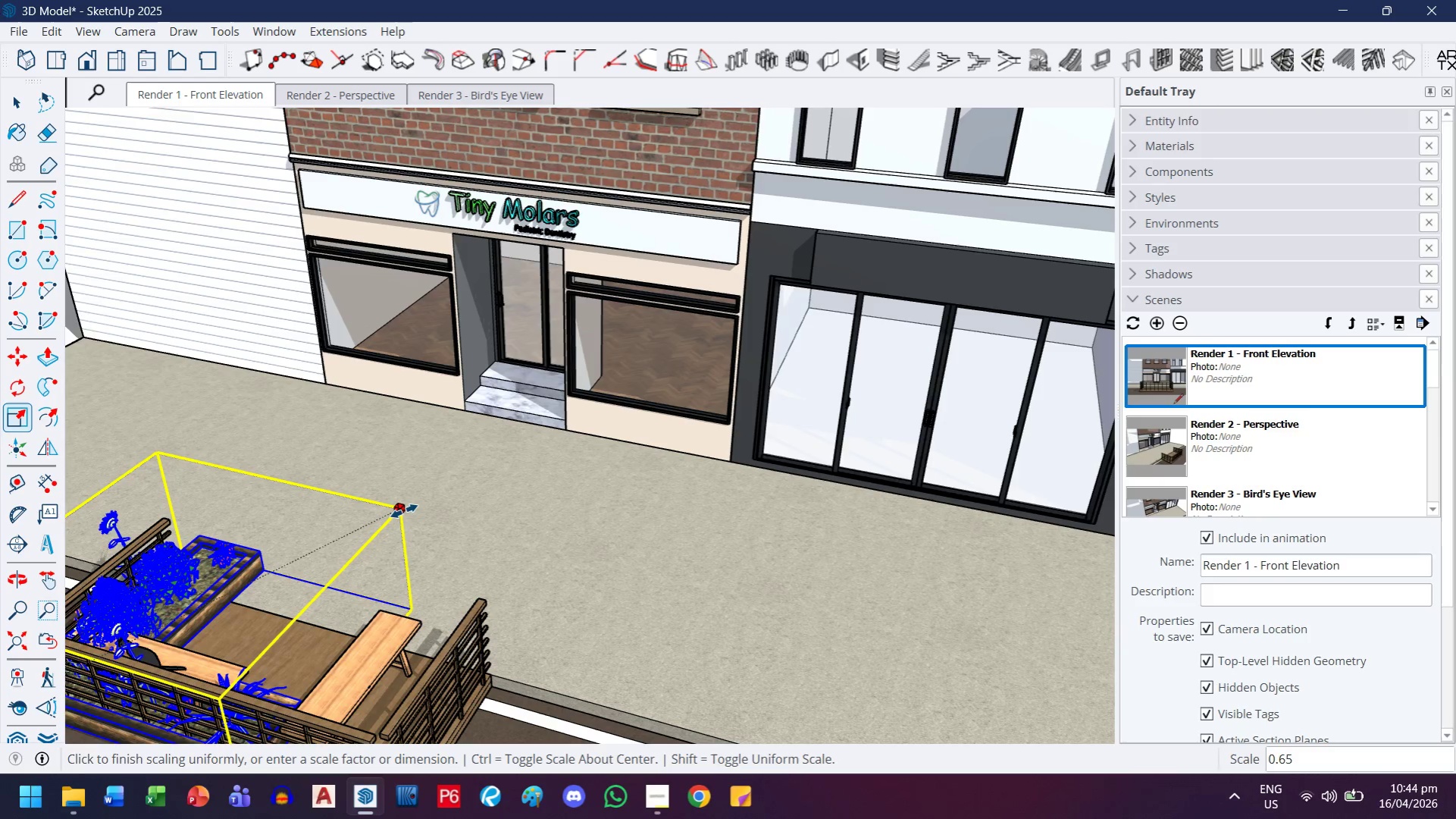 
key(Period)
 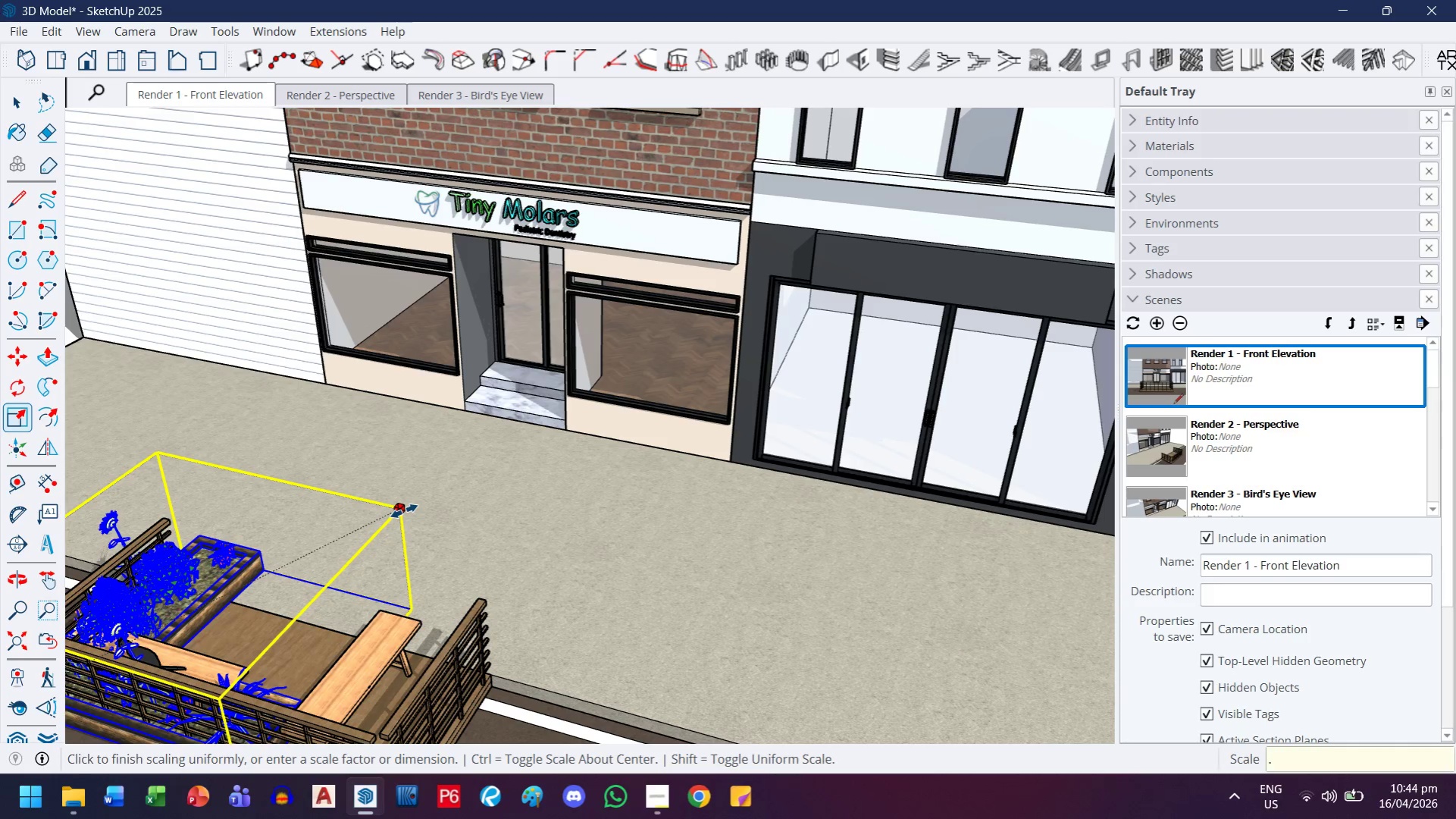 
key(3)
 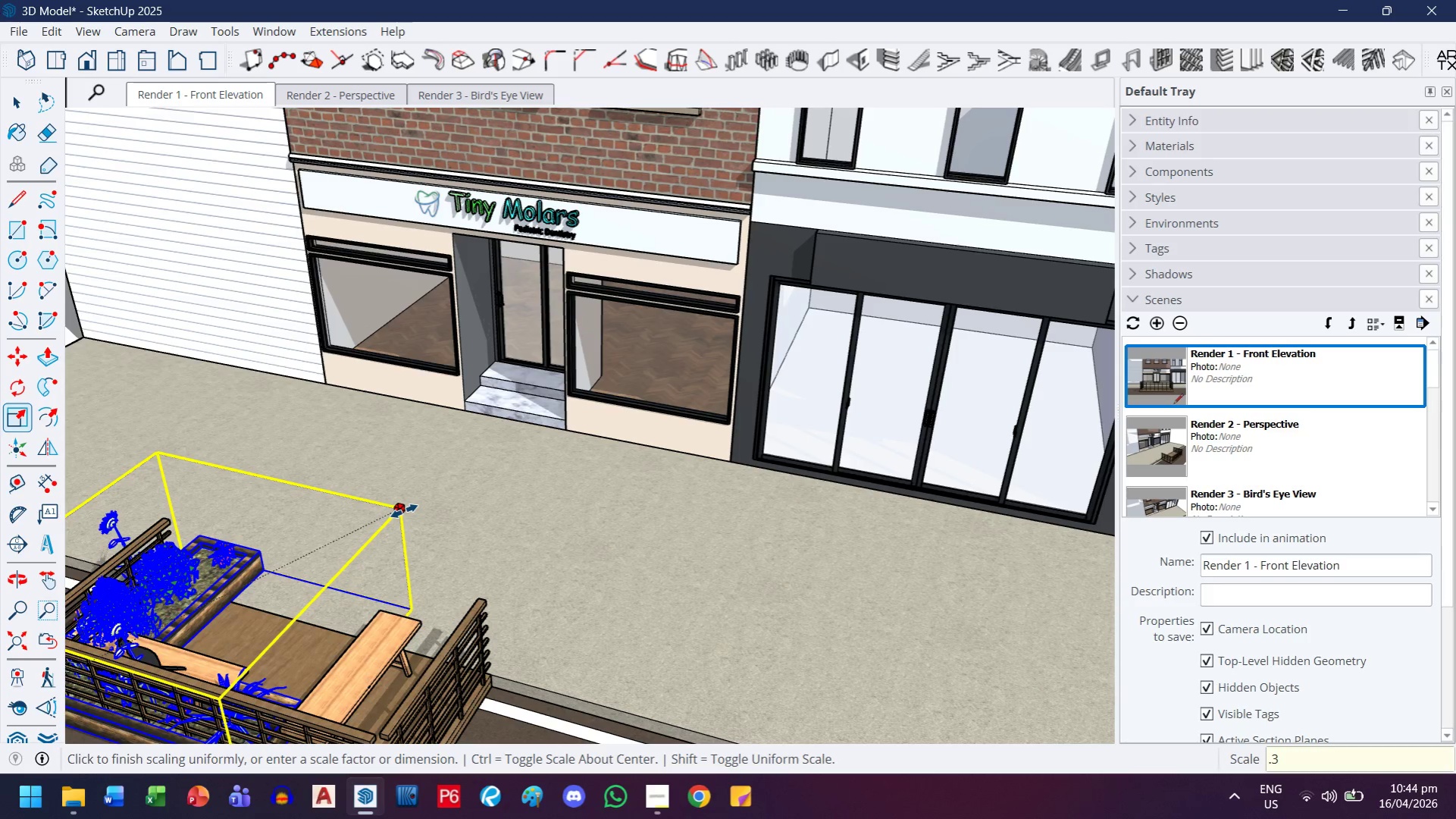 
key(Enter)
 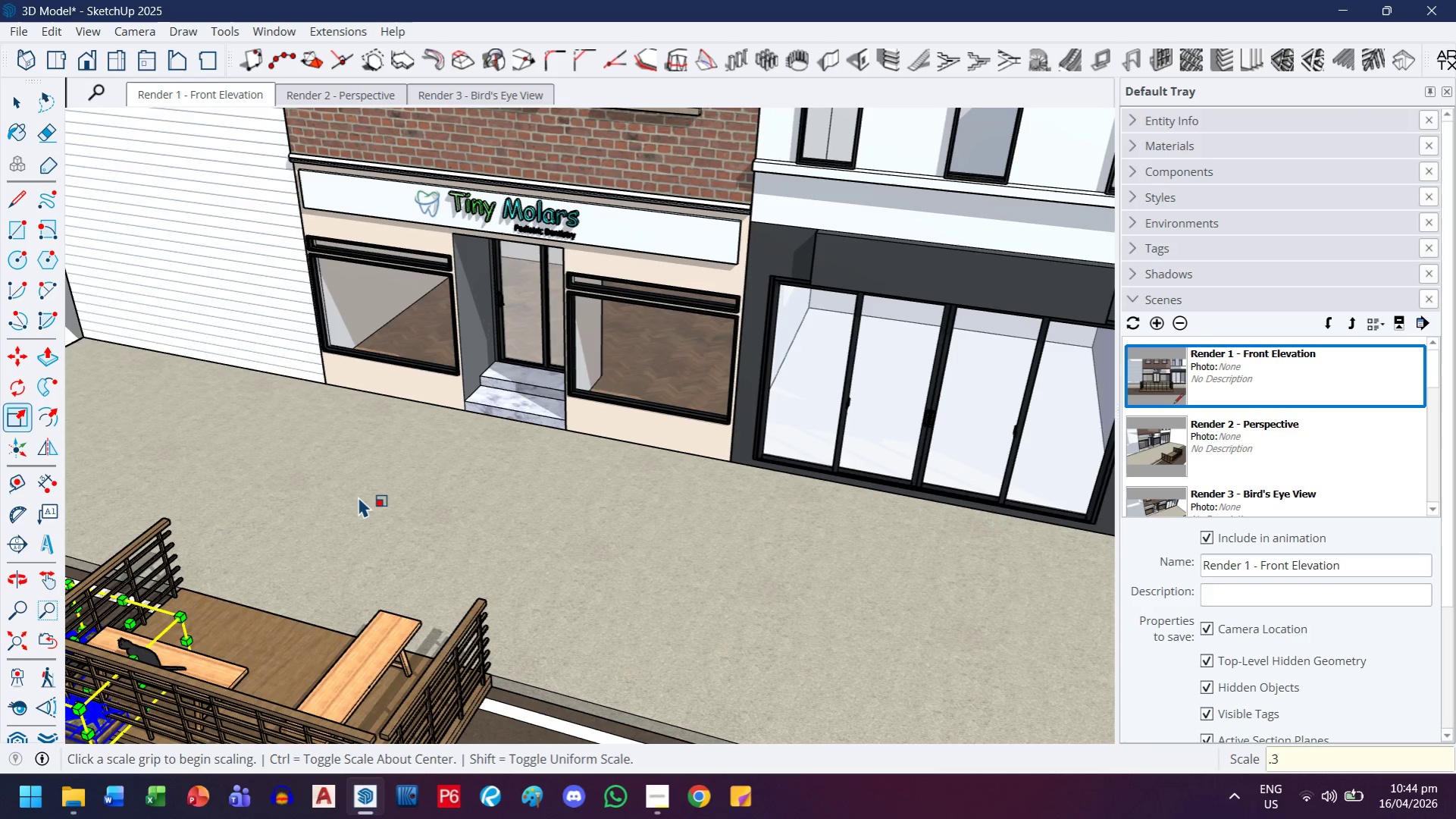 
key(H)
 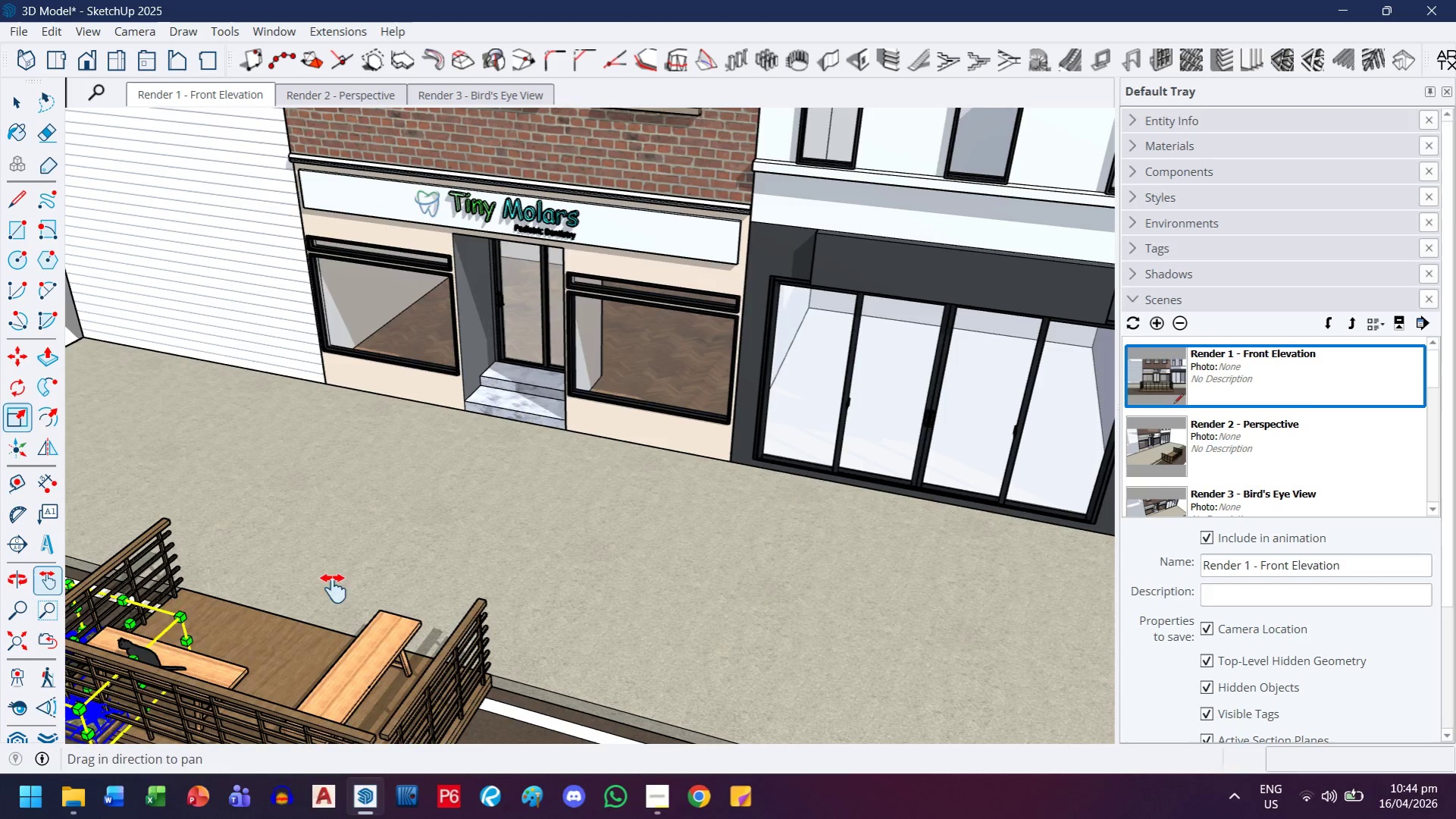 
left_click_drag(start_coordinate=[333, 588], to_coordinate=[586, 434])
 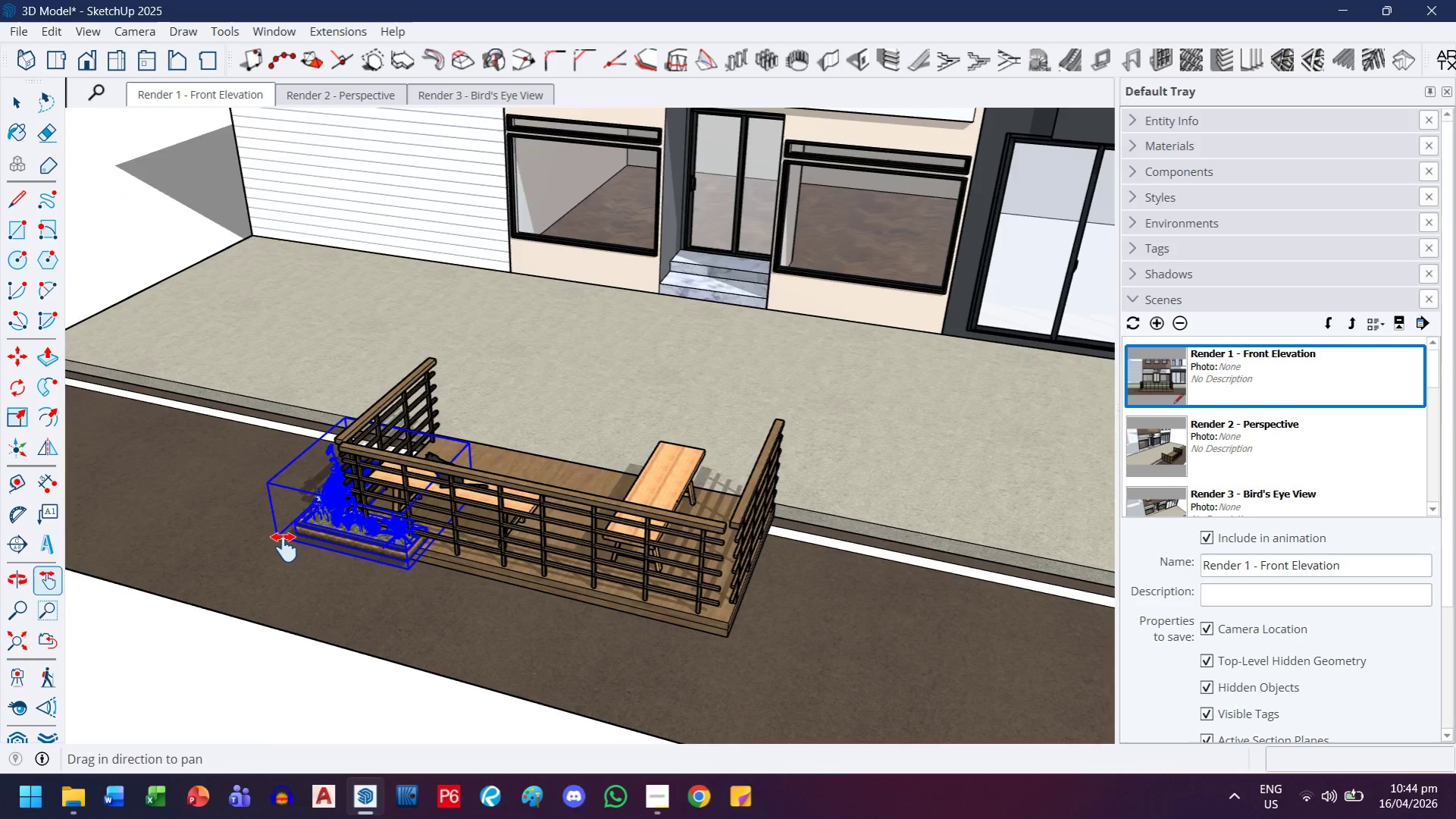 
scroll: coordinate [450, 446], scroll_direction: up, amount: 9.0
 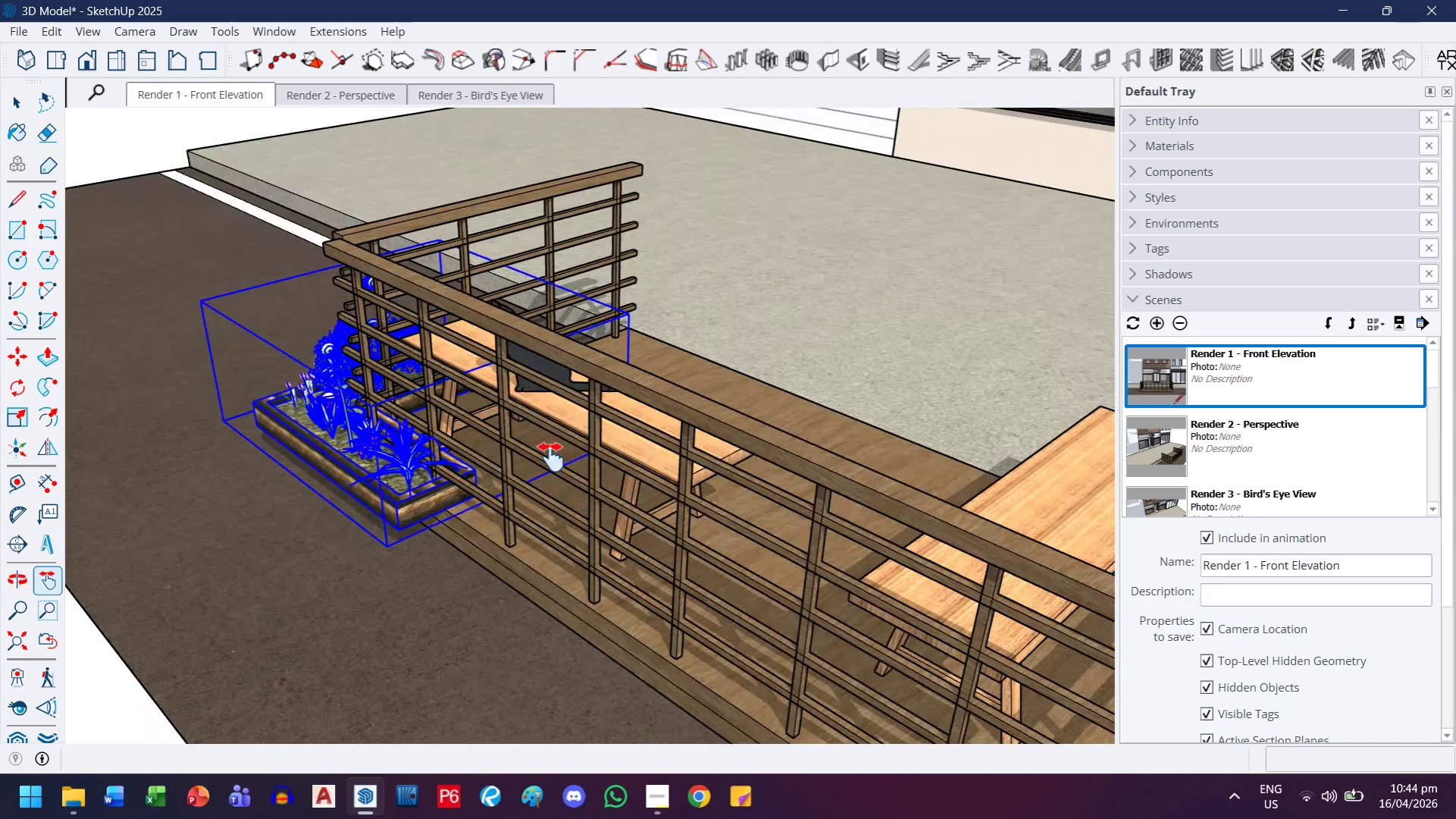 
scroll: coordinate [466, 525], scroll_direction: down, amount: 6.0
 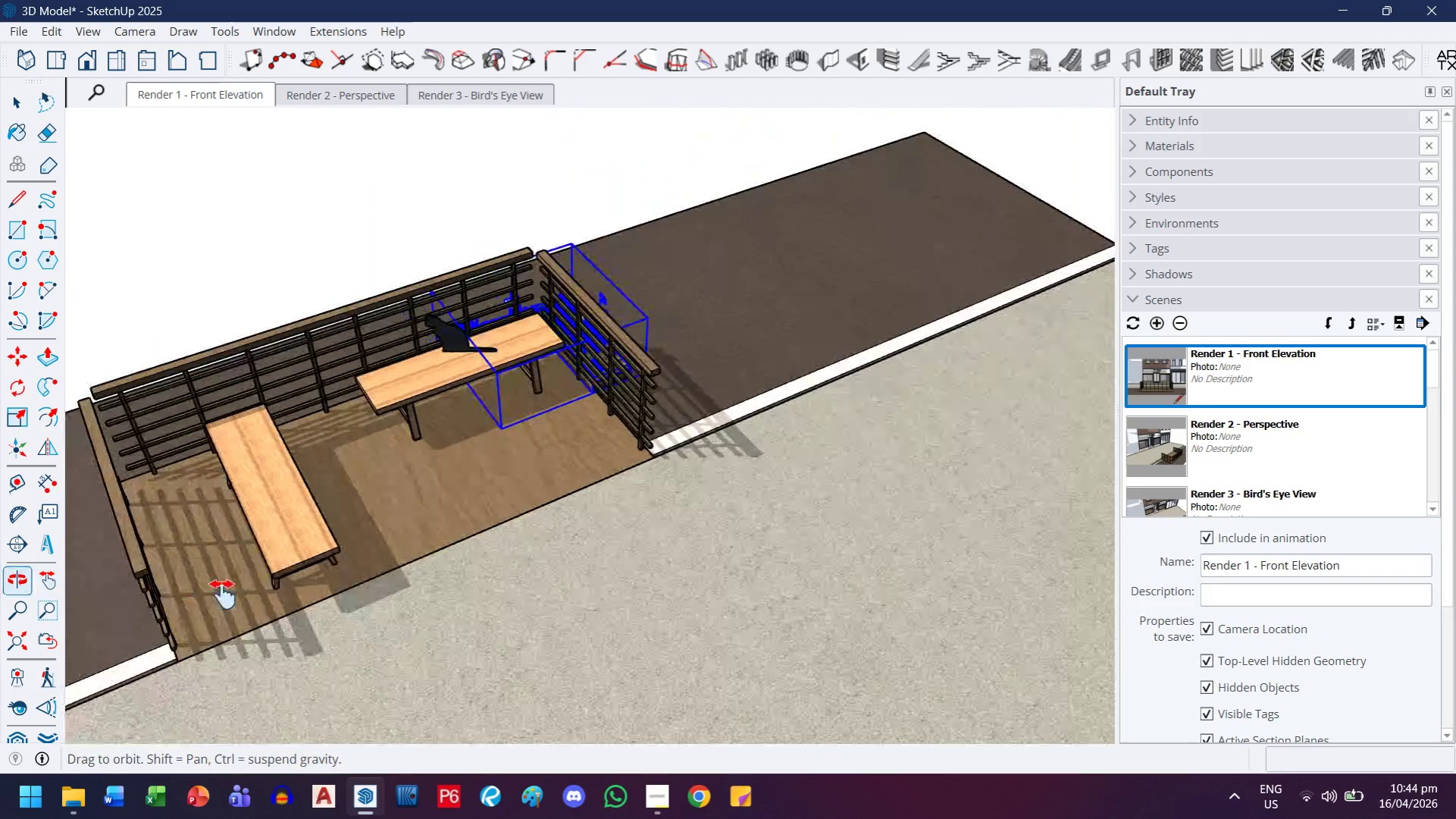 
scroll: coordinate [492, 359], scroll_direction: up, amount: 4.0
 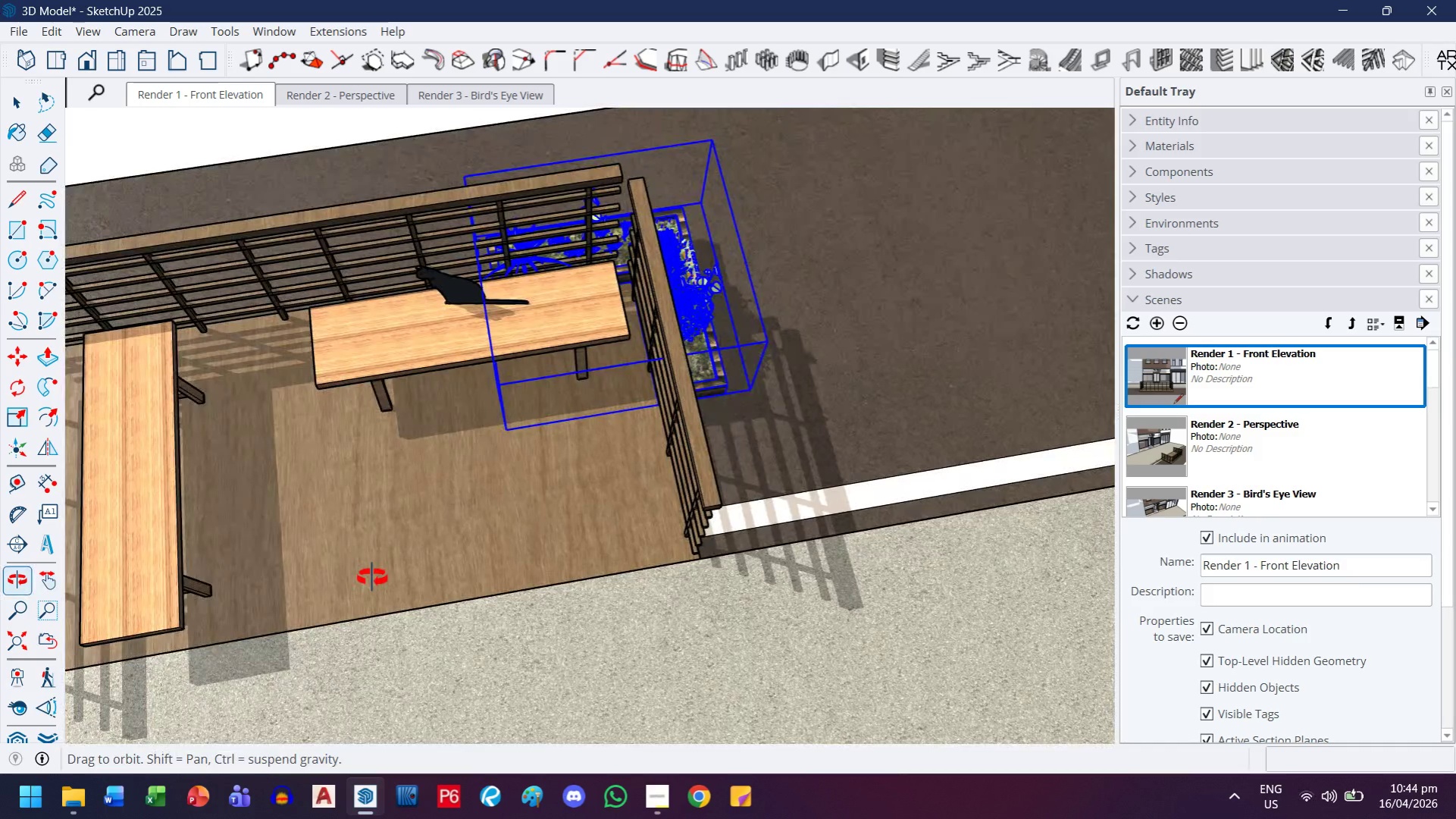 
key(H)
 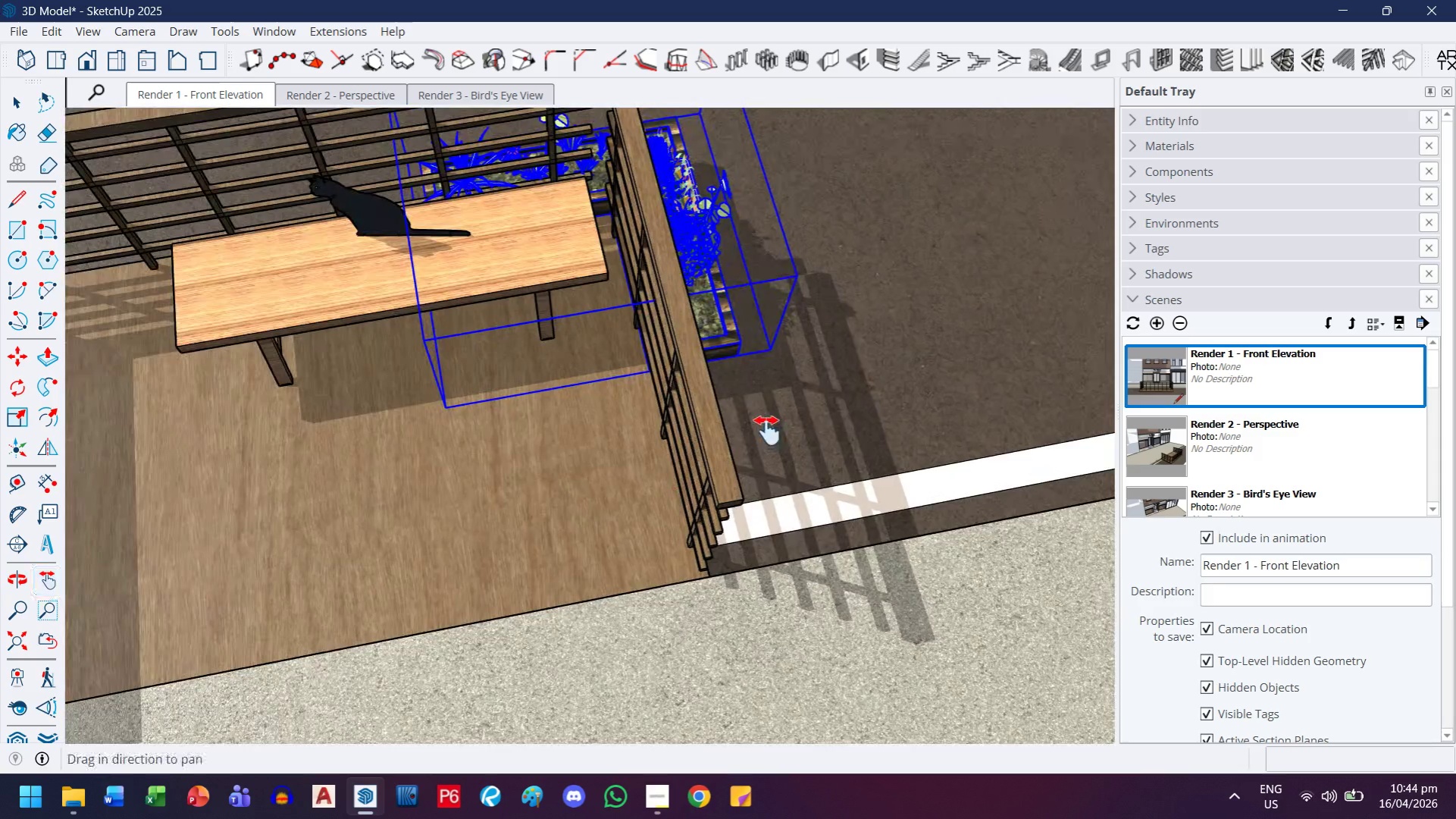 
left_click_drag(start_coordinate=[759, 438], to_coordinate=[573, 654])
 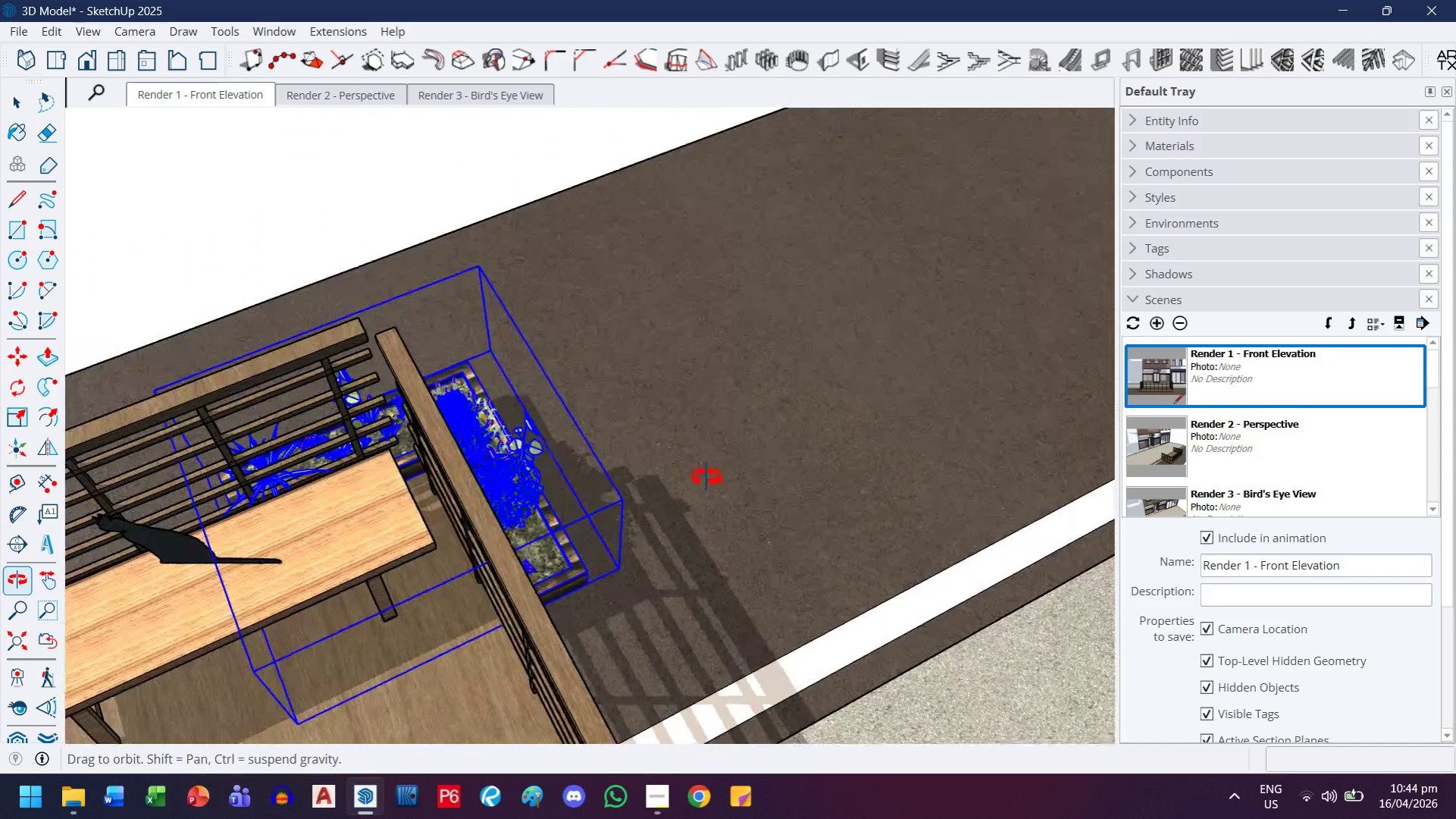 
scroll: coordinate [684, 502], scroll_direction: up, amount: 3.0
 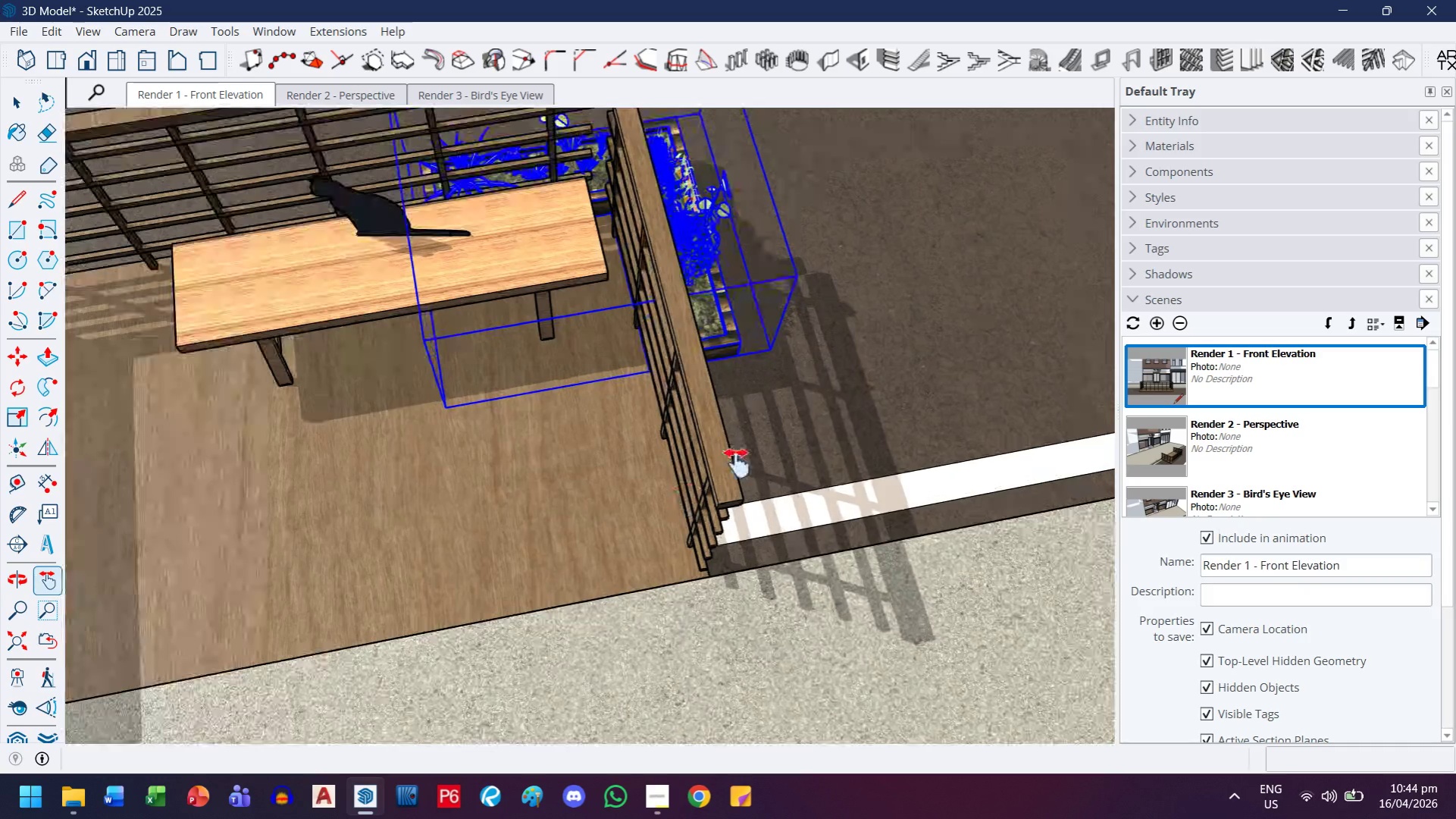 
left_click_drag(start_coordinate=[314, 597], to_coordinate=[441, 513])
 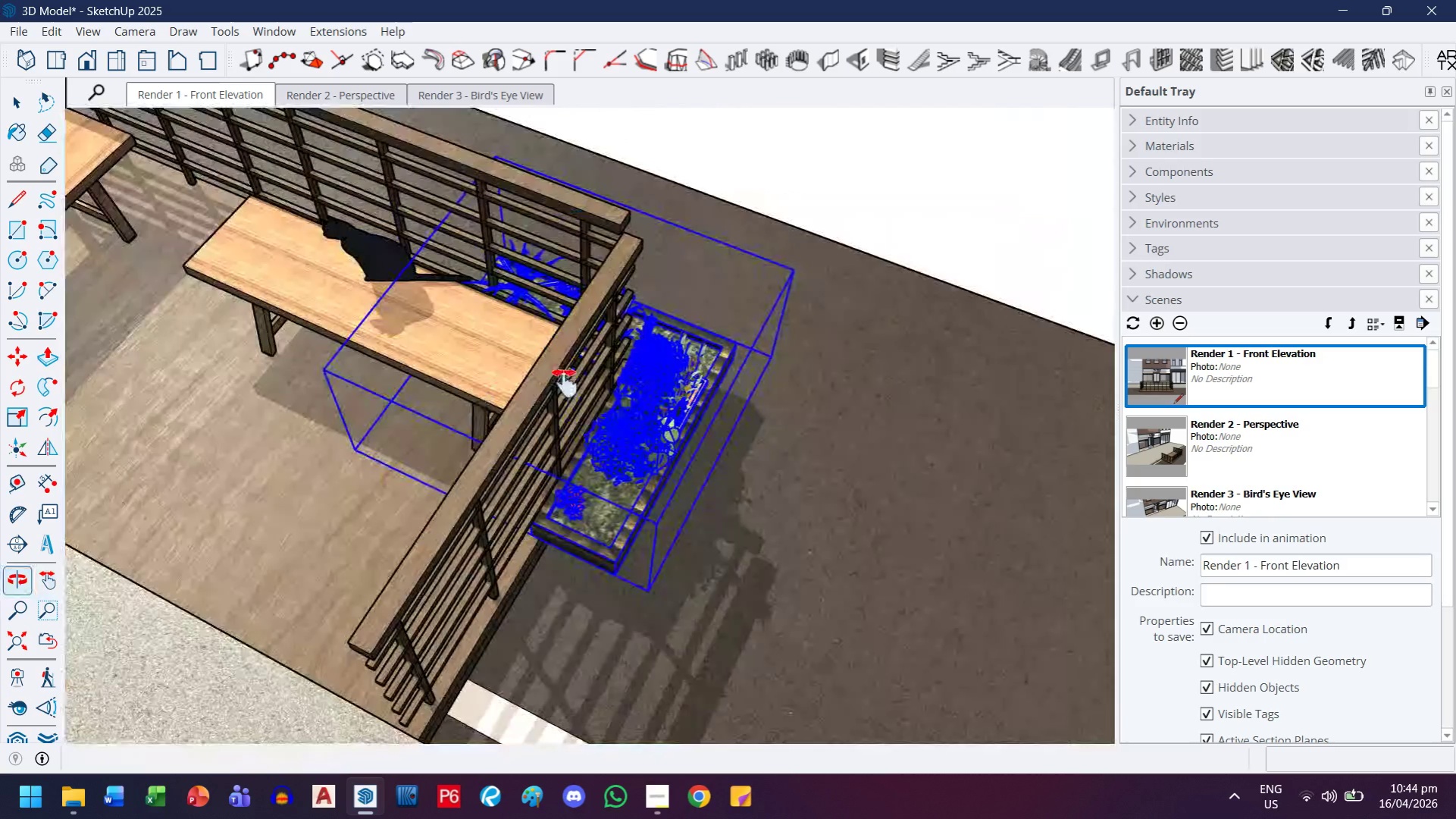 
scroll: coordinate [767, 370], scroll_direction: up, amount: 6.0
 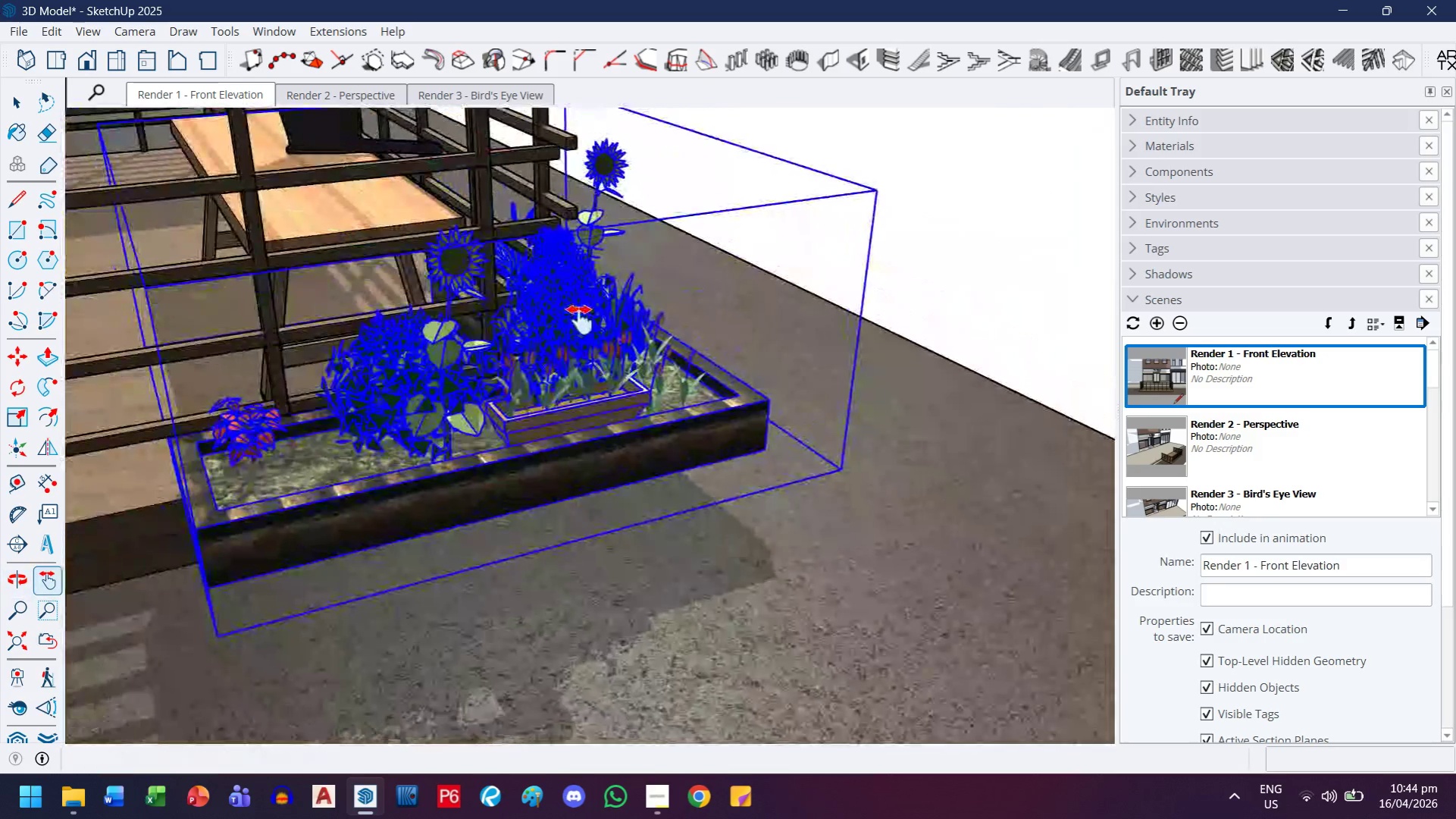 
key(M)
 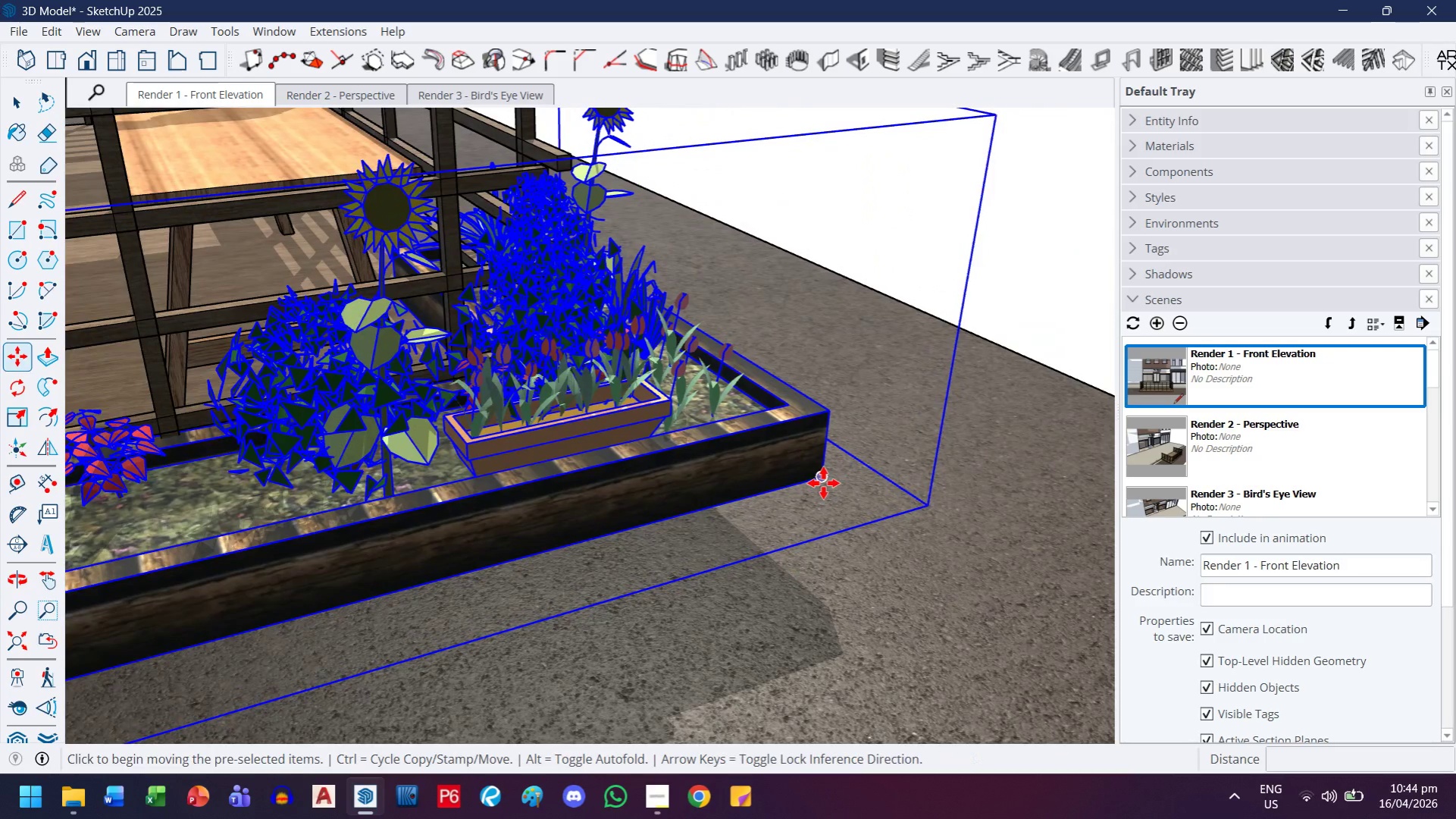 
scroll: coordinate [603, 386], scroll_direction: up, amount: 3.0
 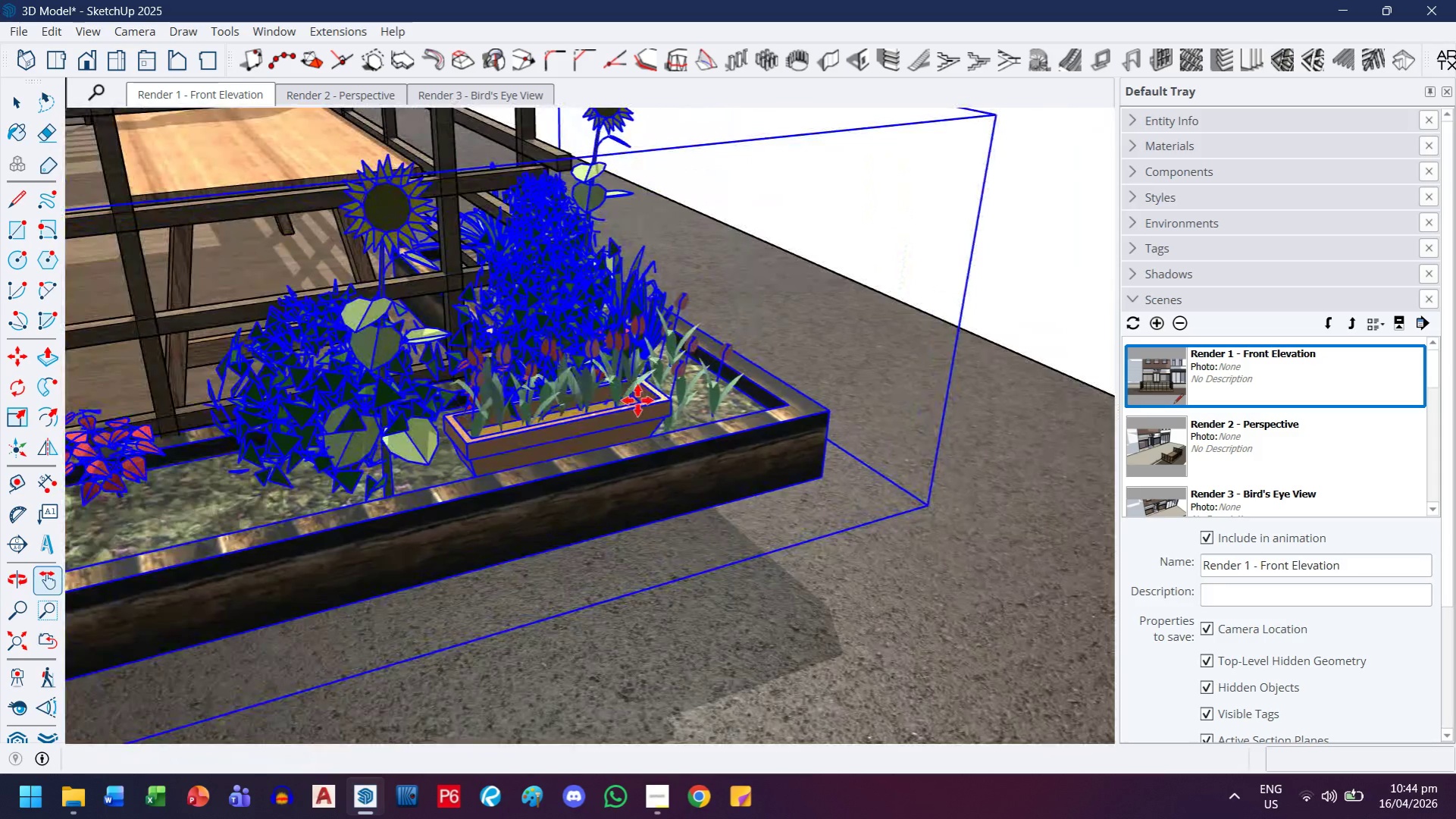 
left_click_drag(start_coordinate=[823, 482], to_coordinate=[814, 480])
 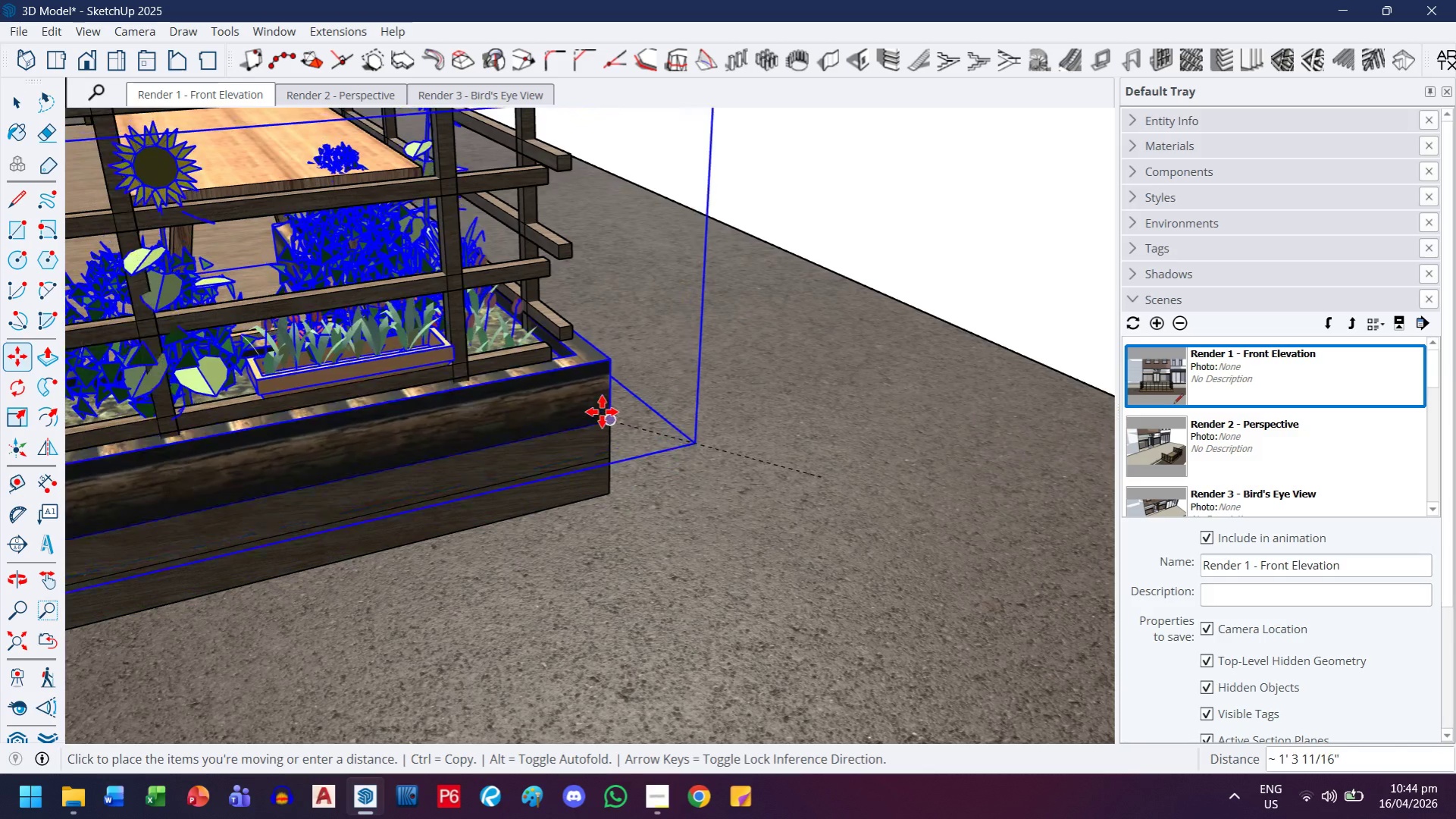 
left_click([605, 418])
 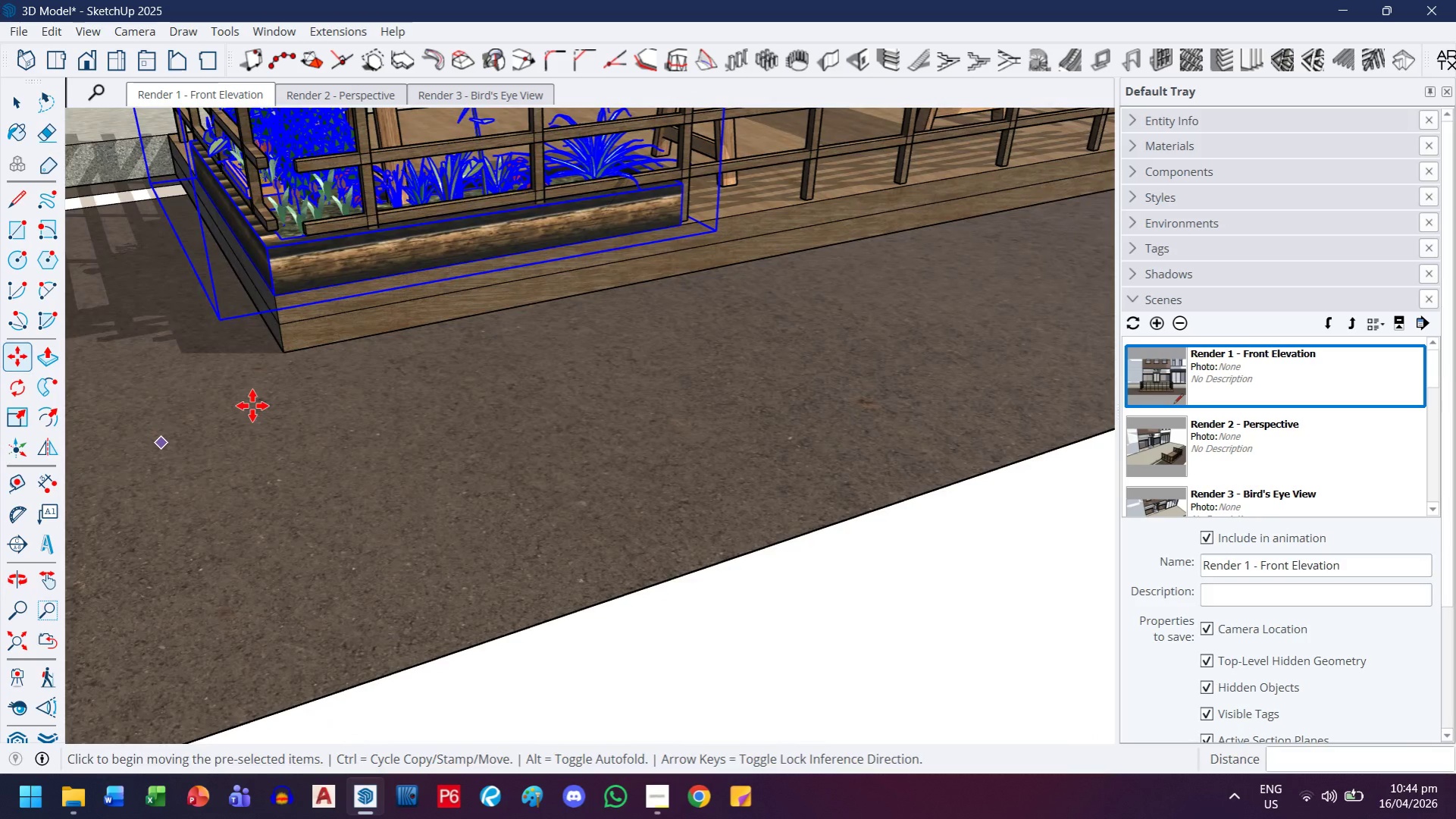 
key(H)
 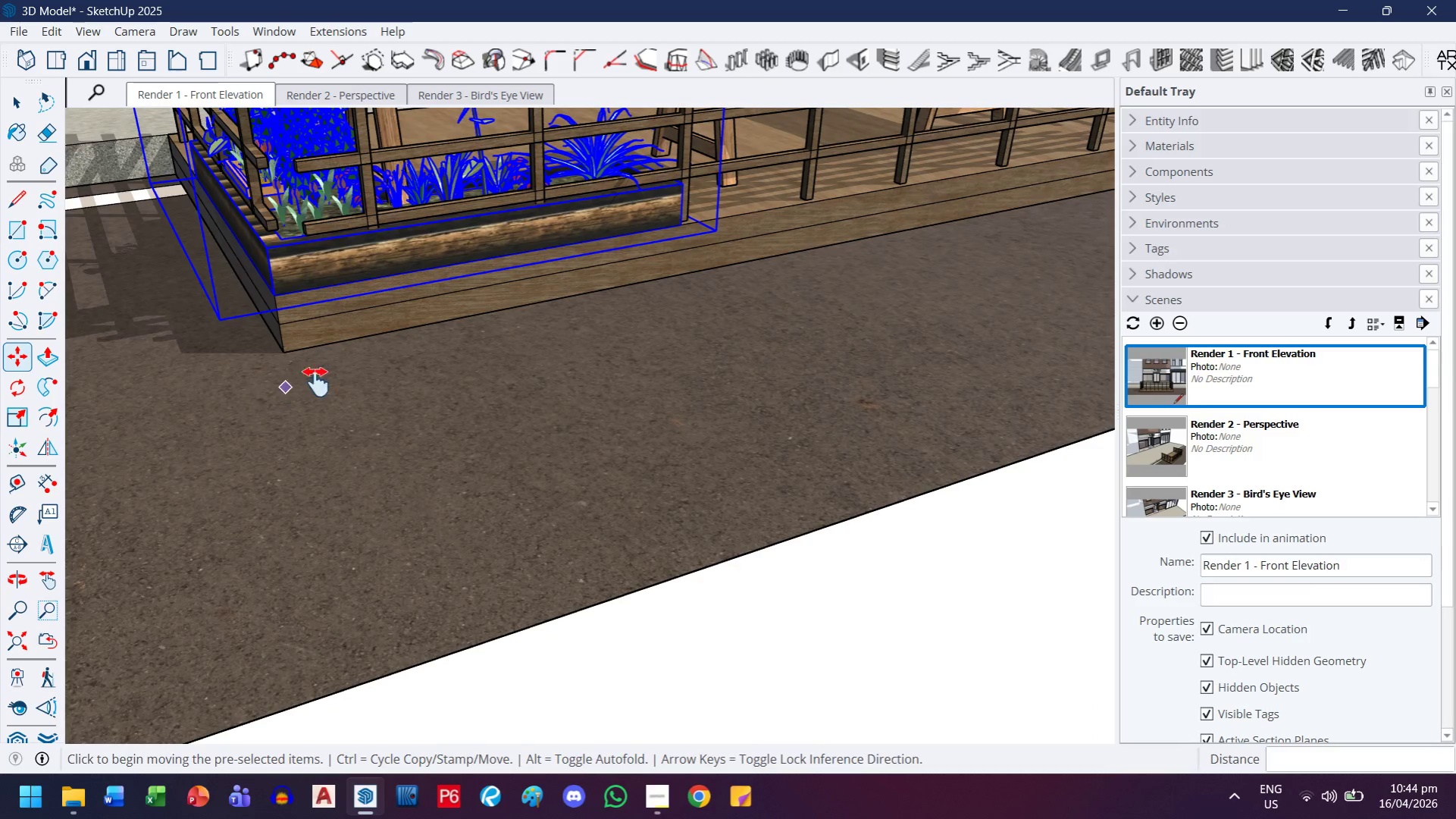 
left_click_drag(start_coordinate=[318, 375], to_coordinate=[348, 589])
 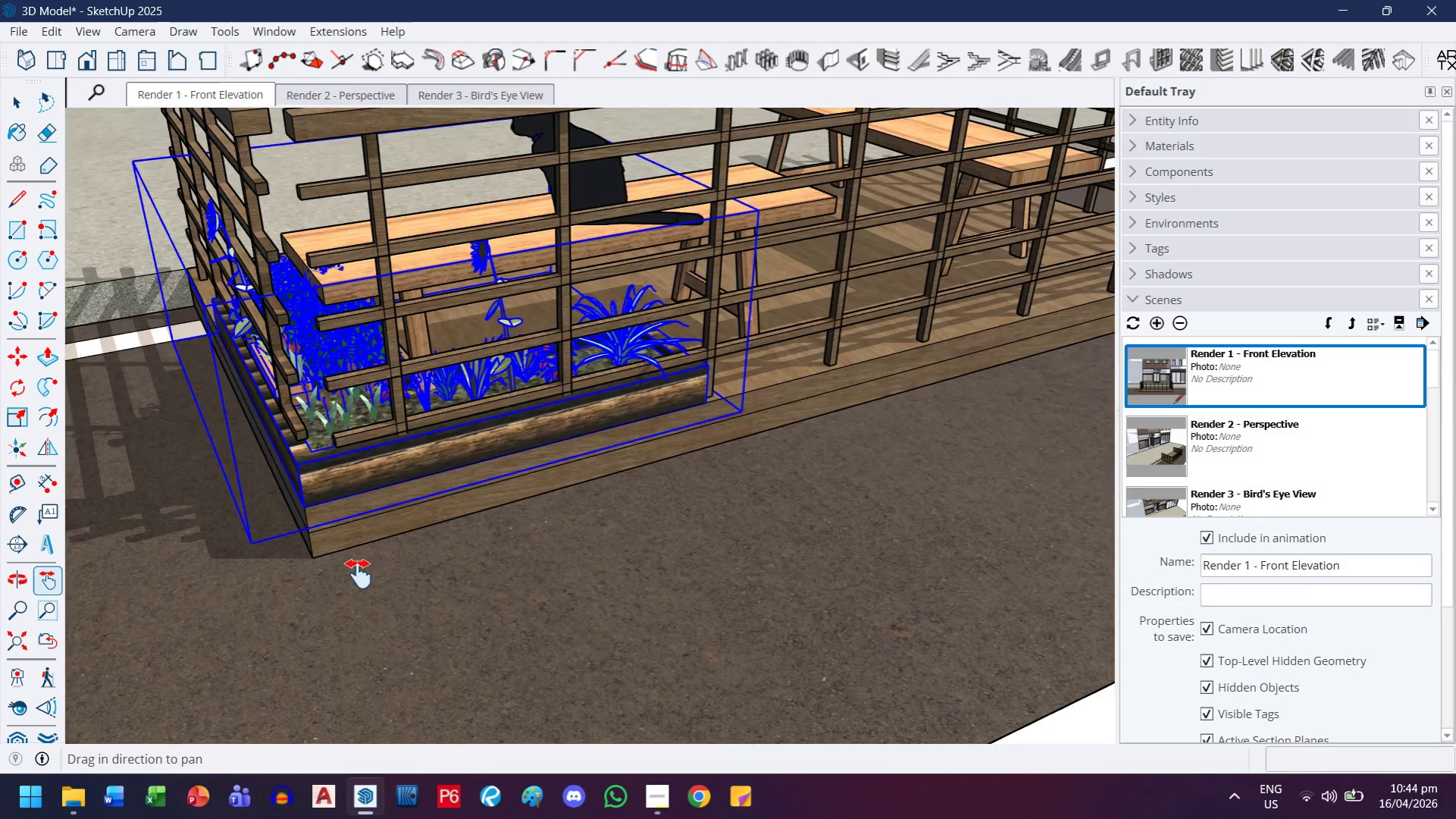 
key(Escape)
 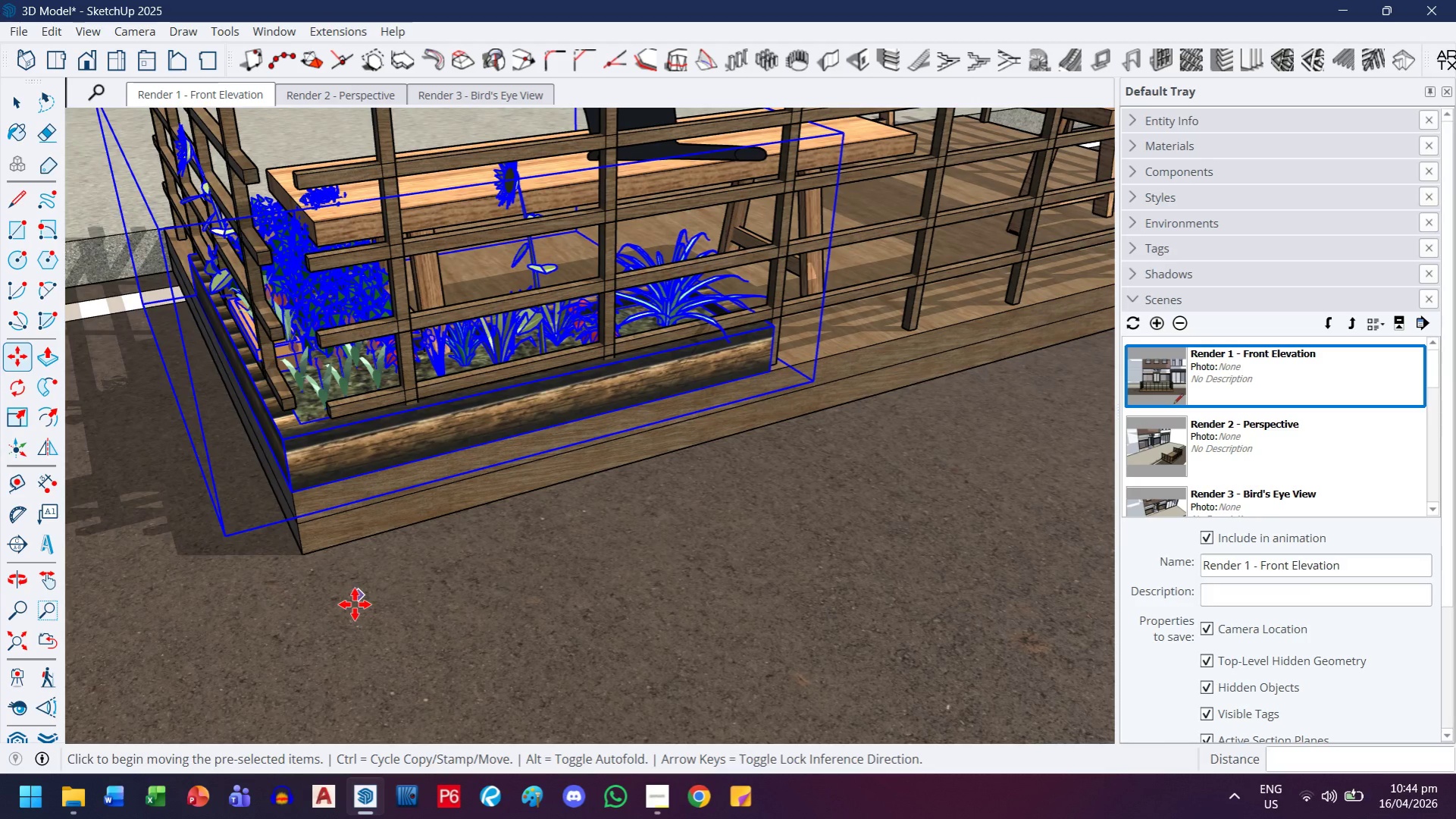 
scroll: coordinate [359, 574], scroll_direction: up, amount: 2.0
 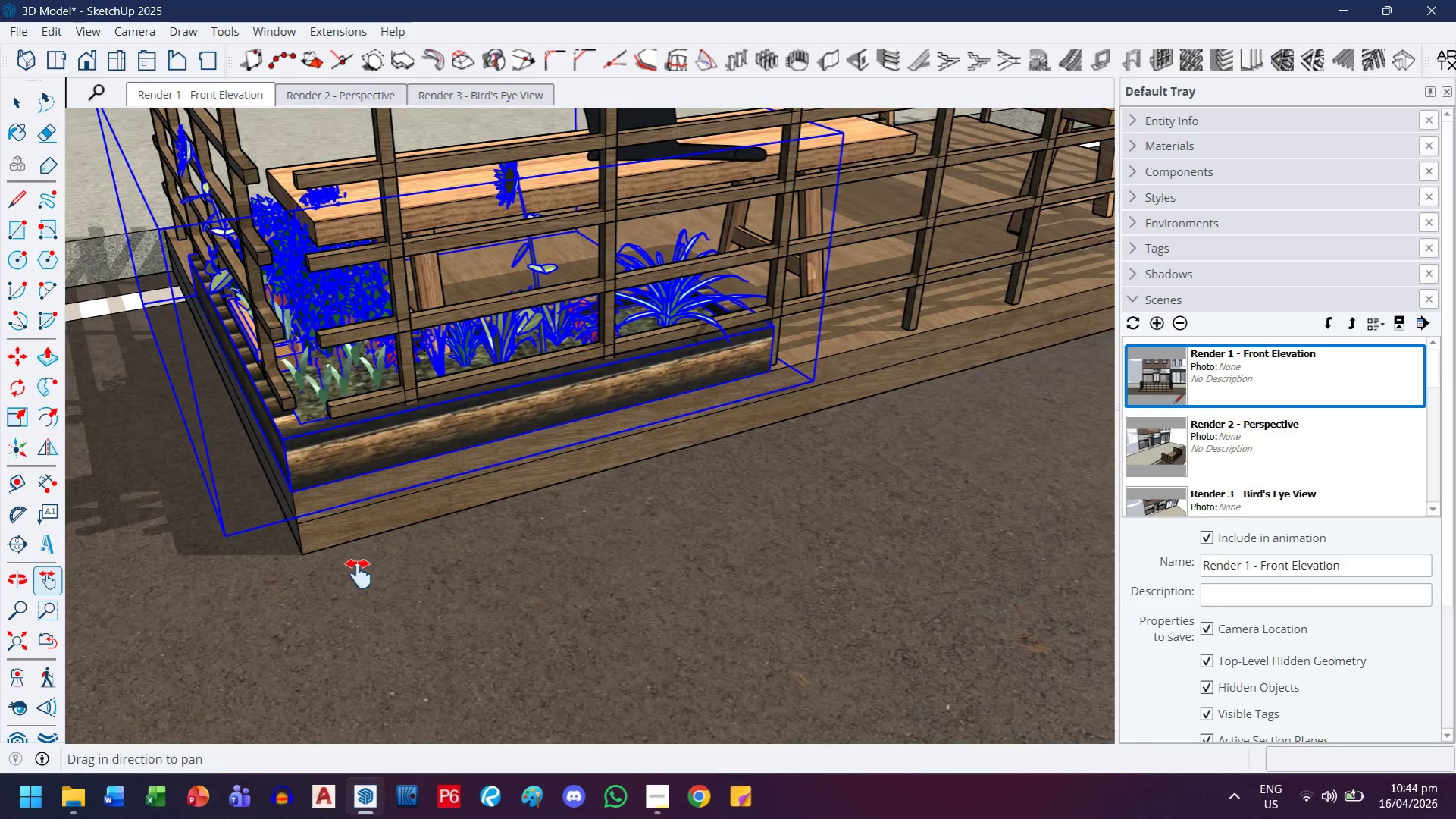 
left_click([354, 606])
 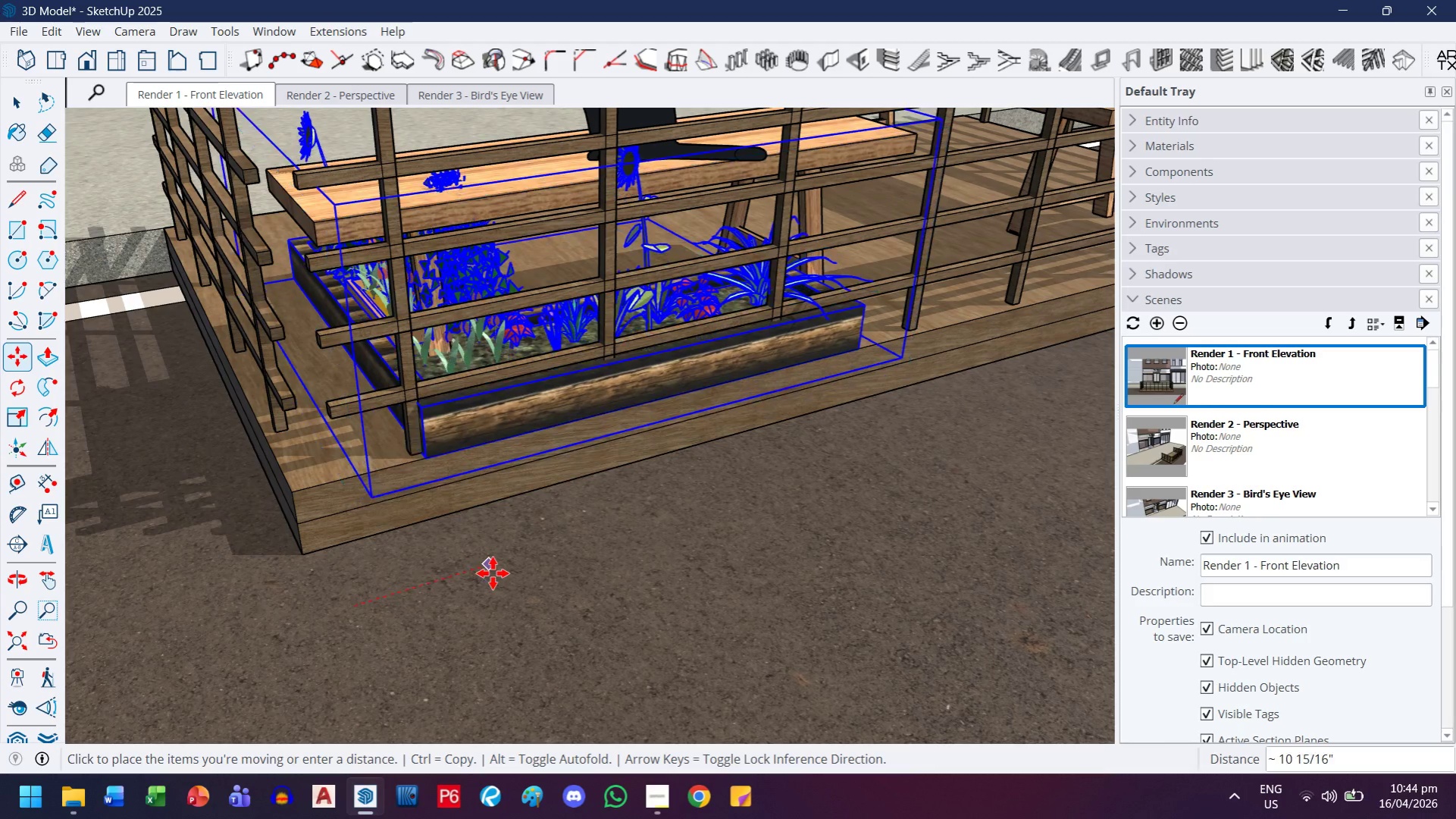 
key(ArrowLeft)
 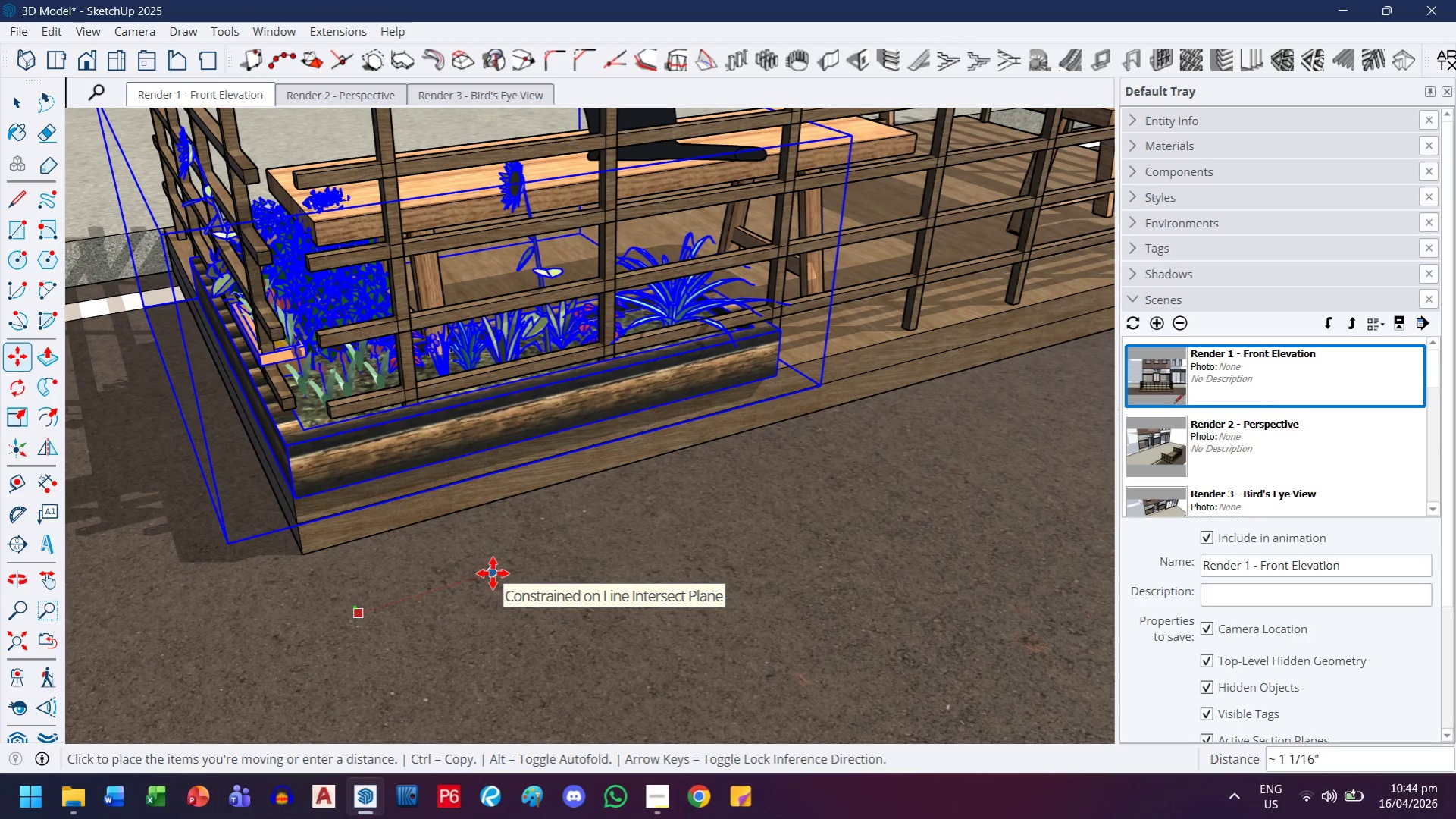 
key(ArrowRight)
 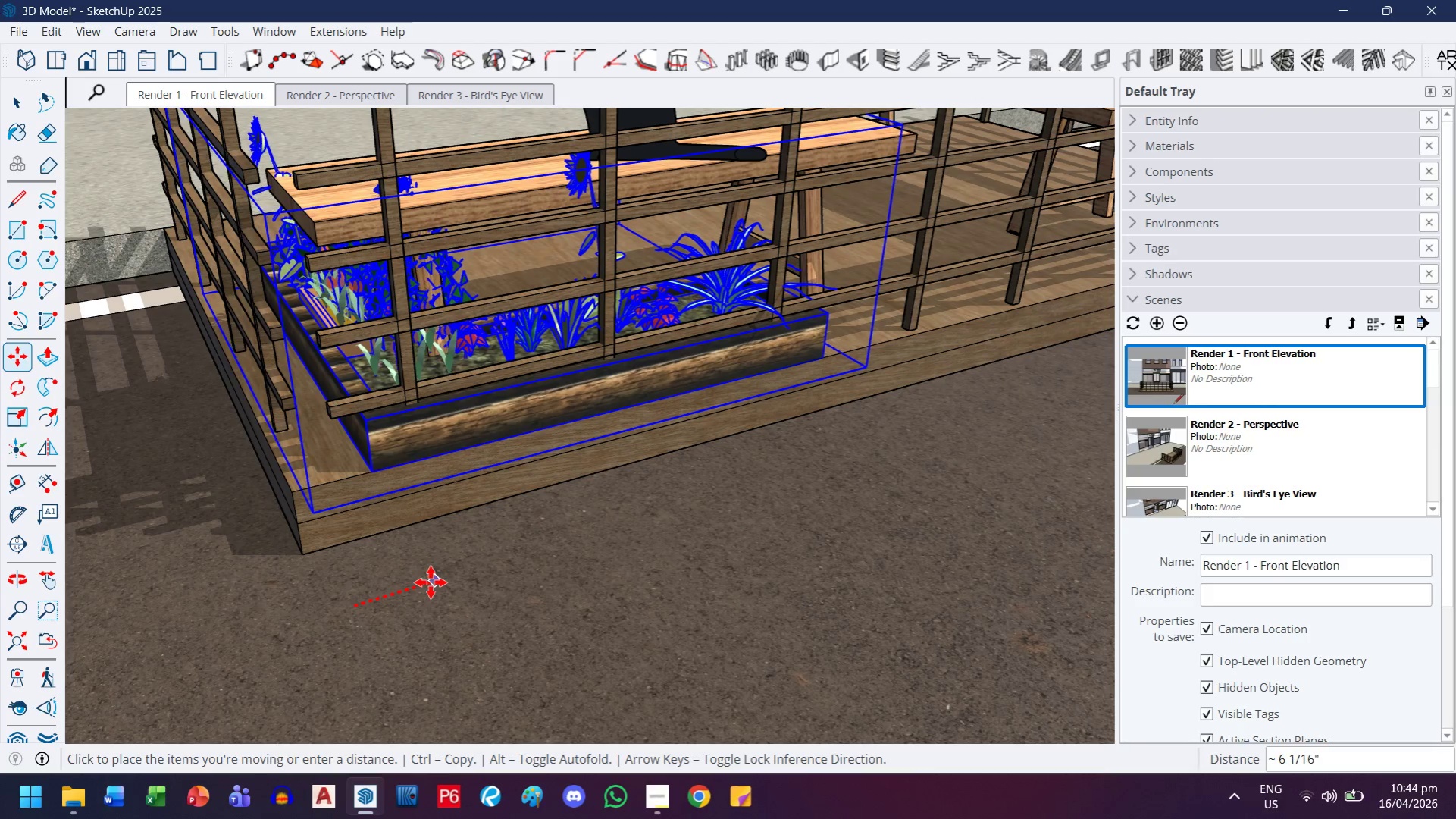 
wait(5.25)
 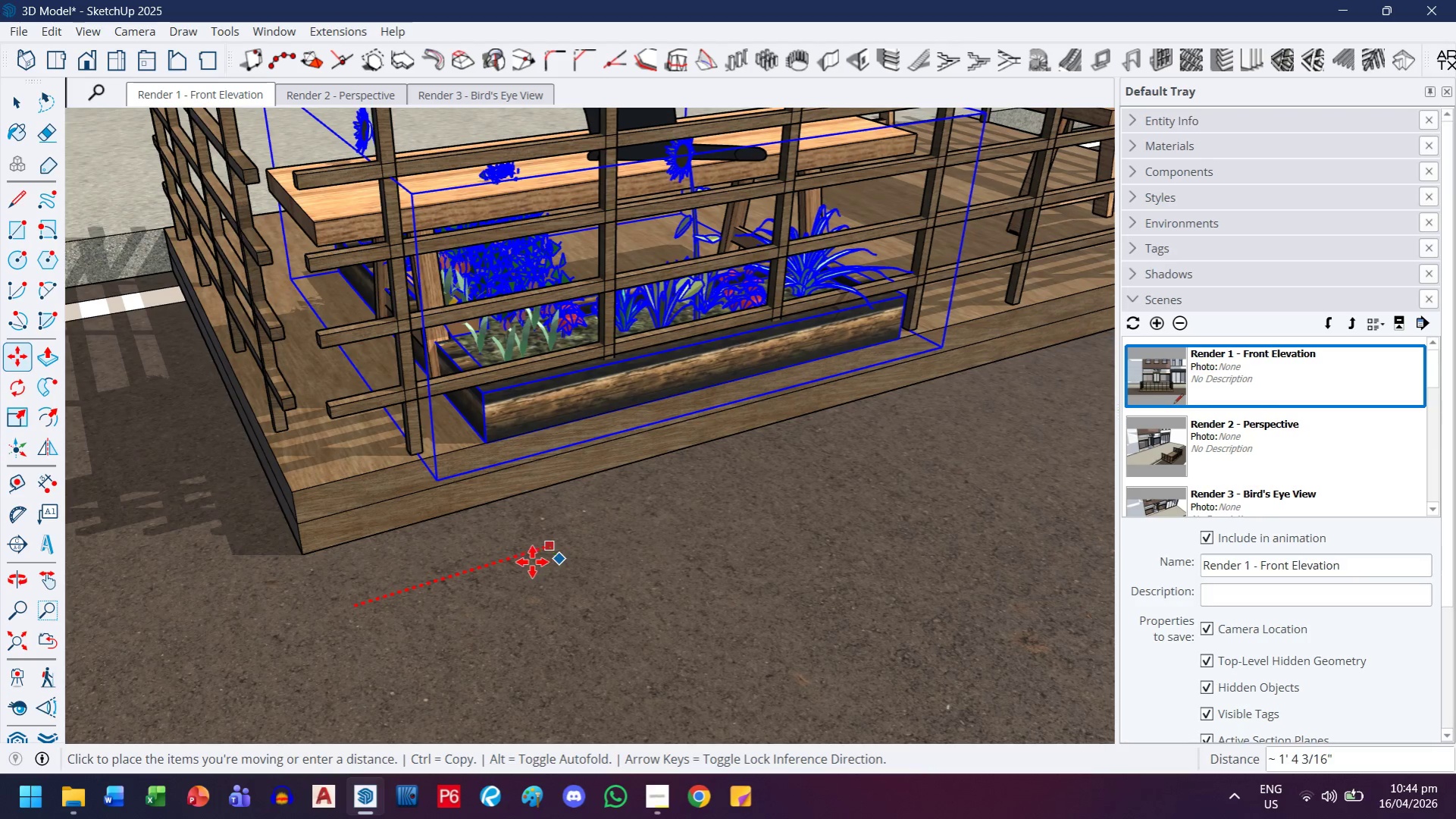 
key(Escape)
 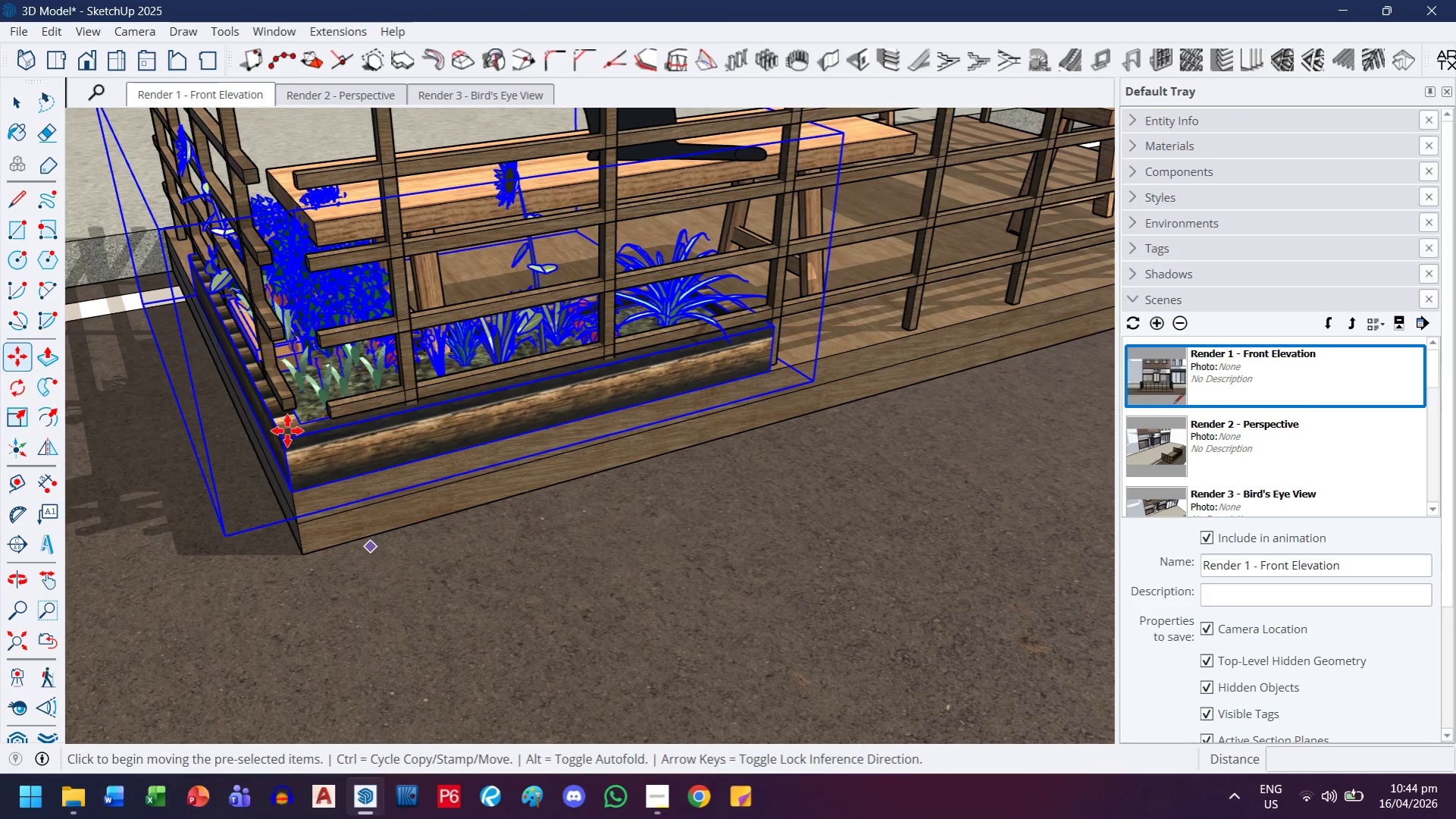 
scroll: coordinate [260, 438], scroll_direction: up, amount: 7.0
 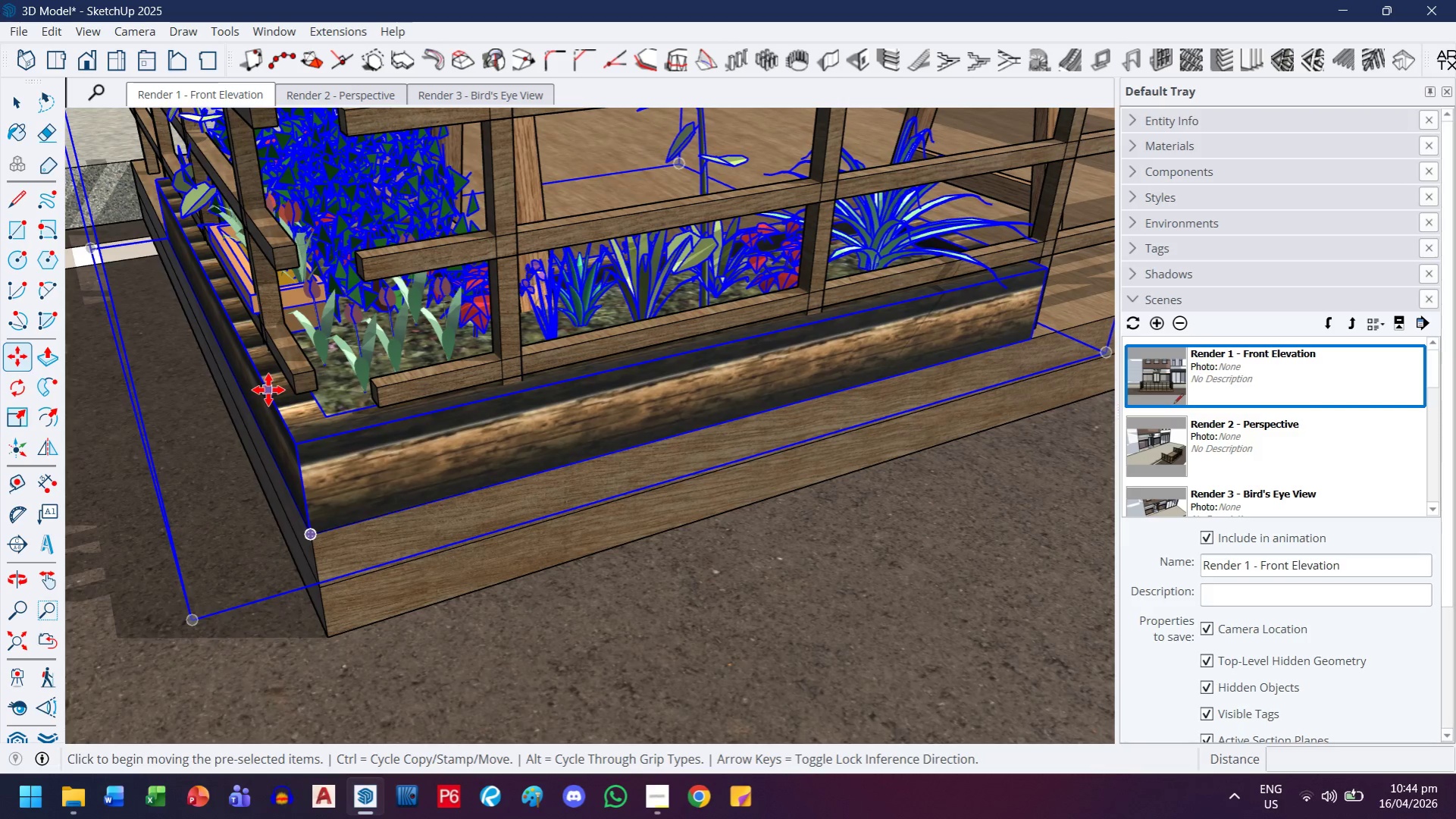 
left_click([268, 390])
 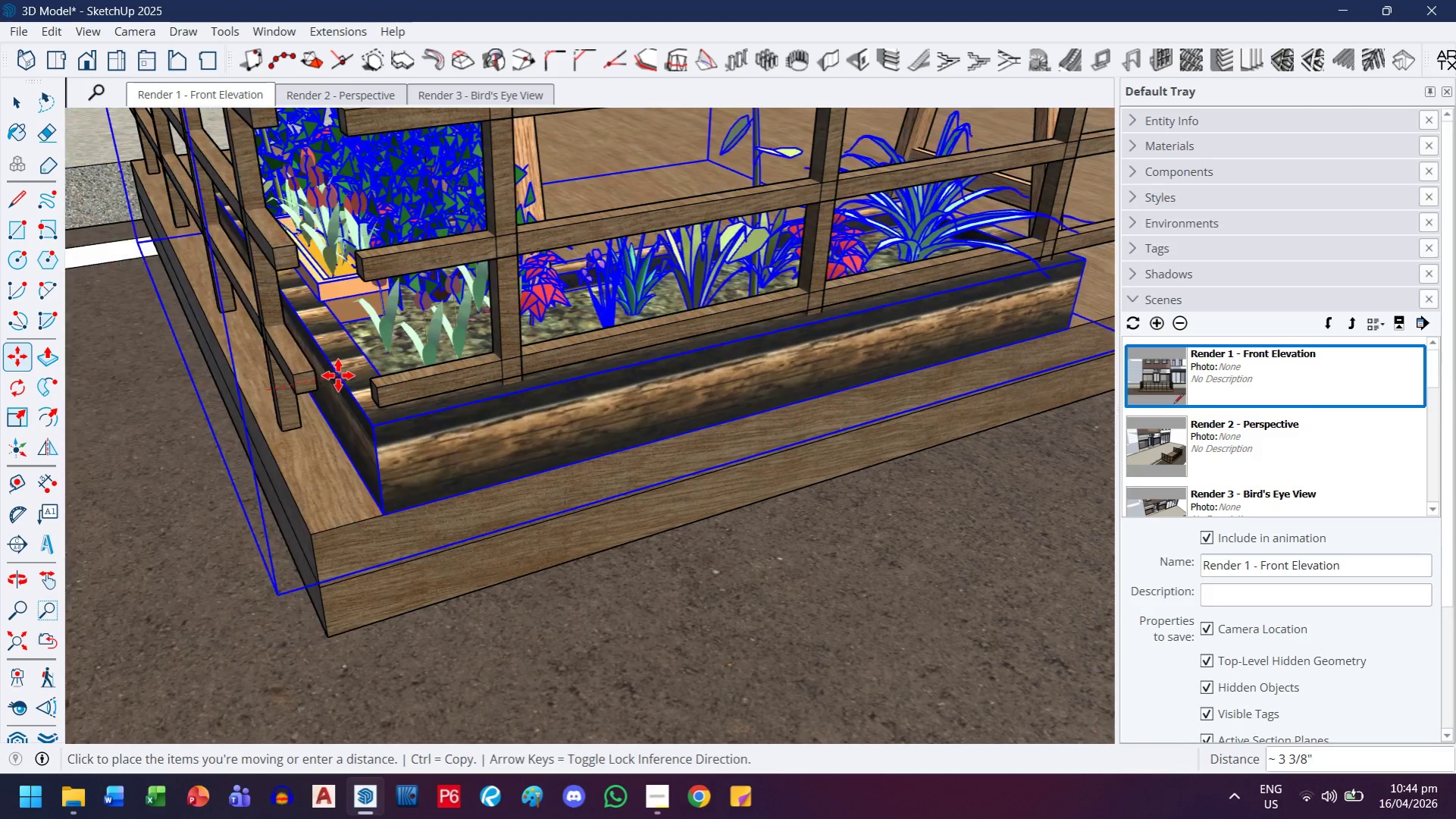 
key(ArrowLeft)
 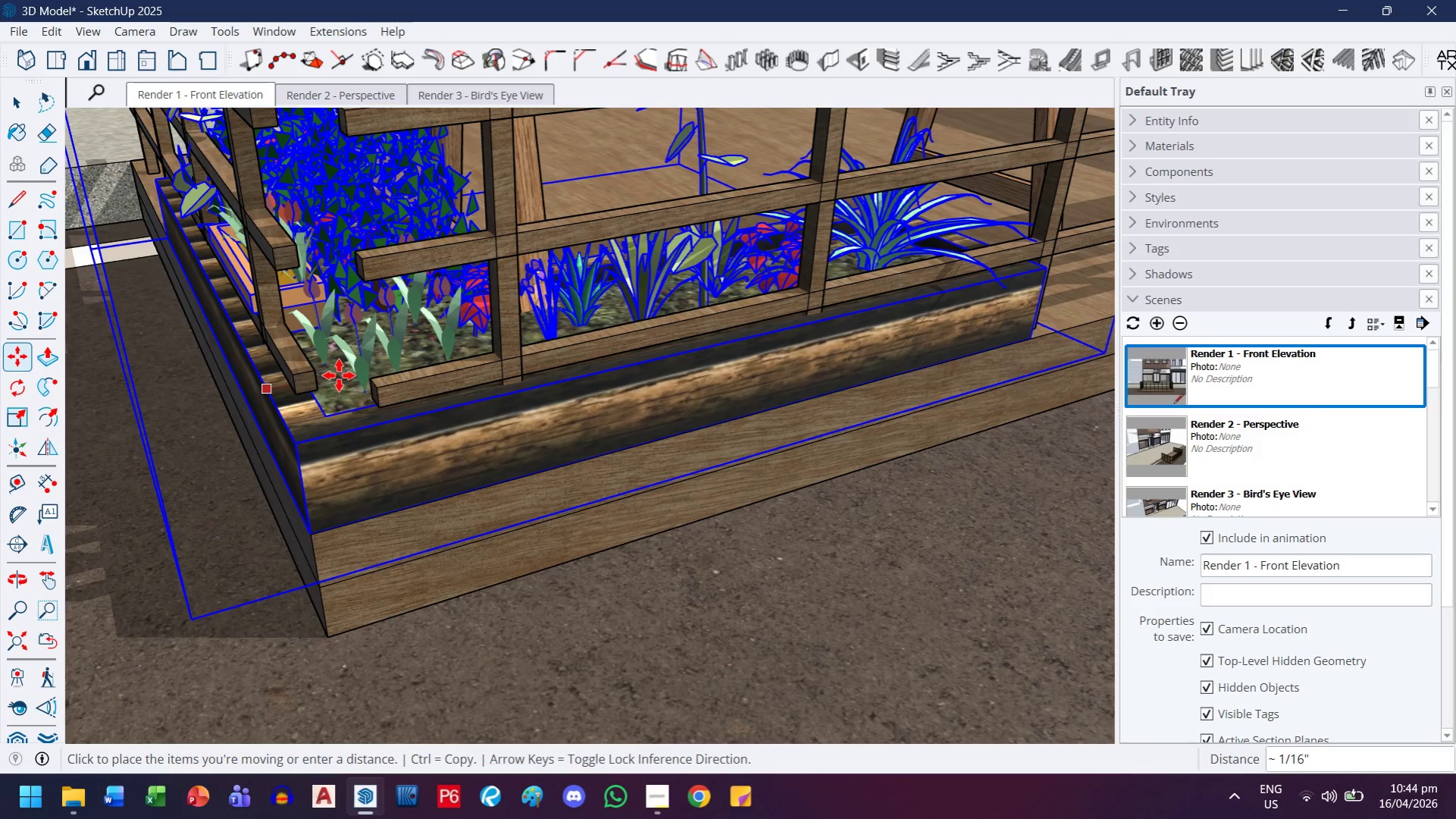 
key(ArrowRight)
 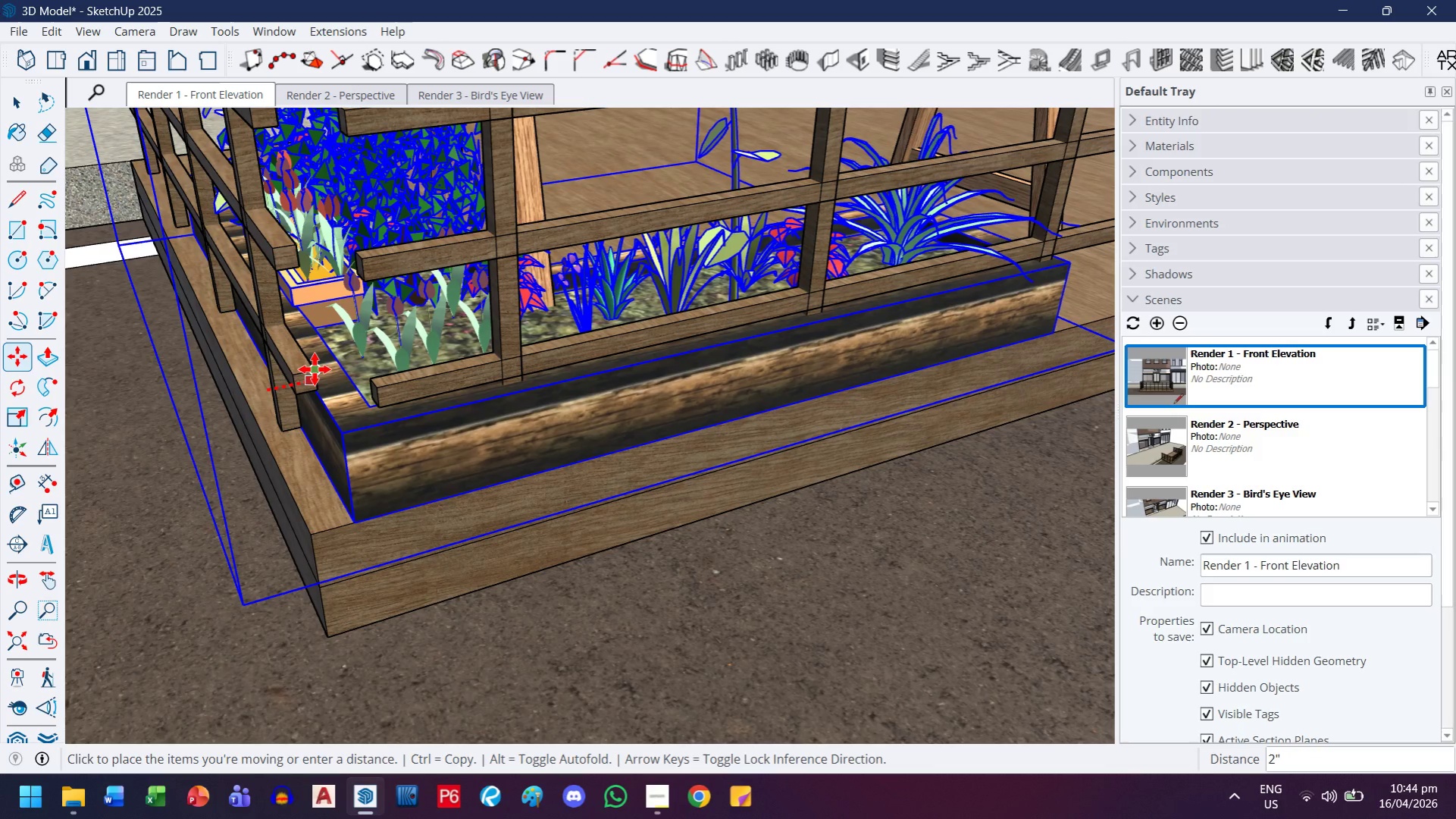 
left_click([315, 369])
 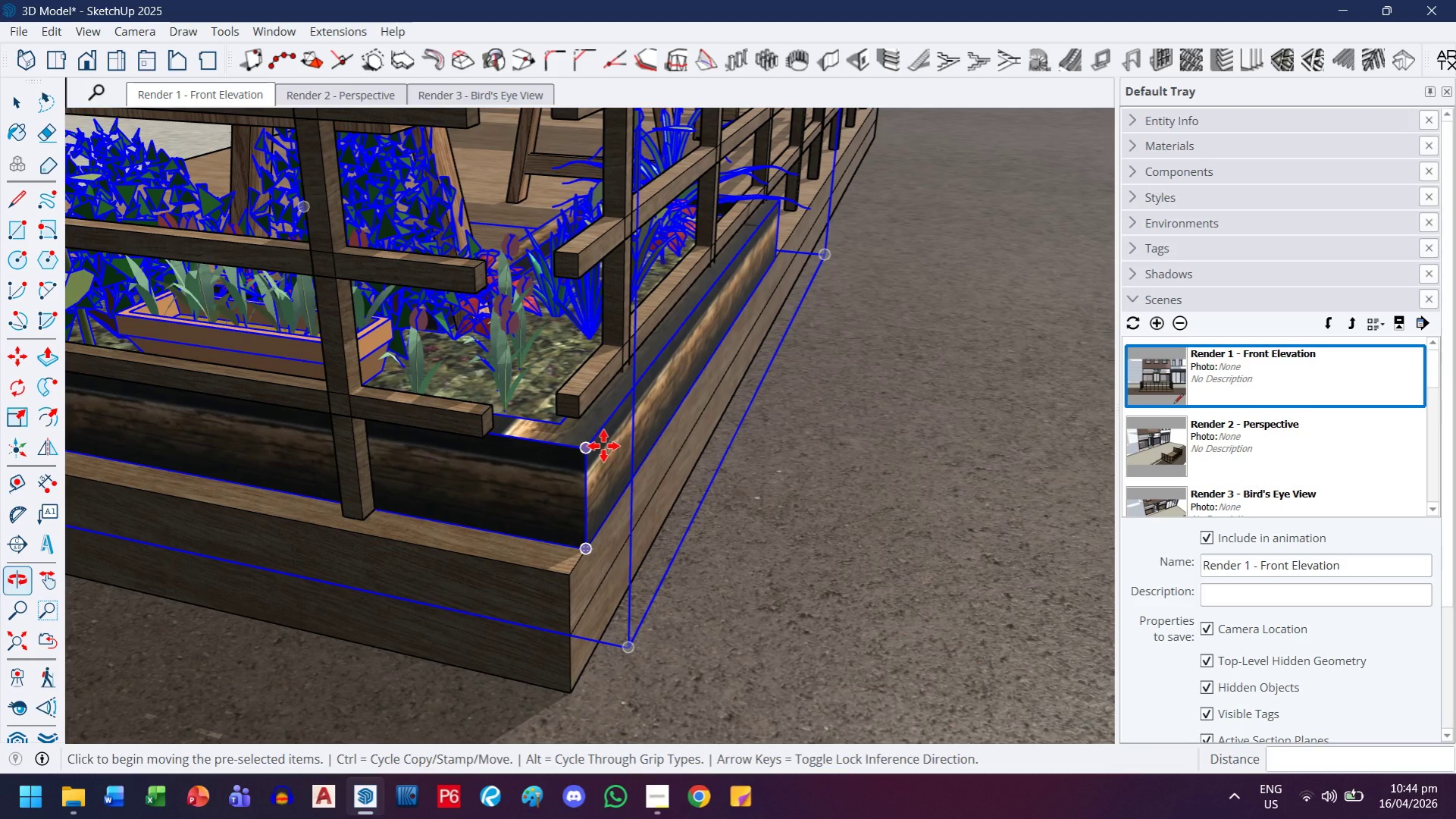 
left_click([581, 444])
 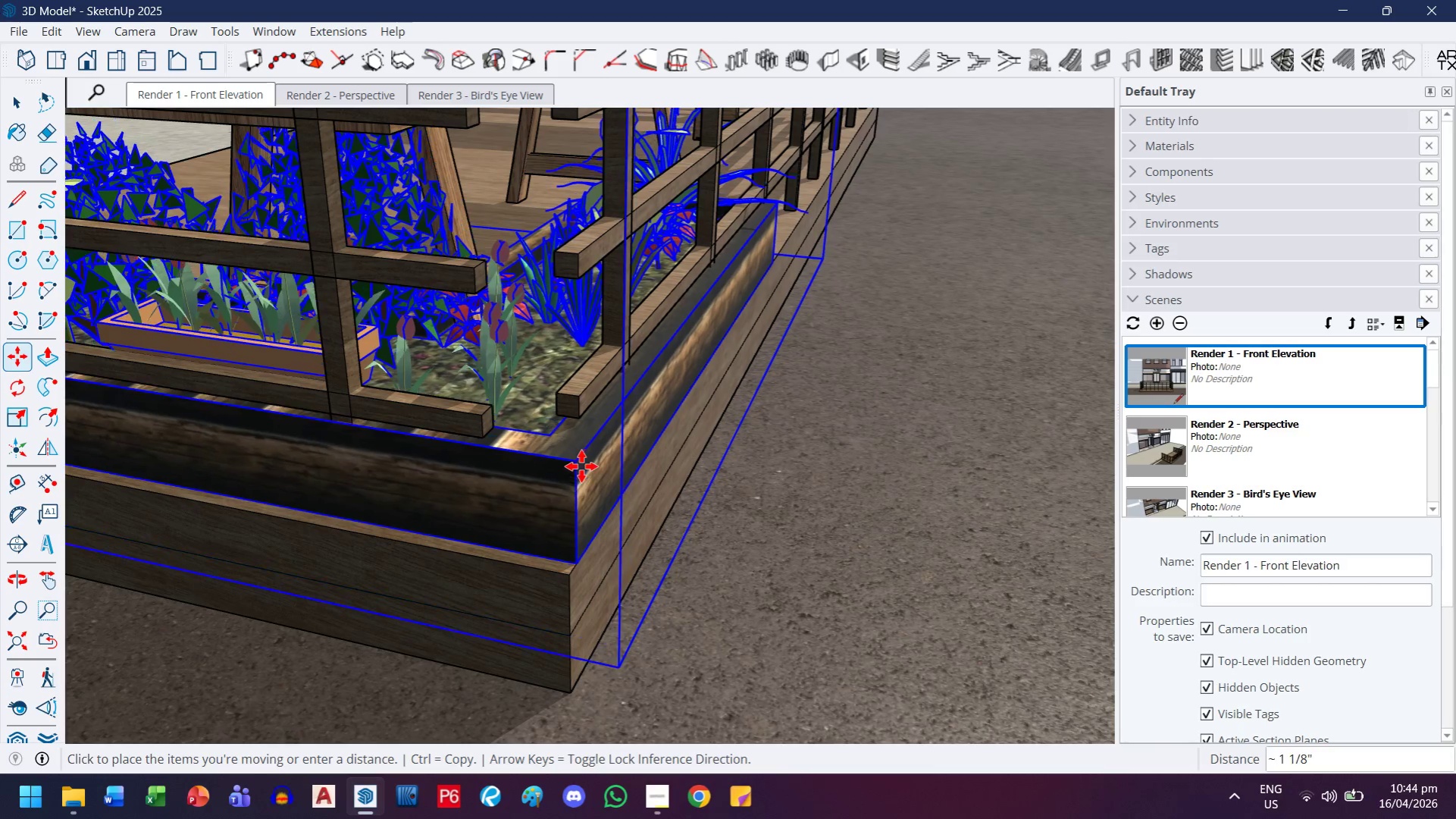 
key(Escape)
 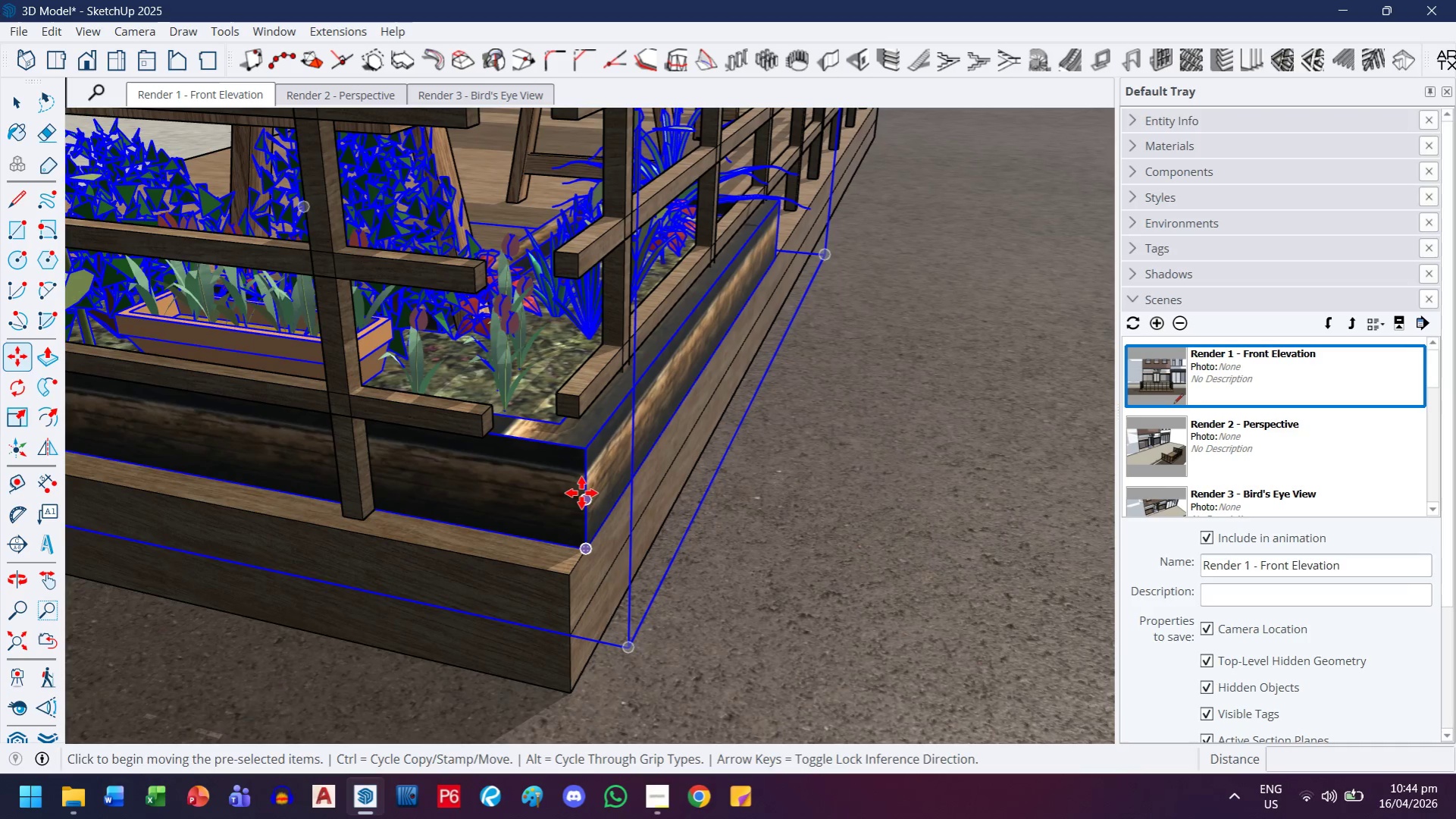 
key(ArrowLeft)
 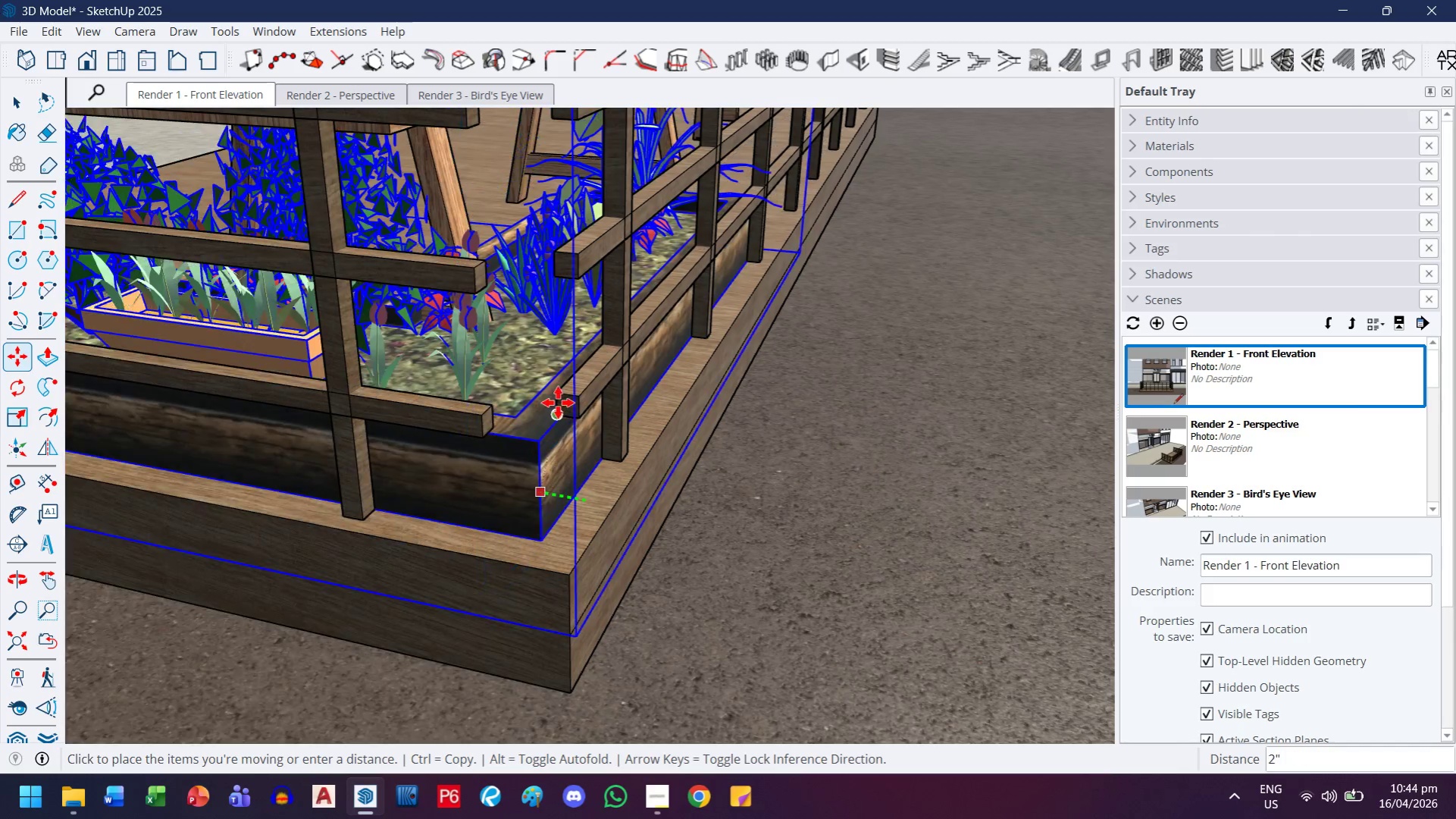 
left_click([558, 391])
 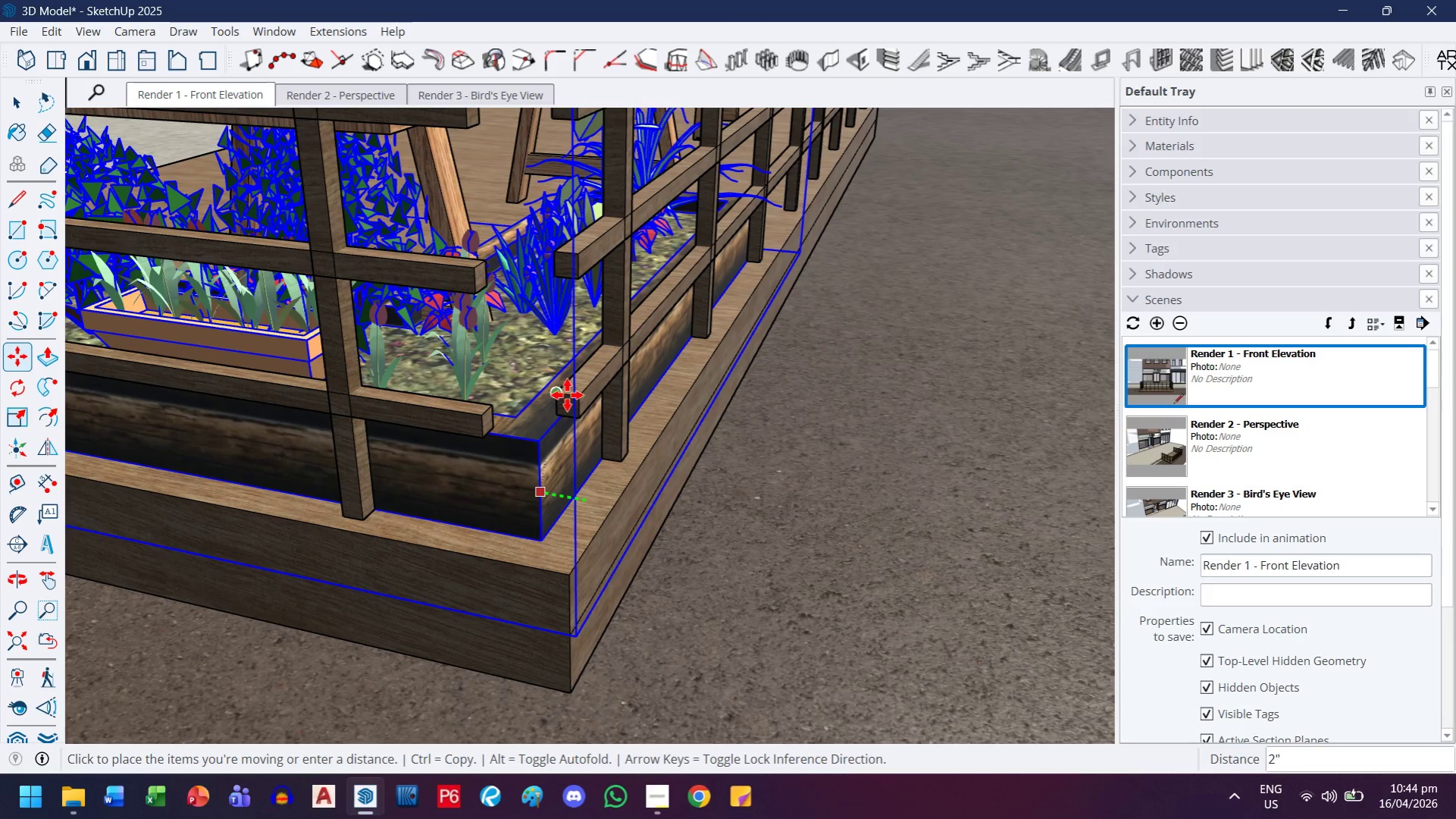 
scroll: coordinate [556, 426], scroll_direction: down, amount: 7.0
 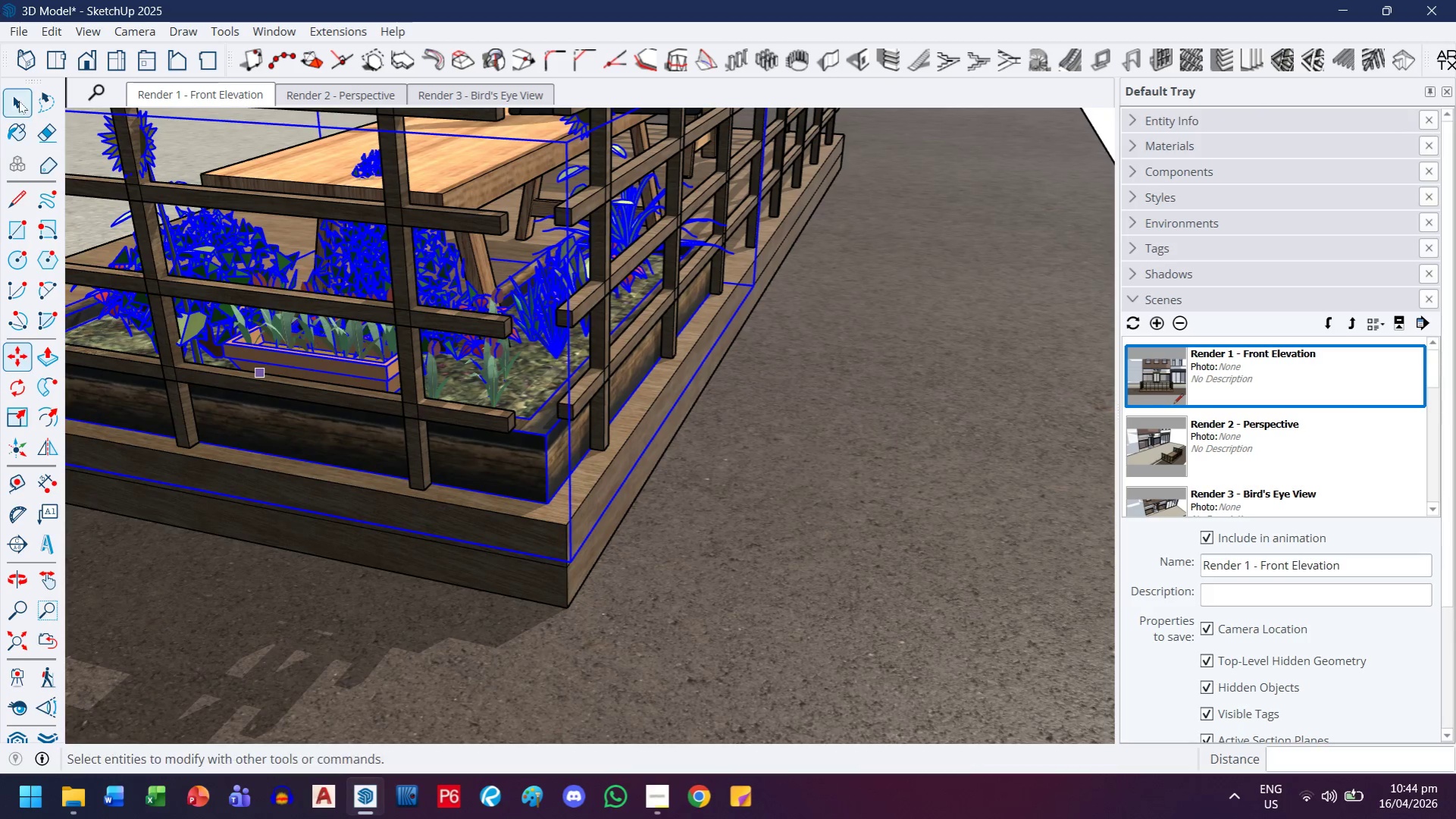 
left_click([20, 90])
 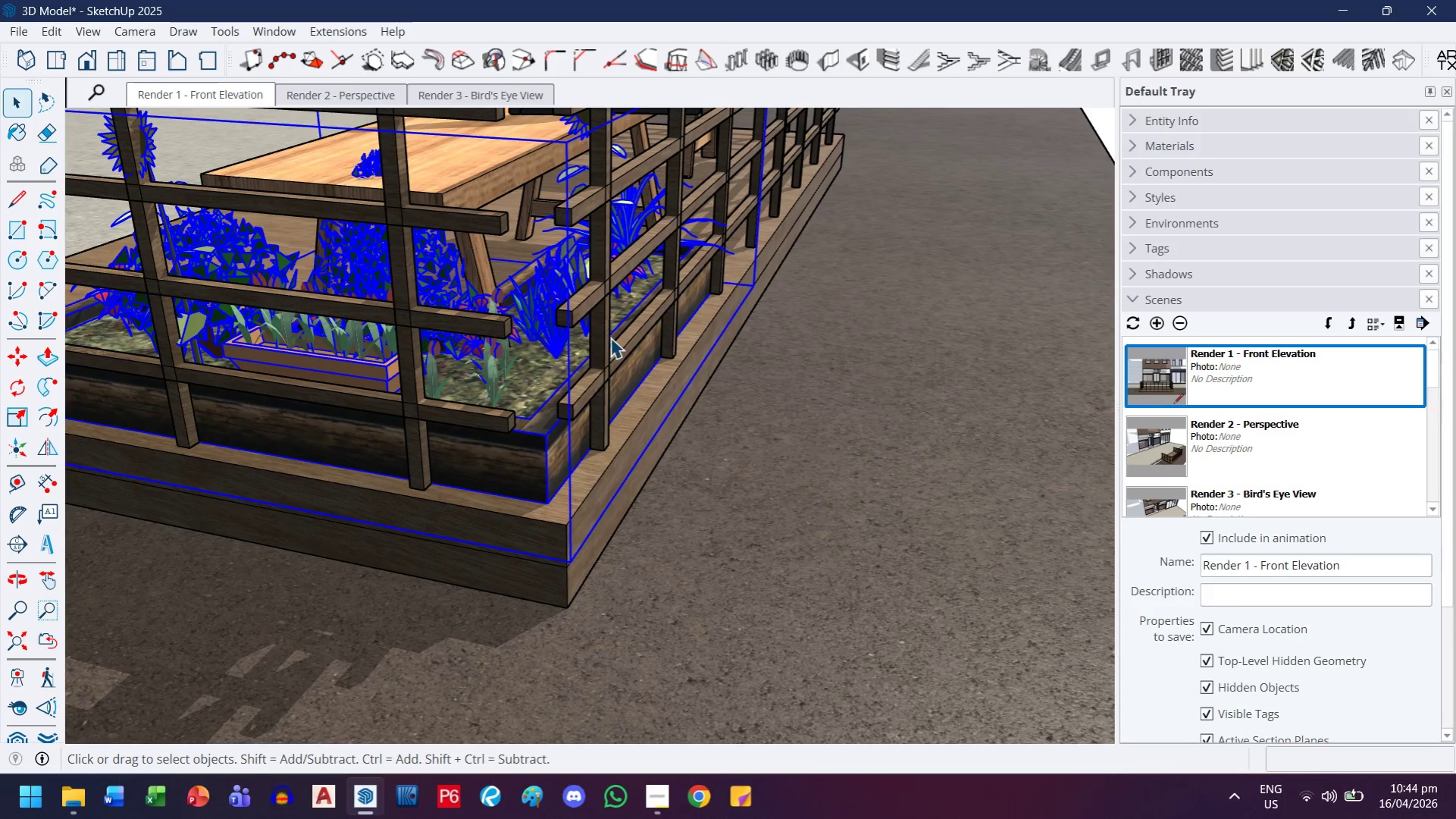 
left_click_drag(start_coordinate=[712, 438], to_coordinate=[731, 450])
 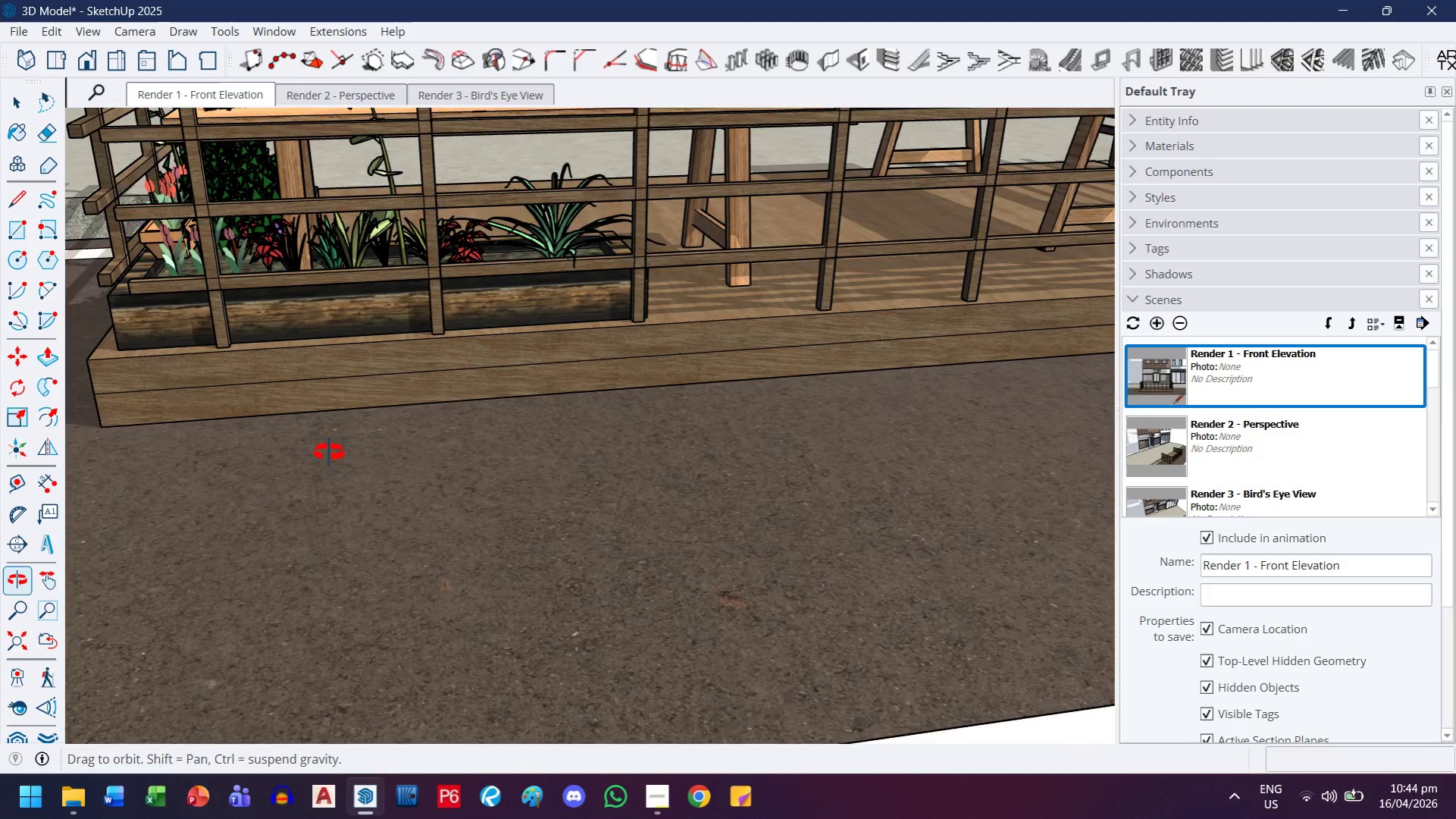 
scroll: coordinate [586, 397], scroll_direction: down, amount: 4.0
 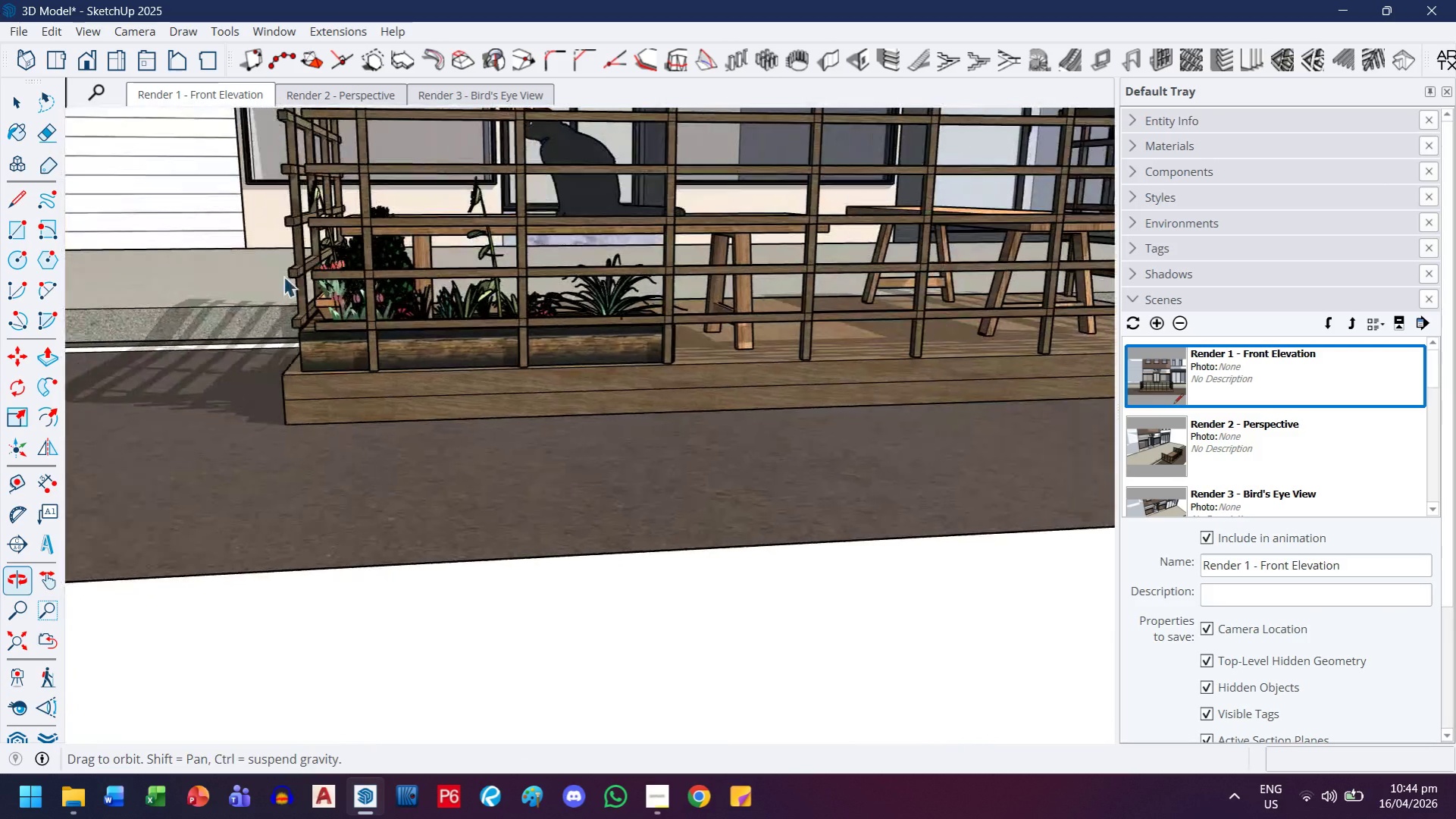 
key(H)
 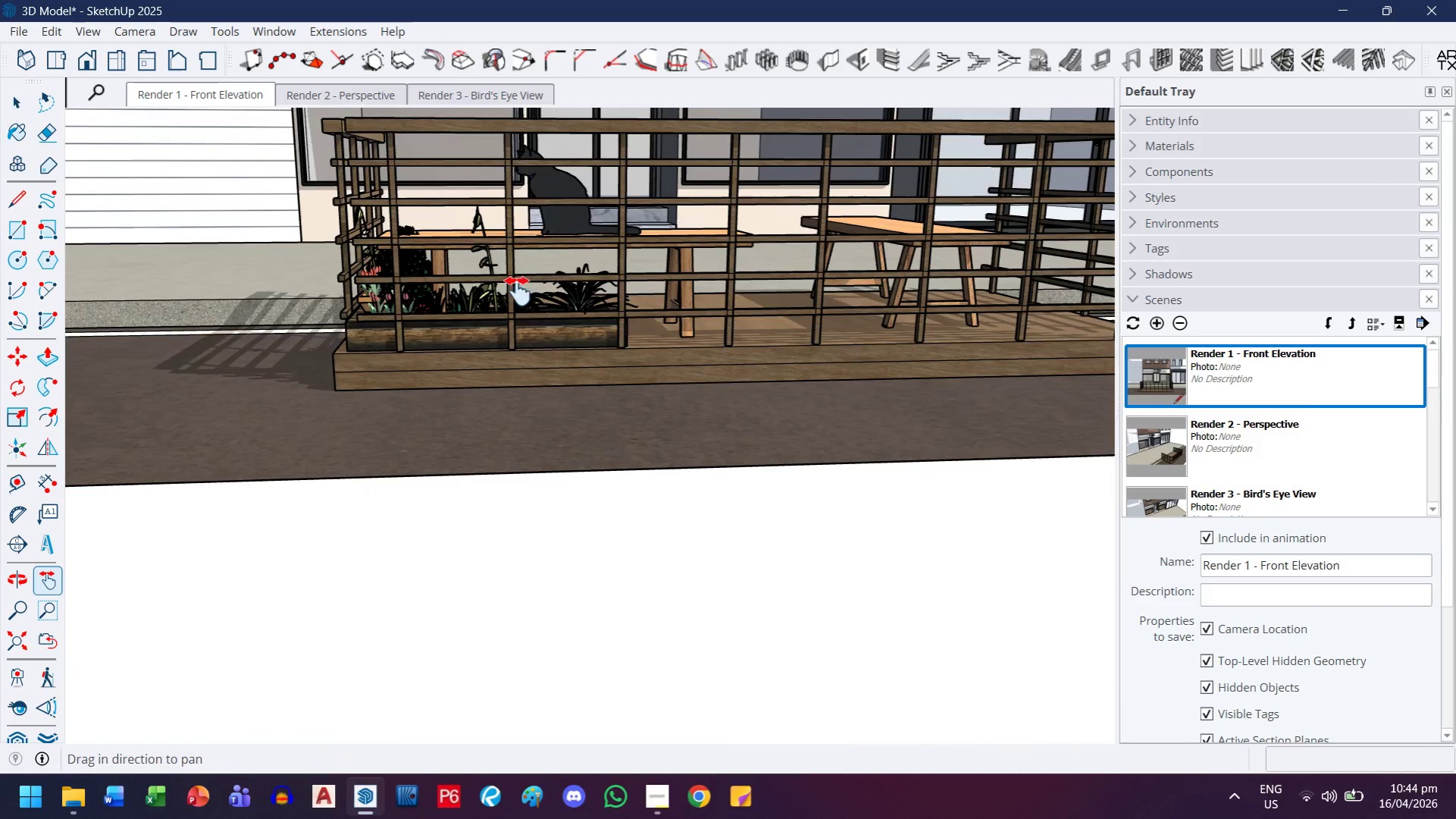 
left_click_drag(start_coordinate=[521, 287], to_coordinate=[393, 437])
 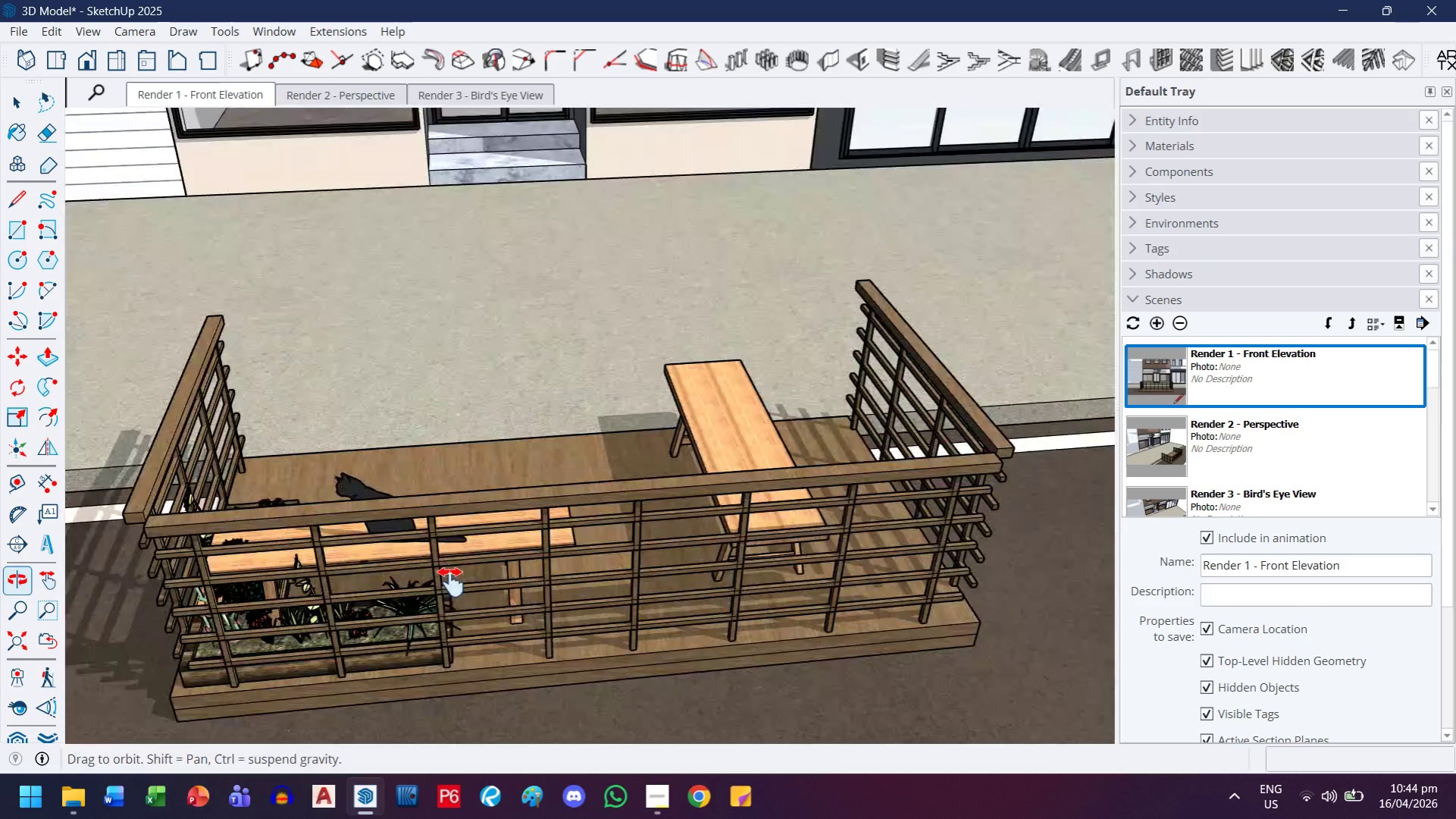 
scroll: coordinate [487, 293], scroll_direction: down, amount: 3.0
 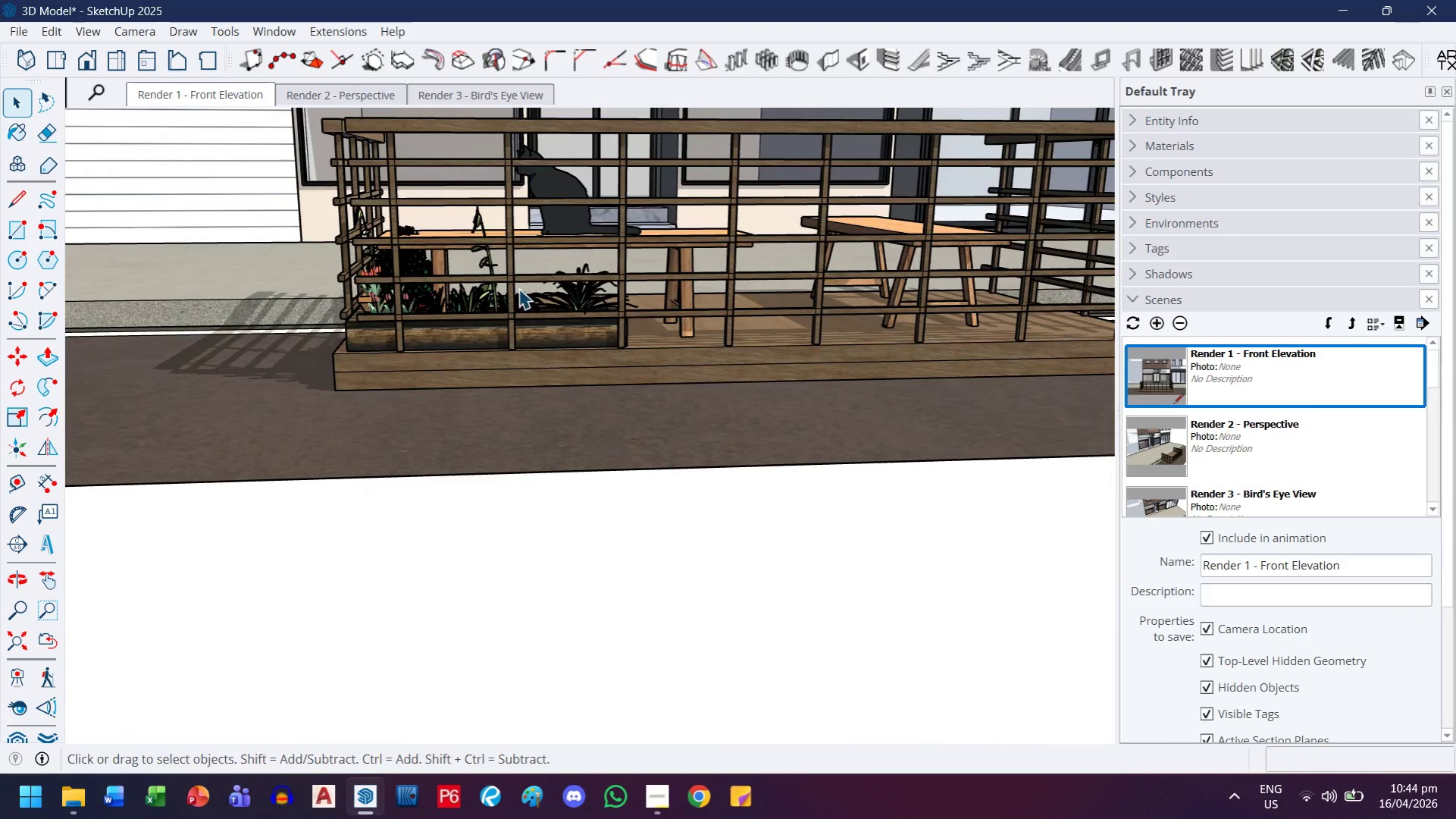 
left_click_drag(start_coordinate=[461, 519], to_coordinate=[417, 317])
 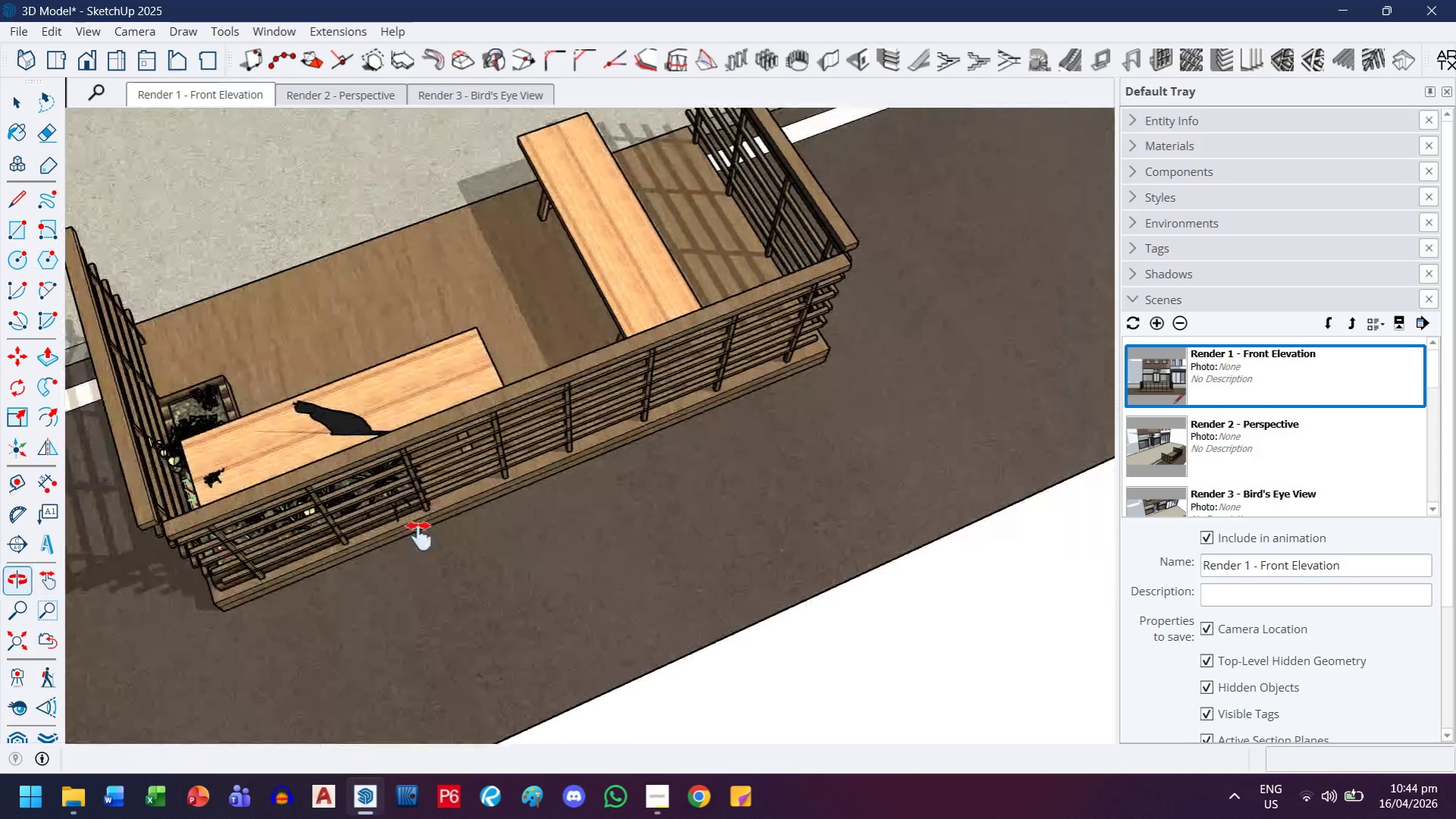 
scroll: coordinate [451, 582], scroll_direction: down, amount: 2.0
 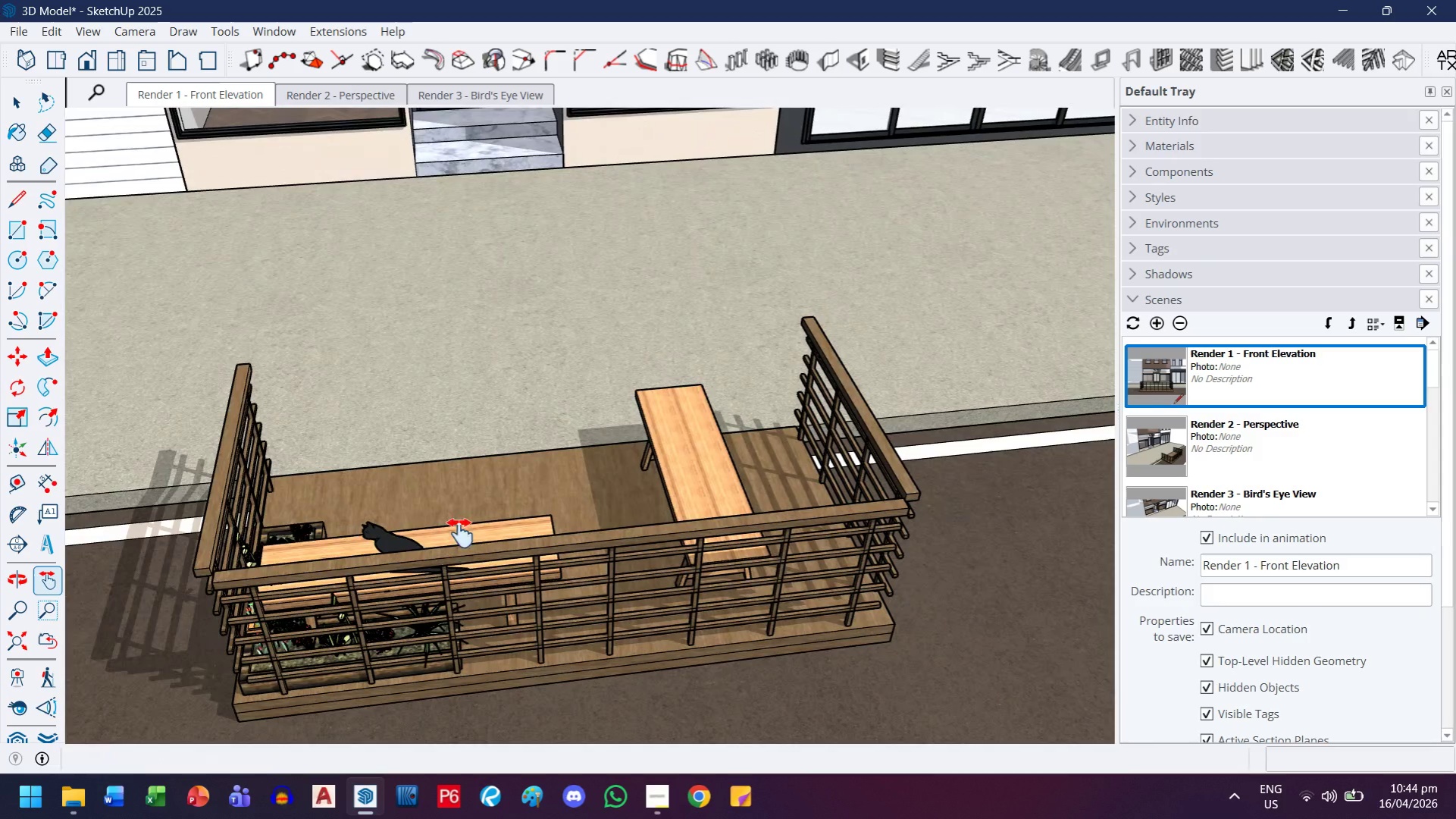 
scroll: coordinate [193, 480], scroll_direction: up, amount: 7.0
 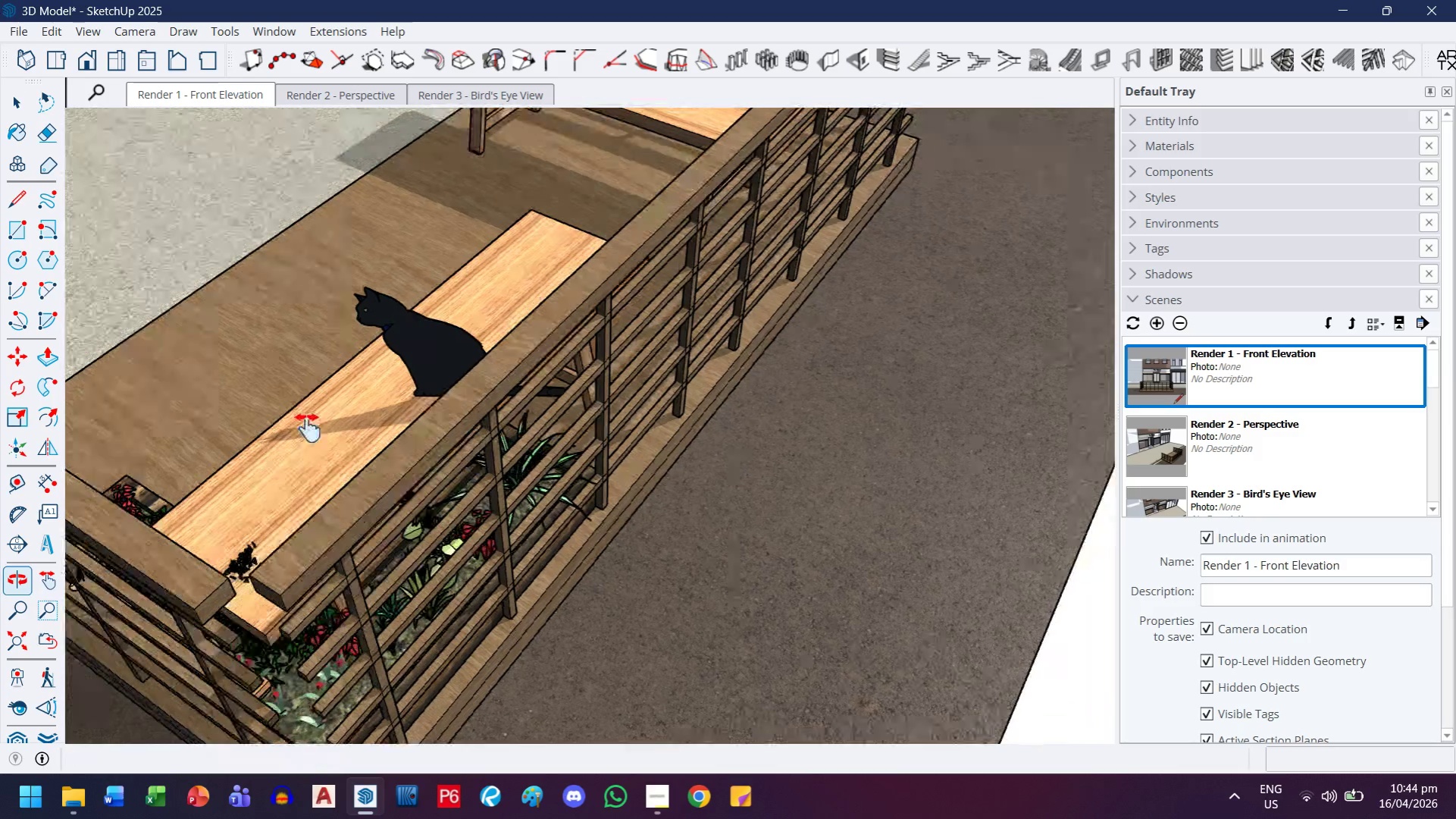 
left_click_drag(start_coordinate=[261, 516], to_coordinate=[509, 321])
 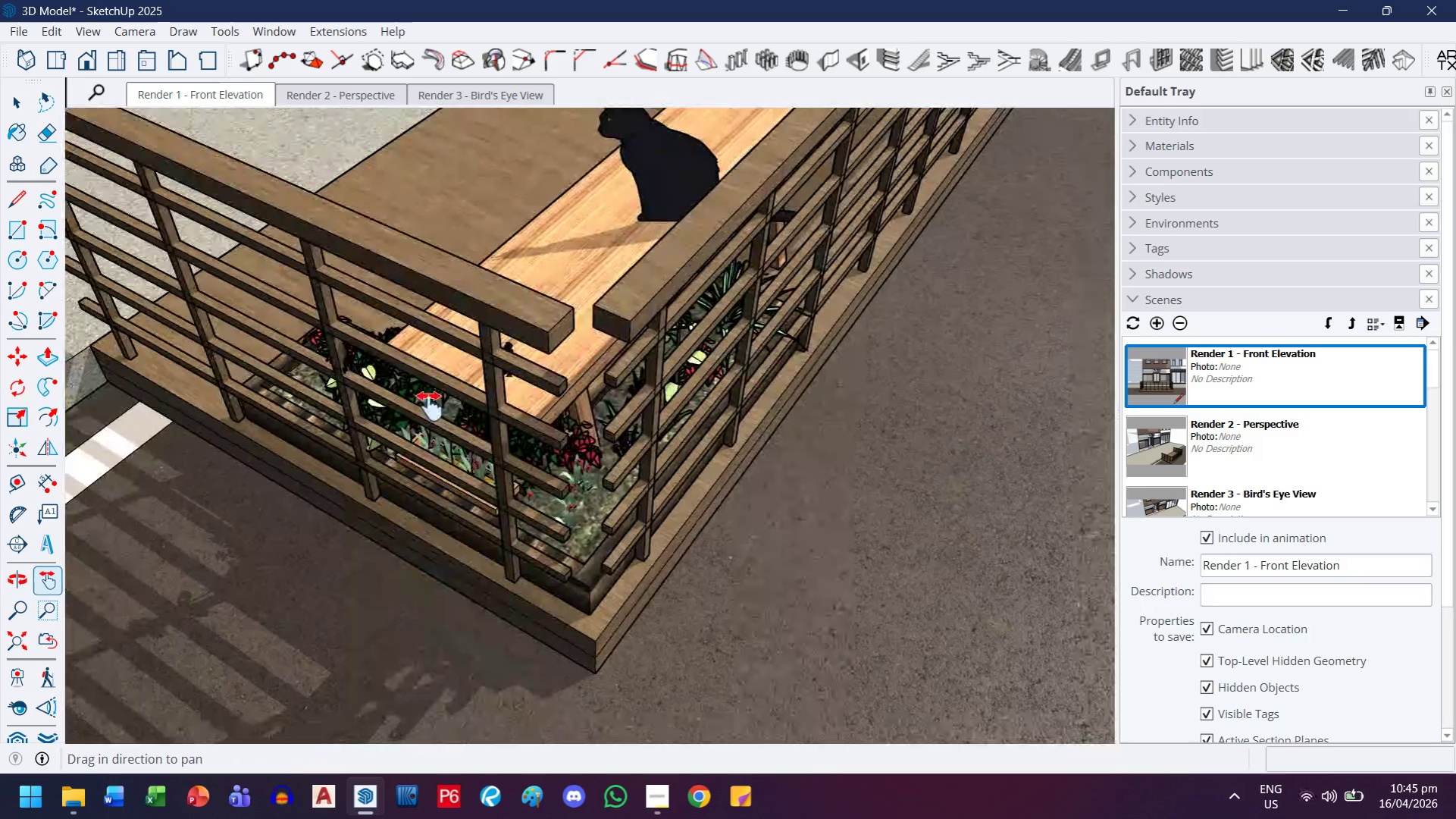 
scroll: coordinate [419, 417], scroll_direction: up, amount: 4.0
 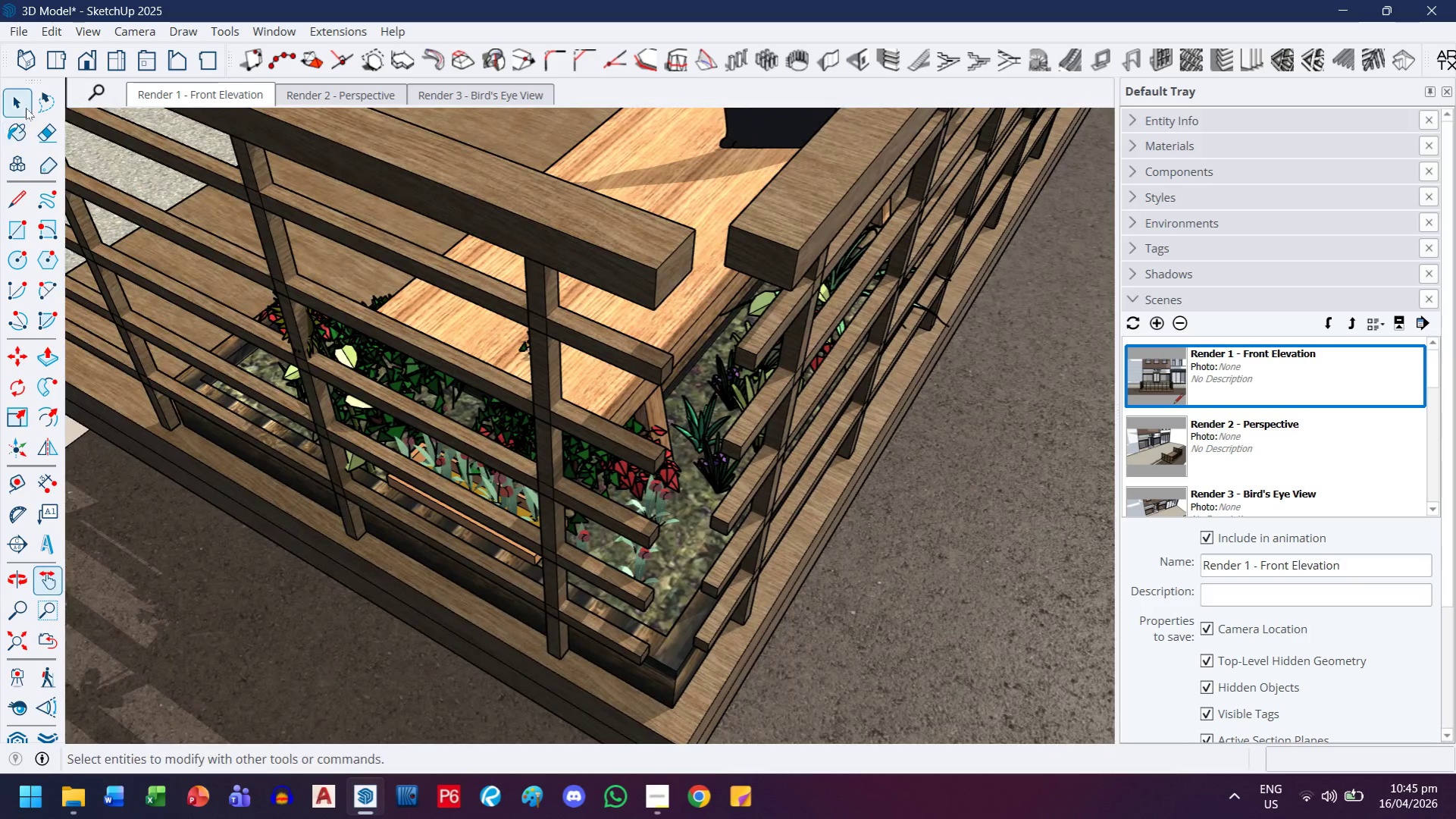 
left_click([29, 95])
 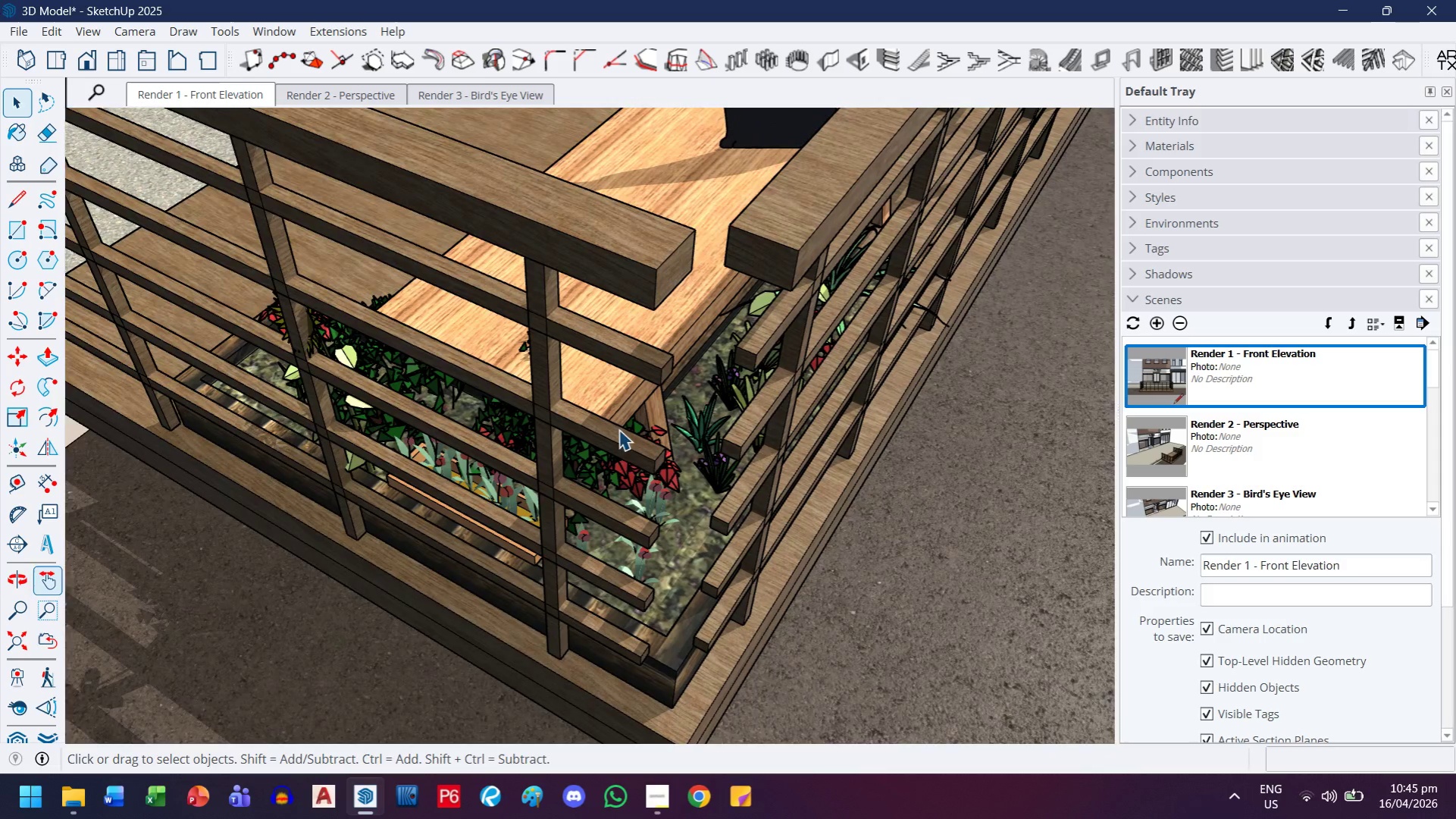 
scroll: coordinate [618, 444], scroll_direction: down, amount: 3.0
 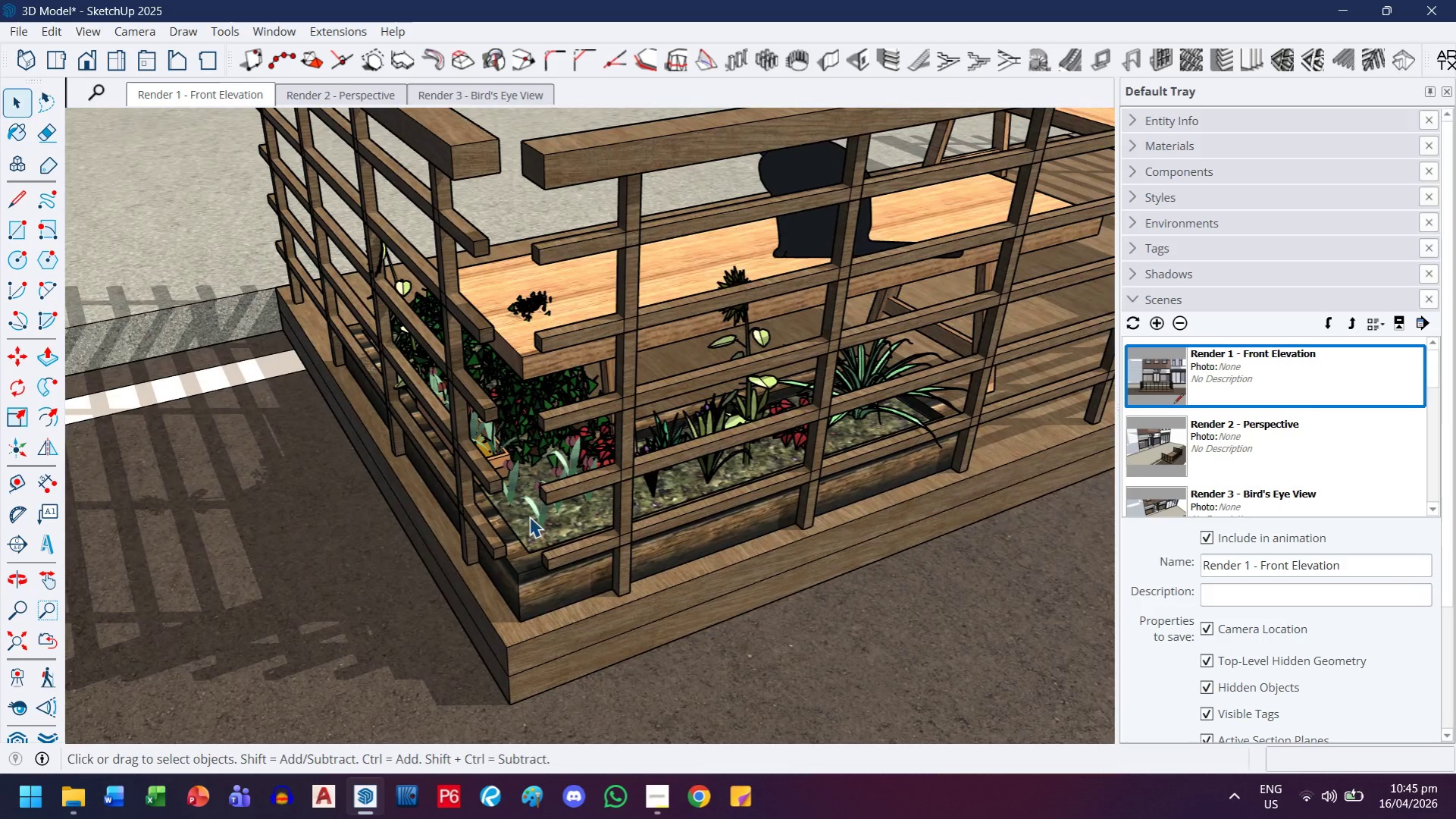 
left_click([529, 545])
 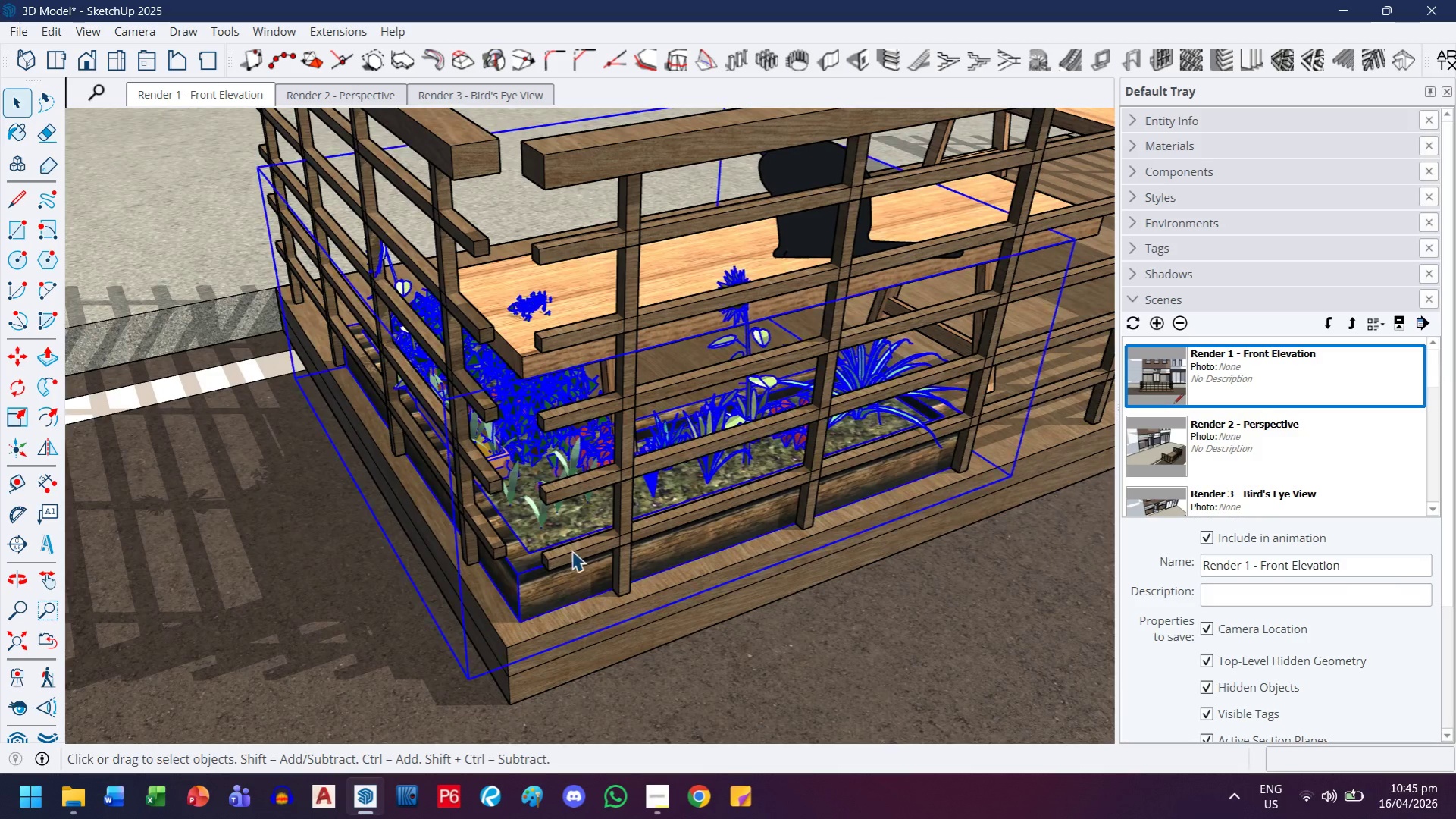 
key(M)
 